 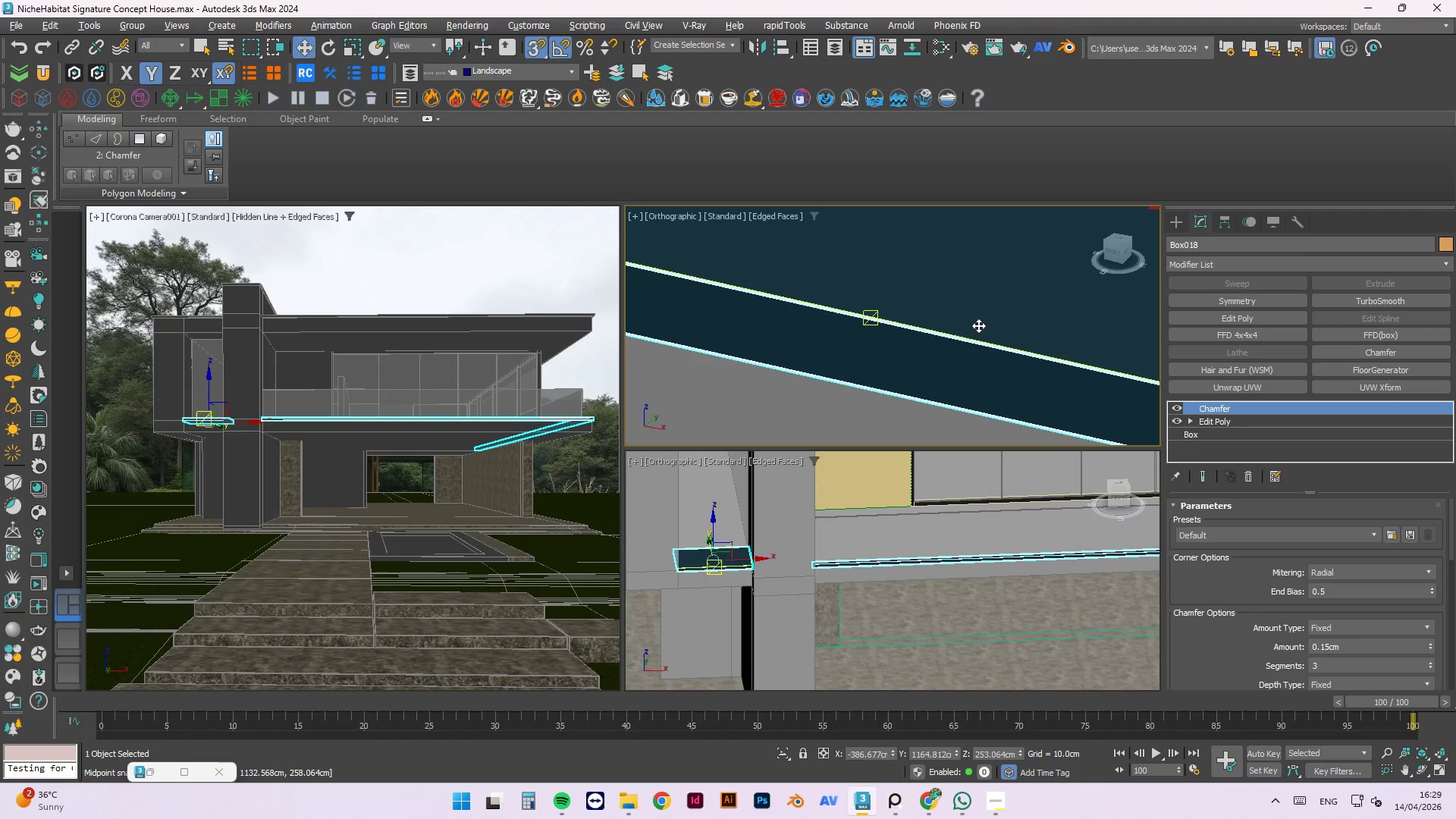 
key(Control+S)
 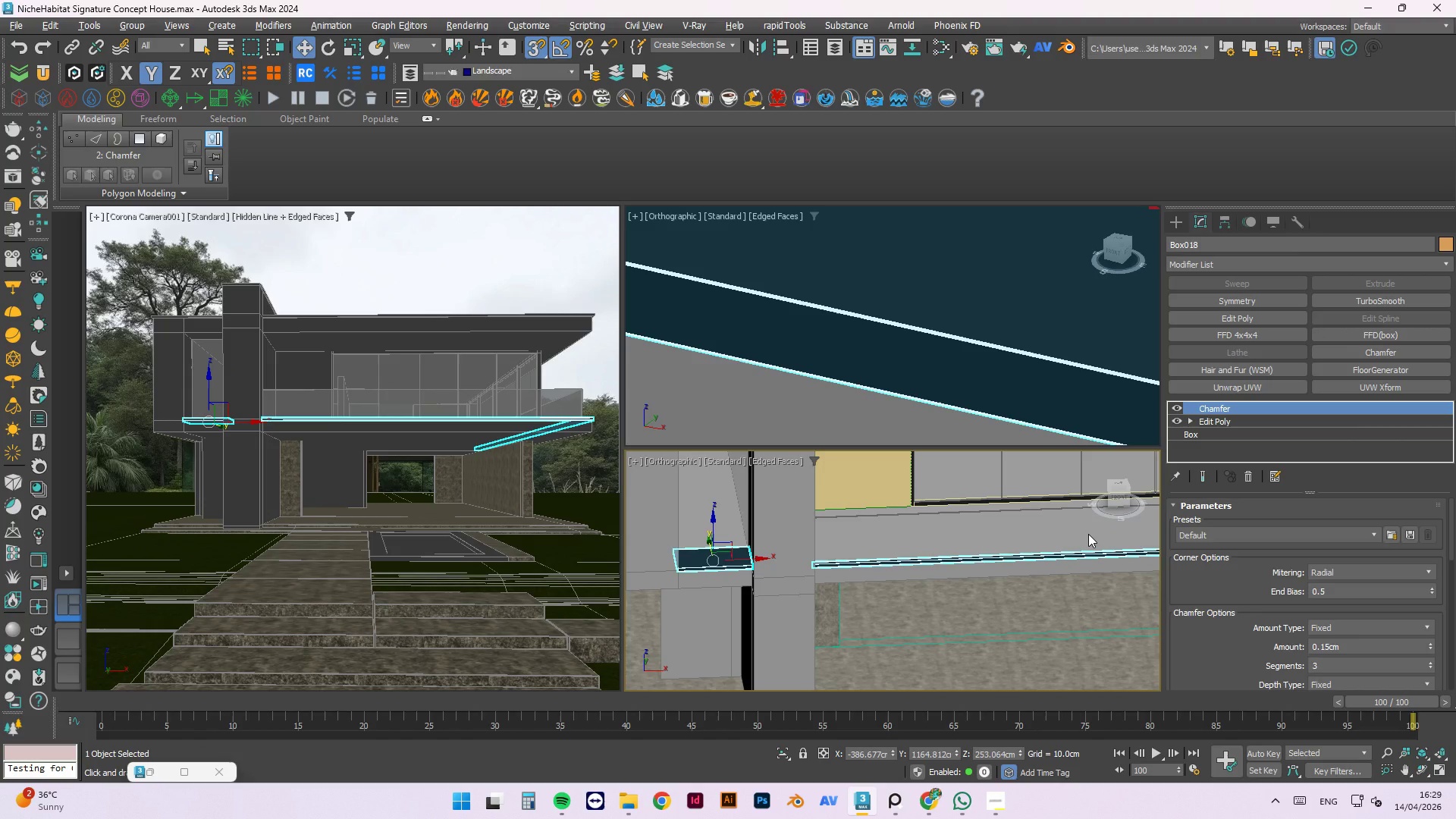 
wait(11.66)
 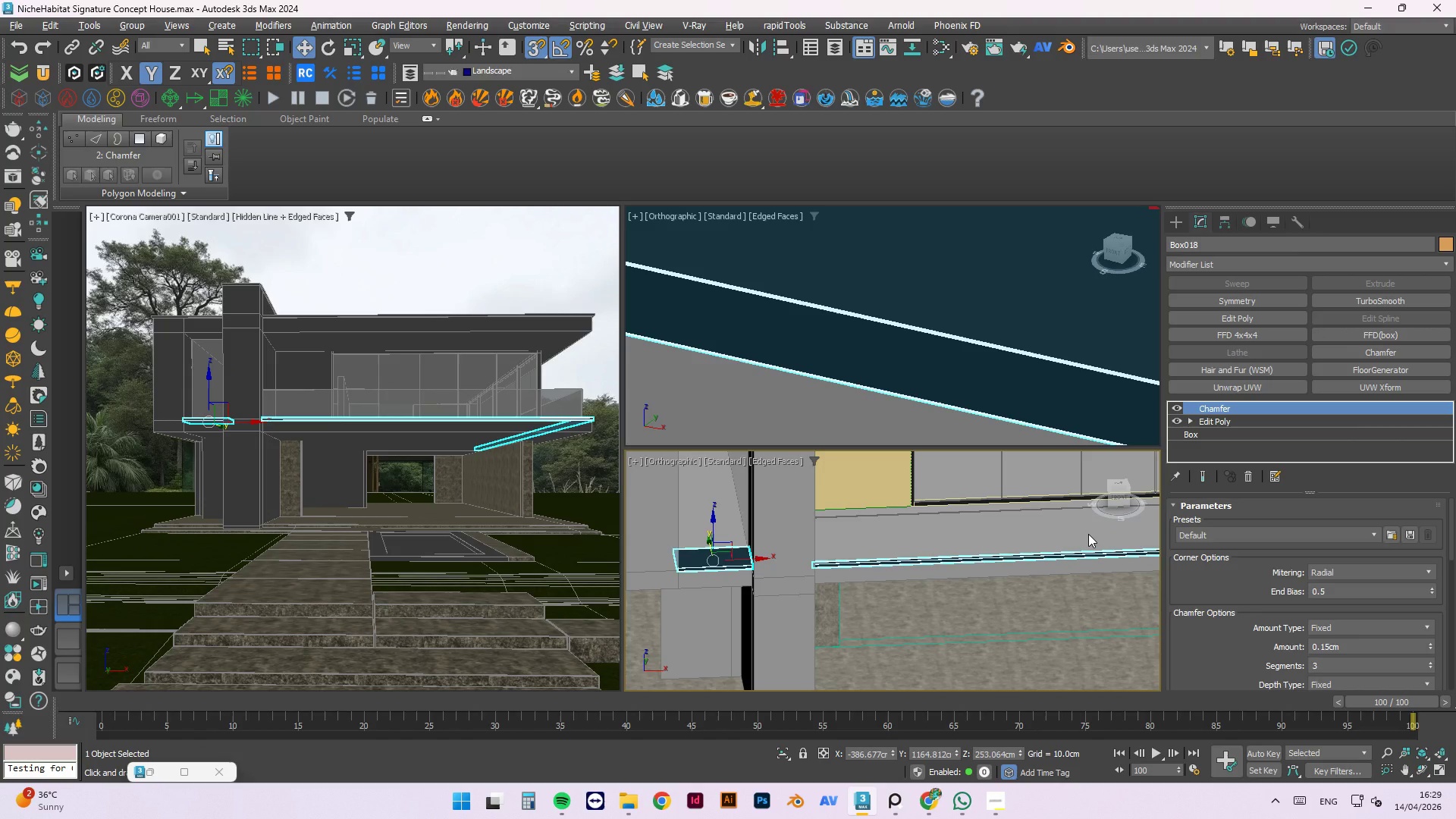 
scroll: coordinate [918, 366], scroll_direction: down, amount: 4.0
 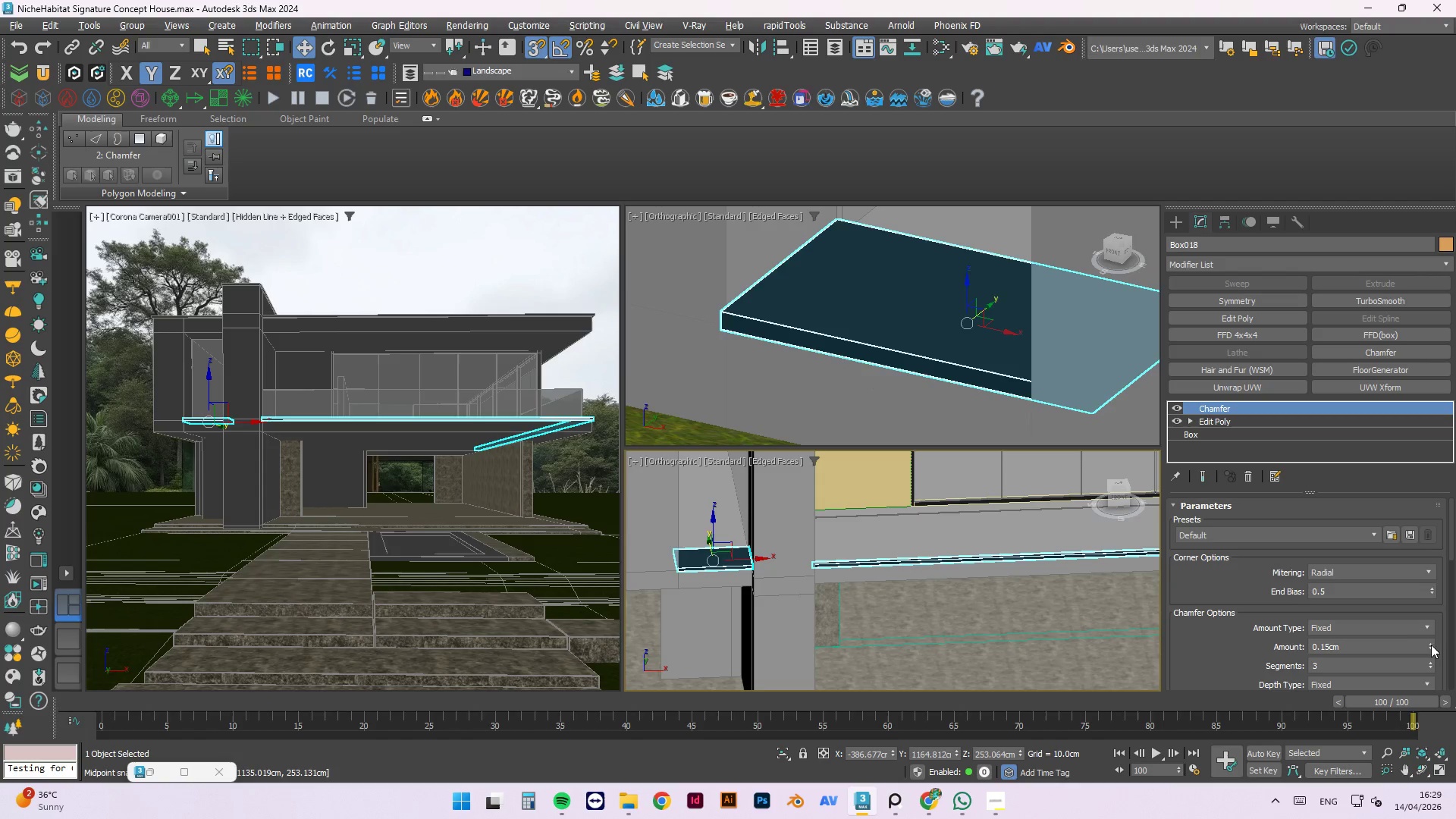 
left_click_drag(start_coordinate=[1395, 643], to_coordinate=[1175, 631])
 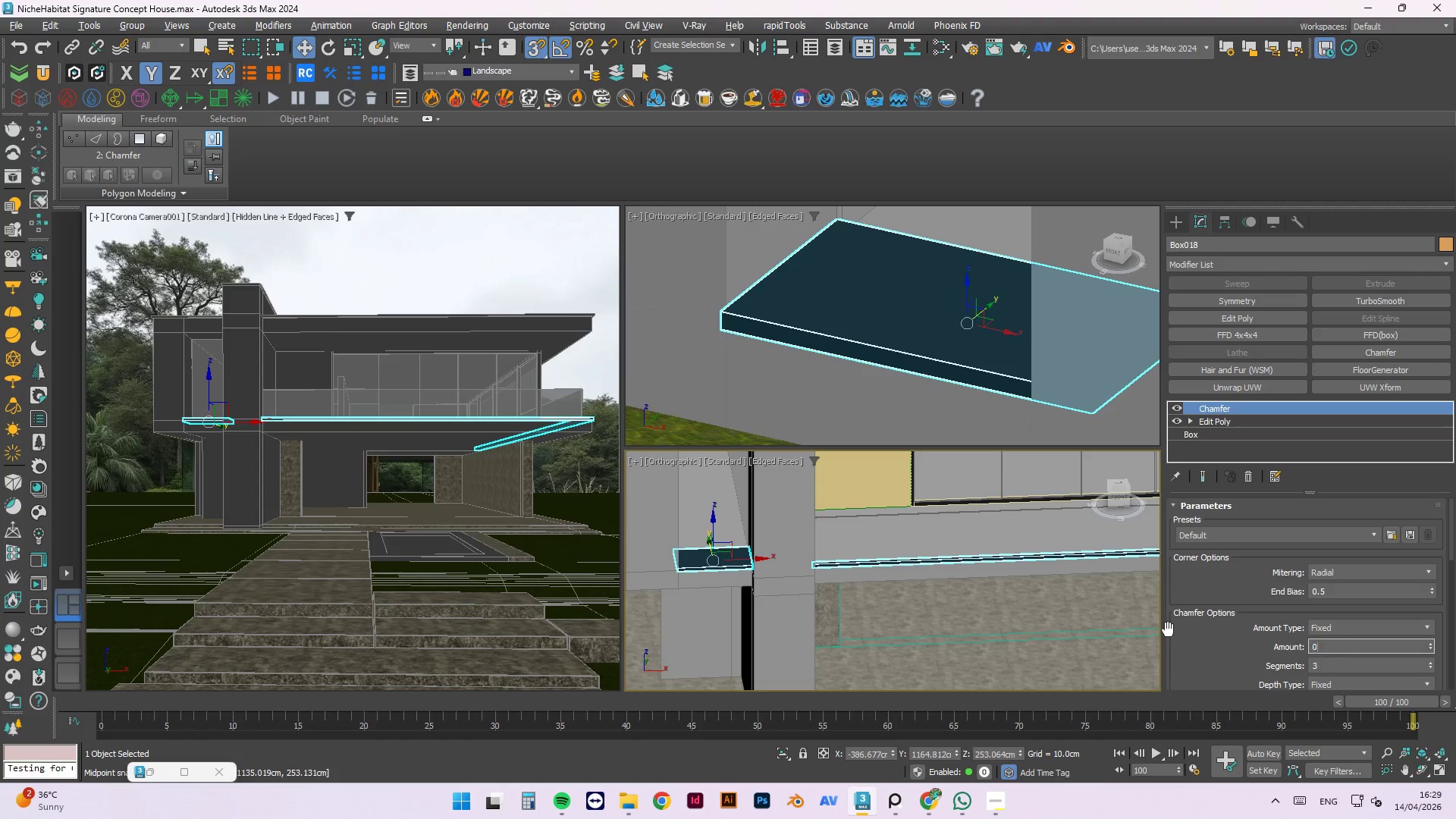 
key(Numpad0)
 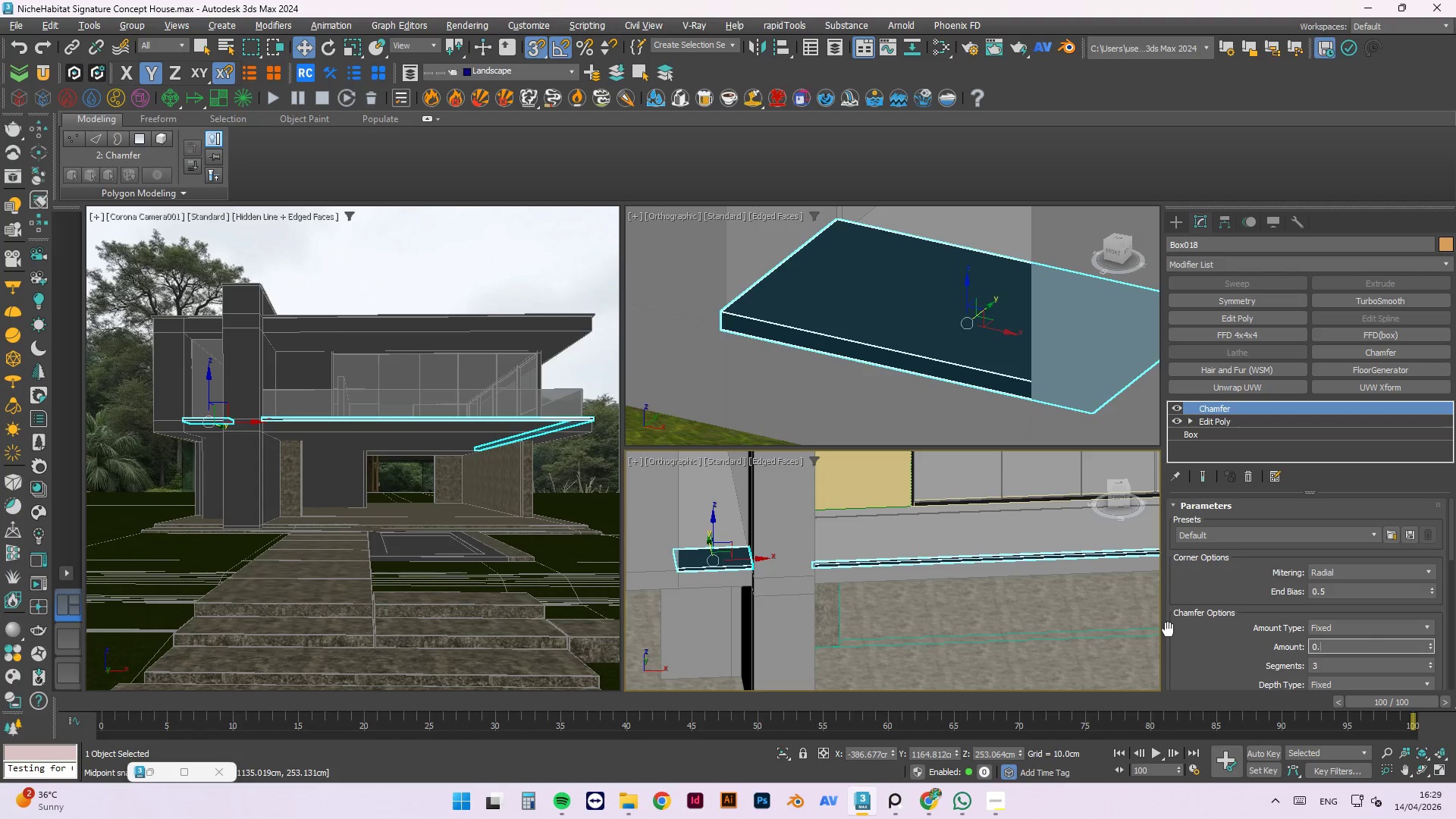 
key(NumpadDecimal)
 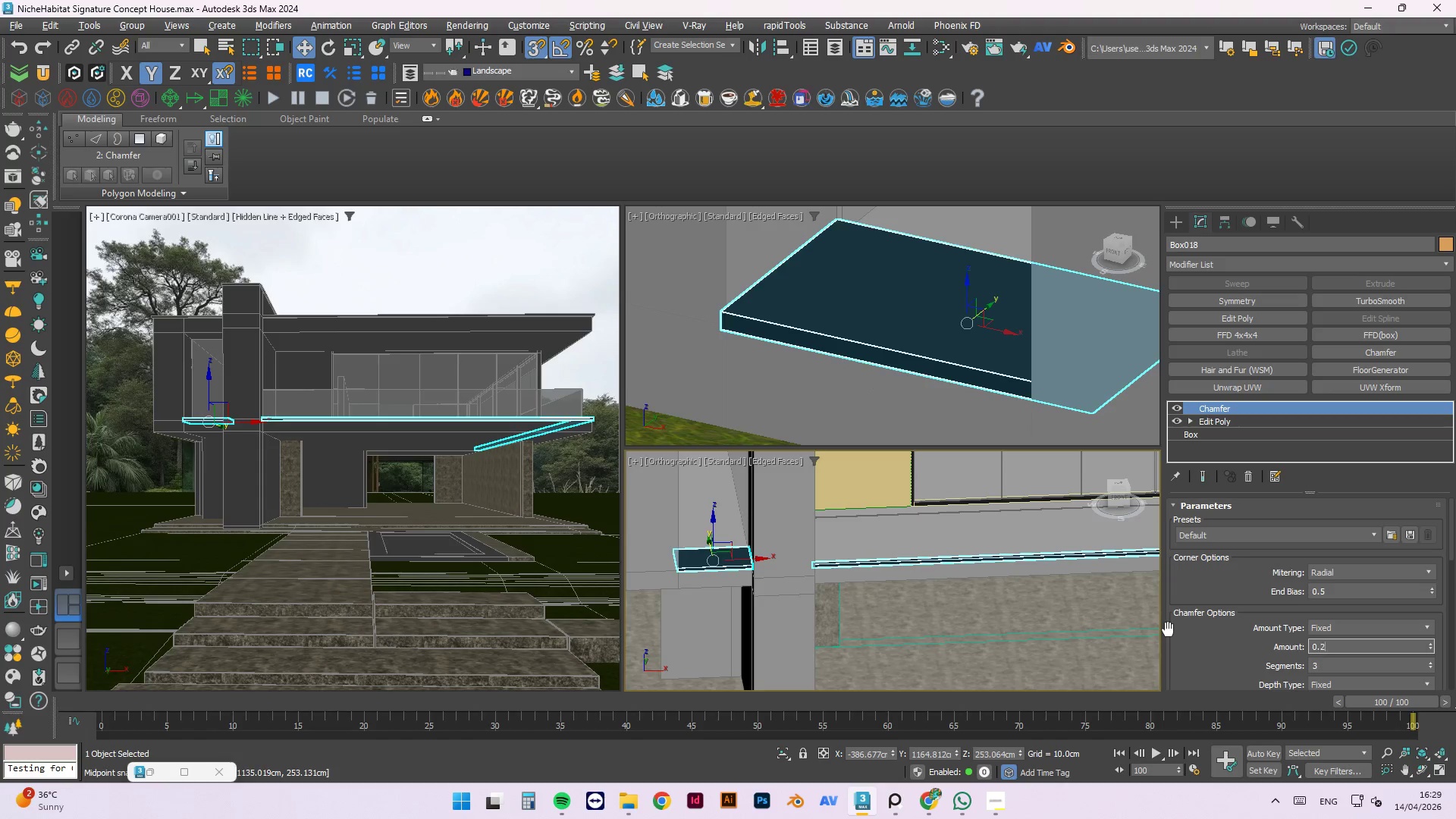 
key(Numpad2)
 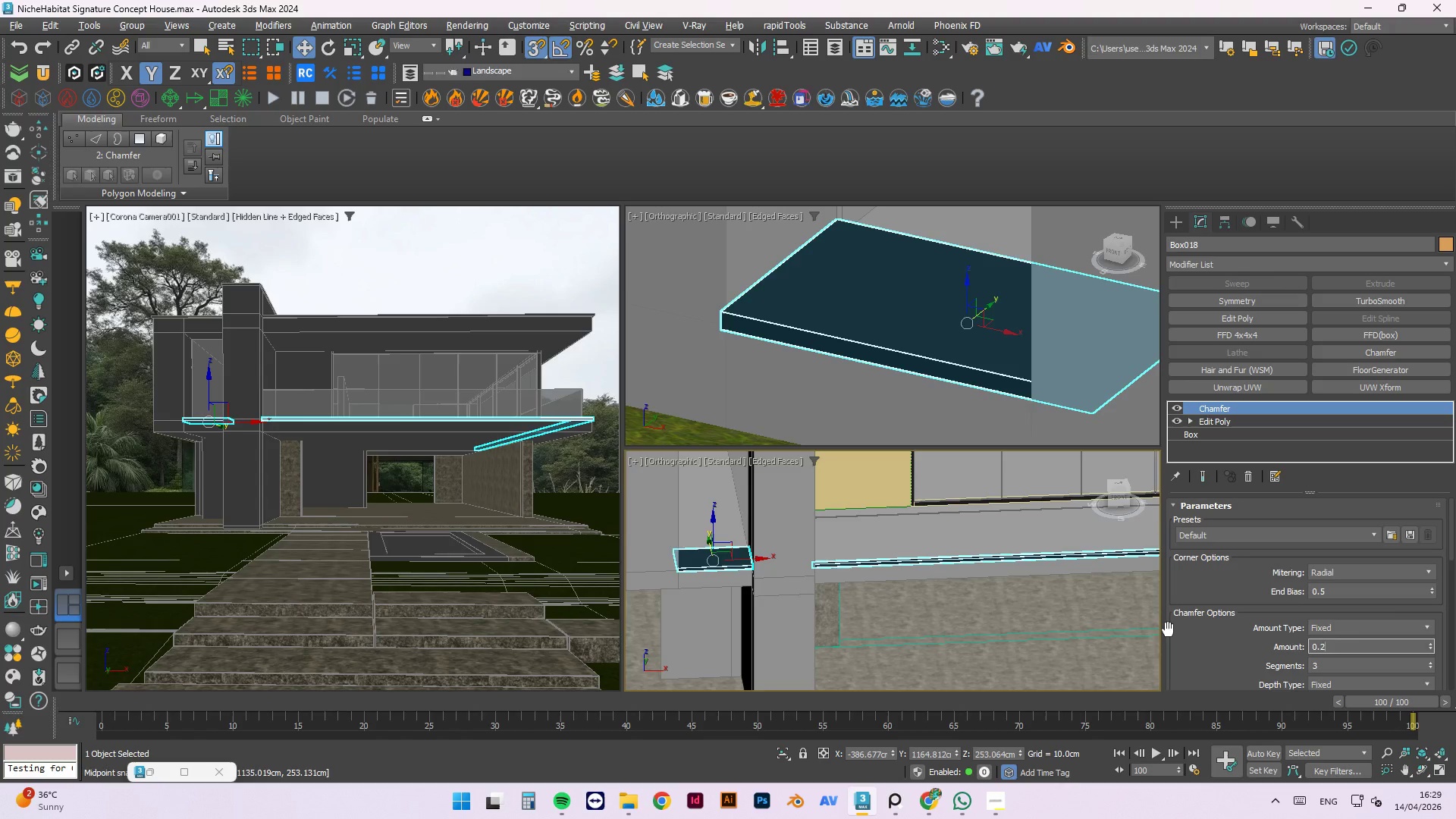 
key(NumpadEnter)
 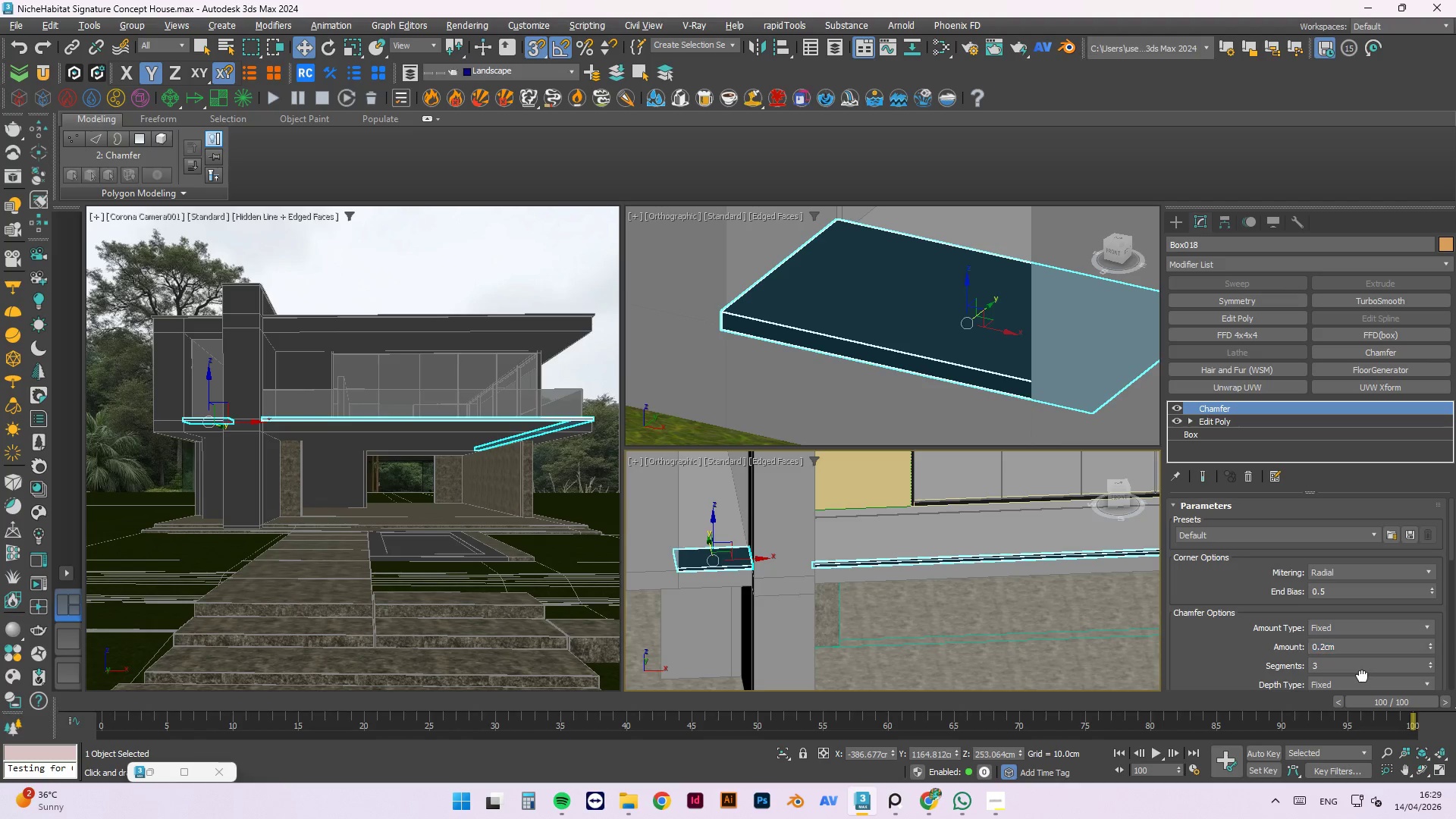 
double_click([1358, 667])
 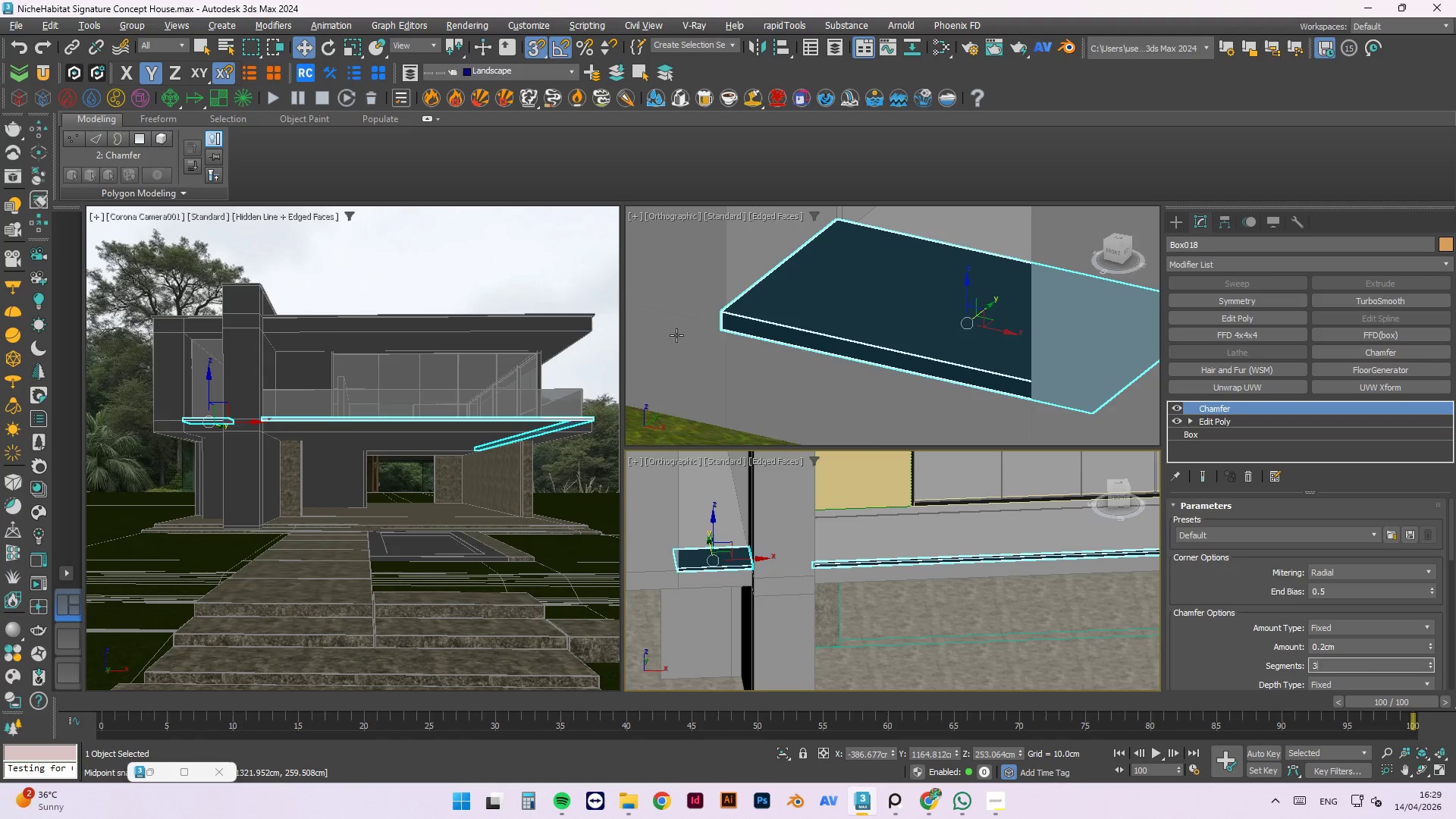 
key(Escape)
 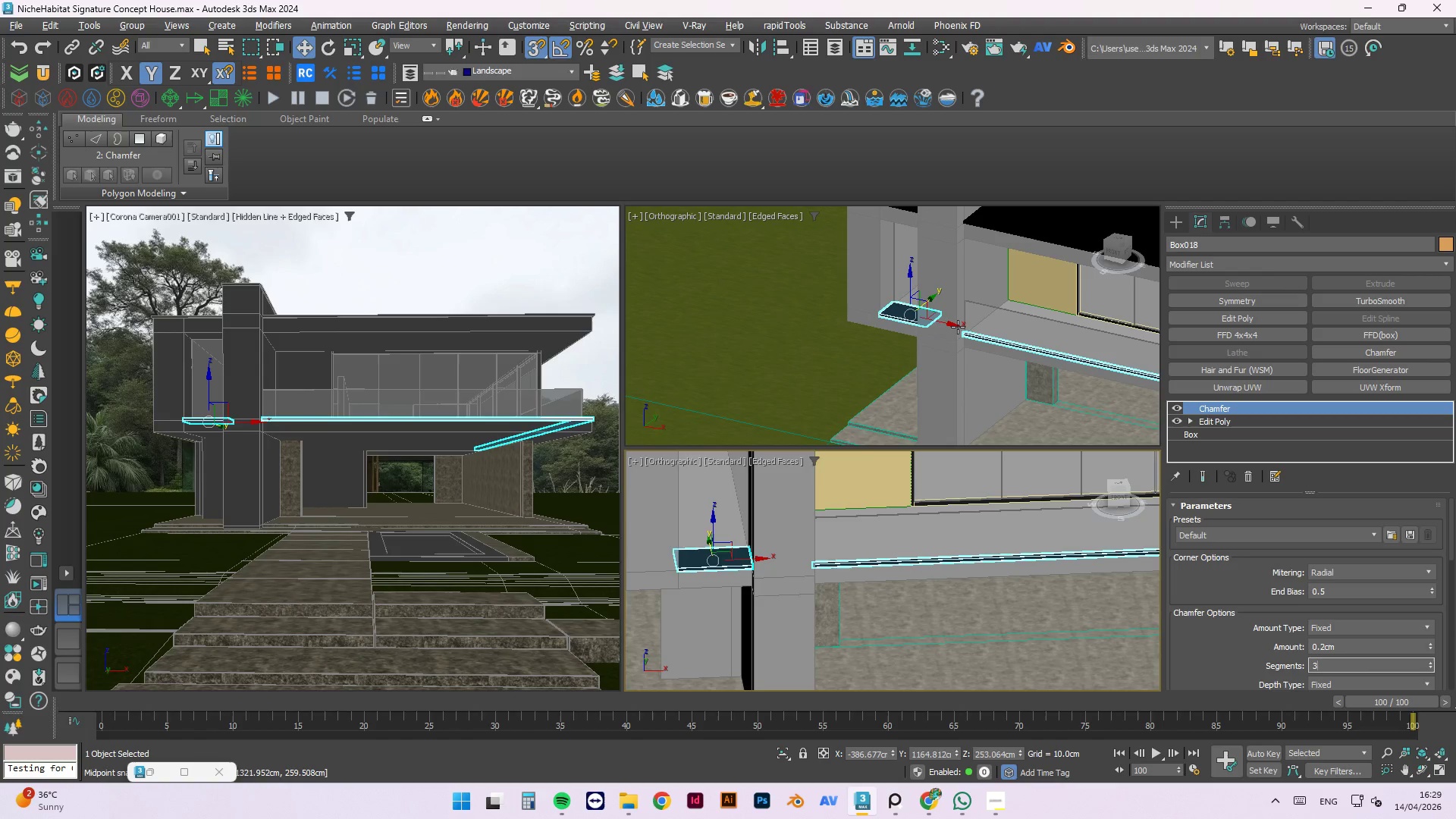 
key(Escape)
 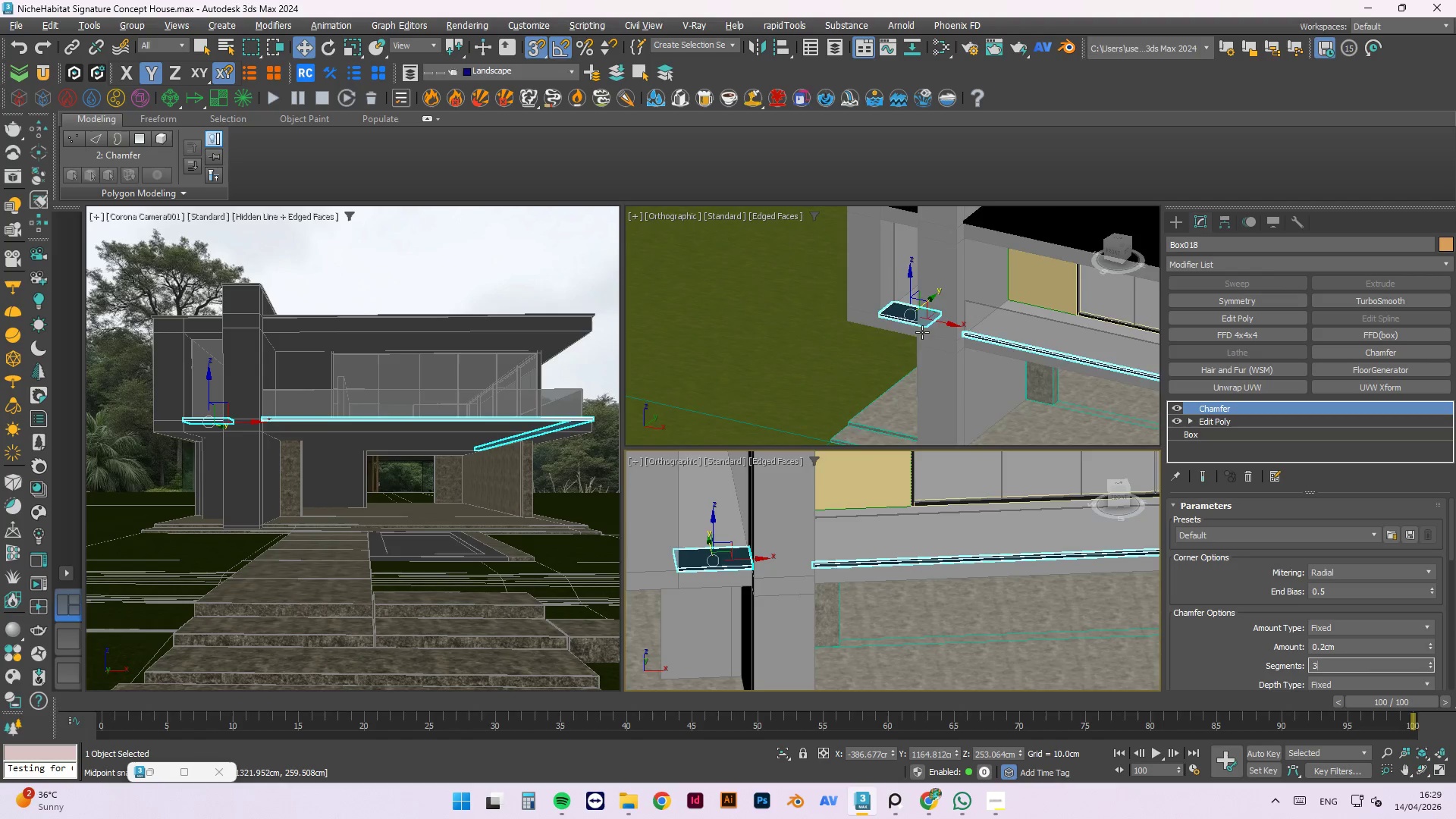 
scroll: coordinate [857, 303], scroll_direction: down, amount: 12.0
 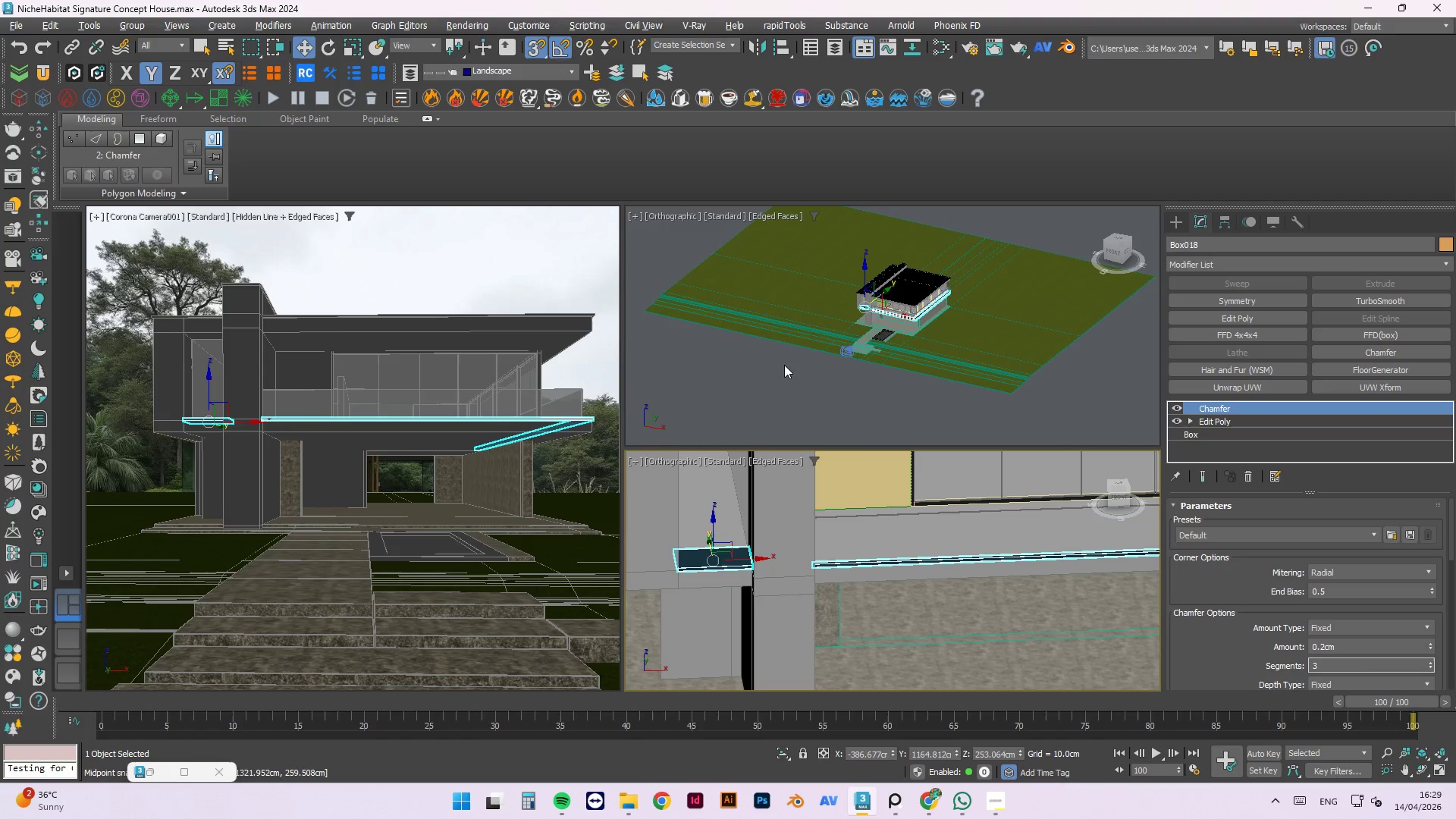 
left_click([784, 365])
 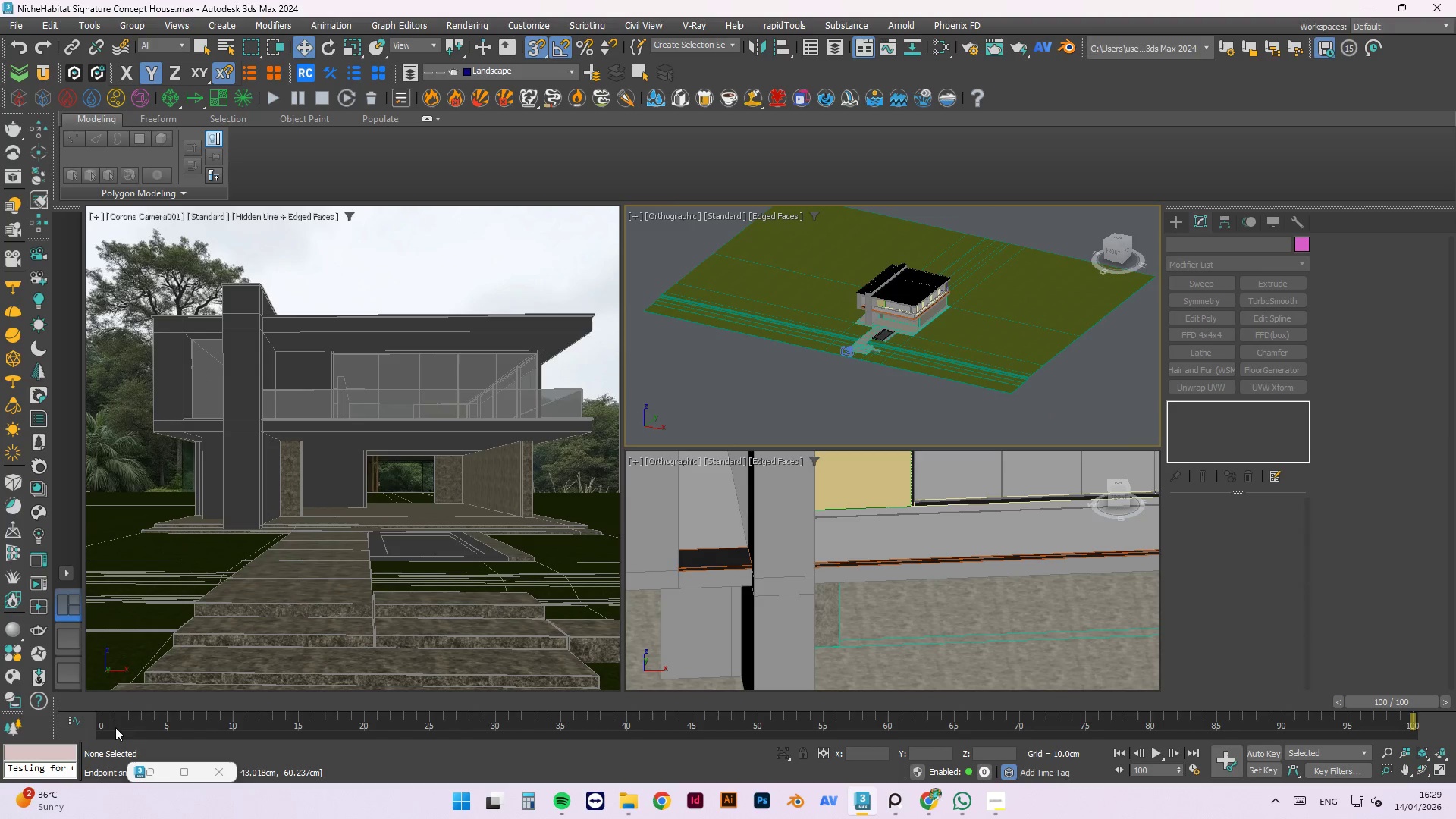 
left_click([39, 581])
 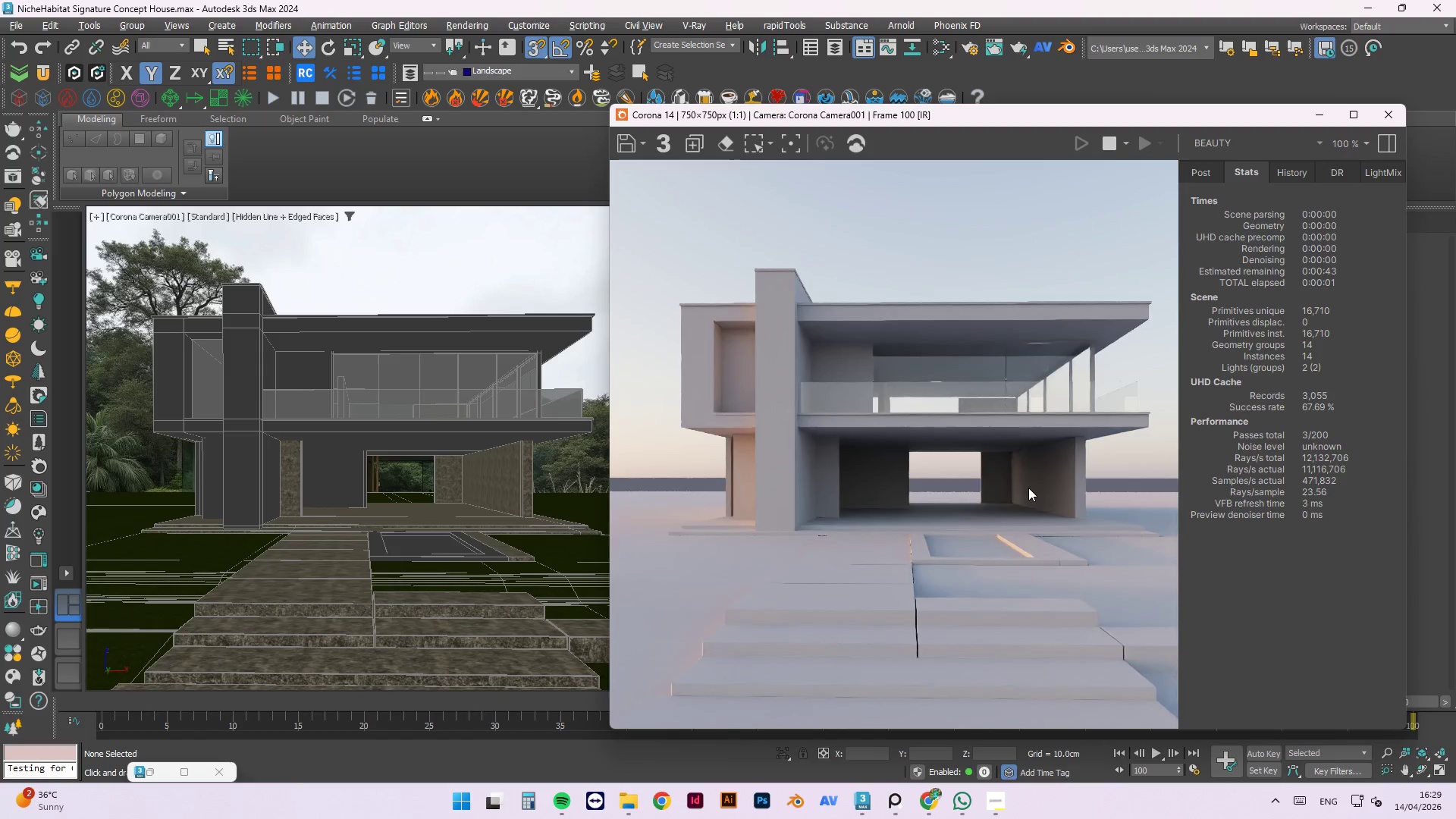 
scroll: coordinate [1166, 396], scroll_direction: up, amount: 3.0
 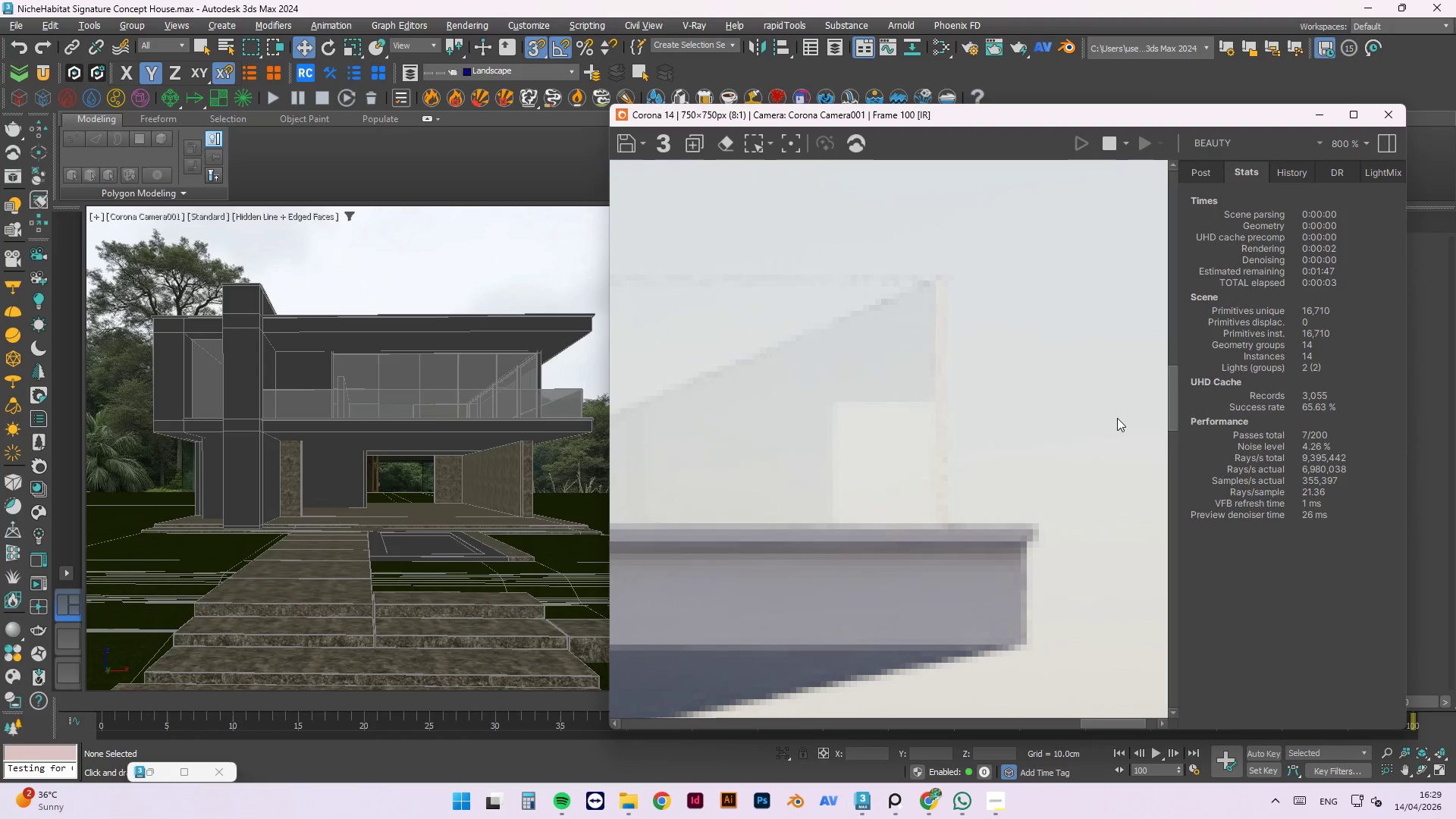 
scroll: coordinate [1117, 418], scroll_direction: down, amount: 2.0
 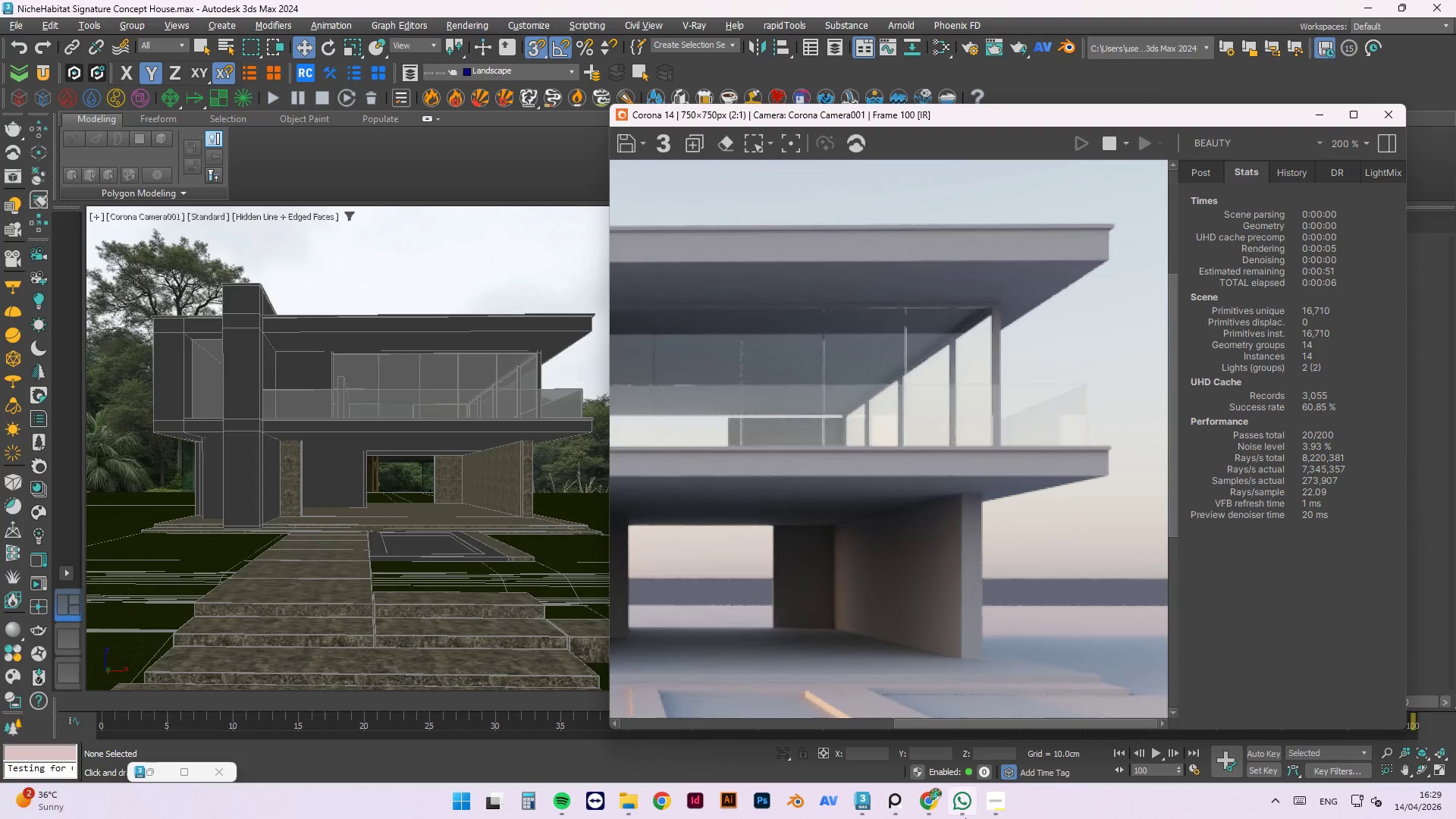 
left_click([1003, 813])
 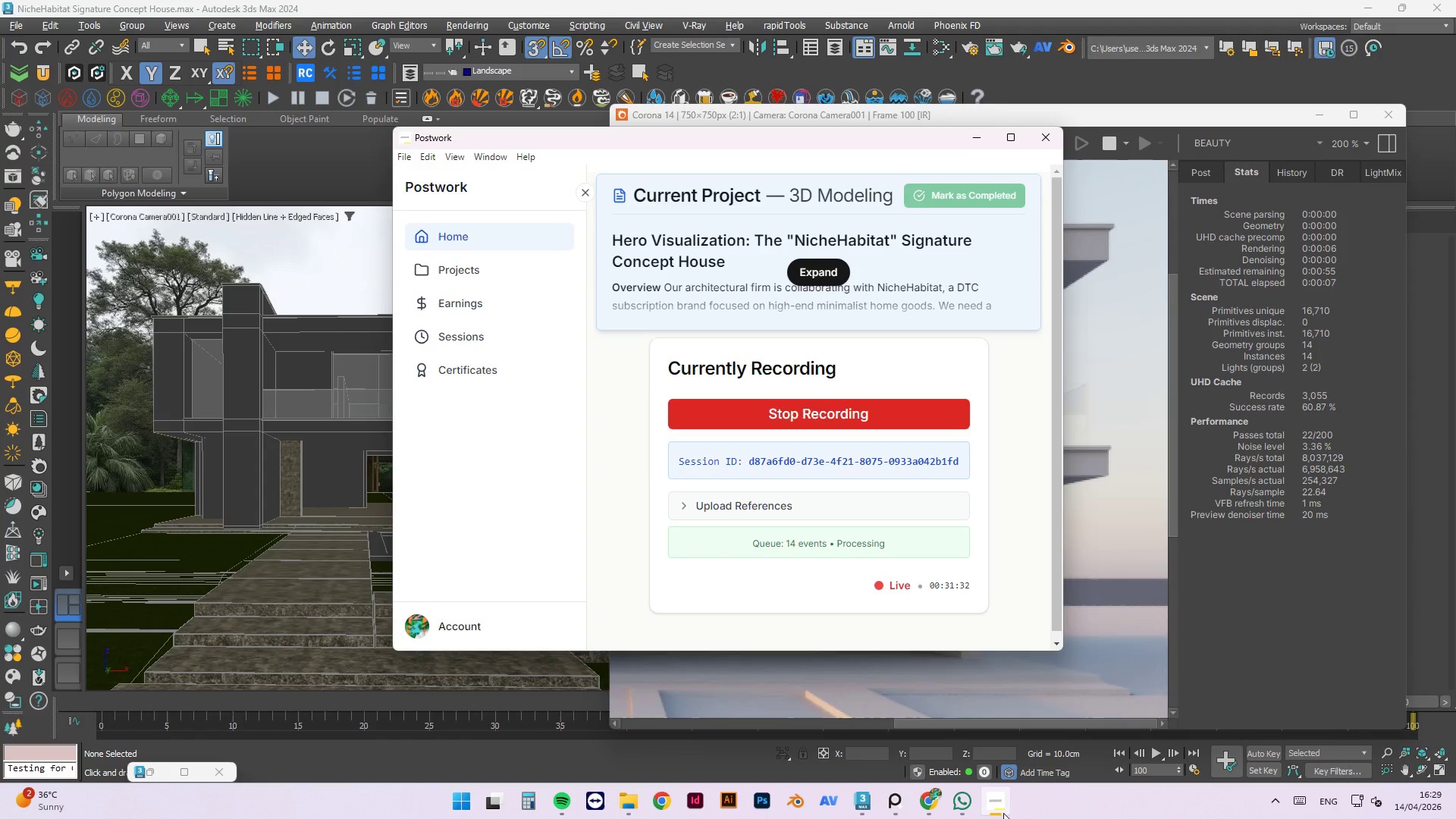 
left_click([1005, 814])
 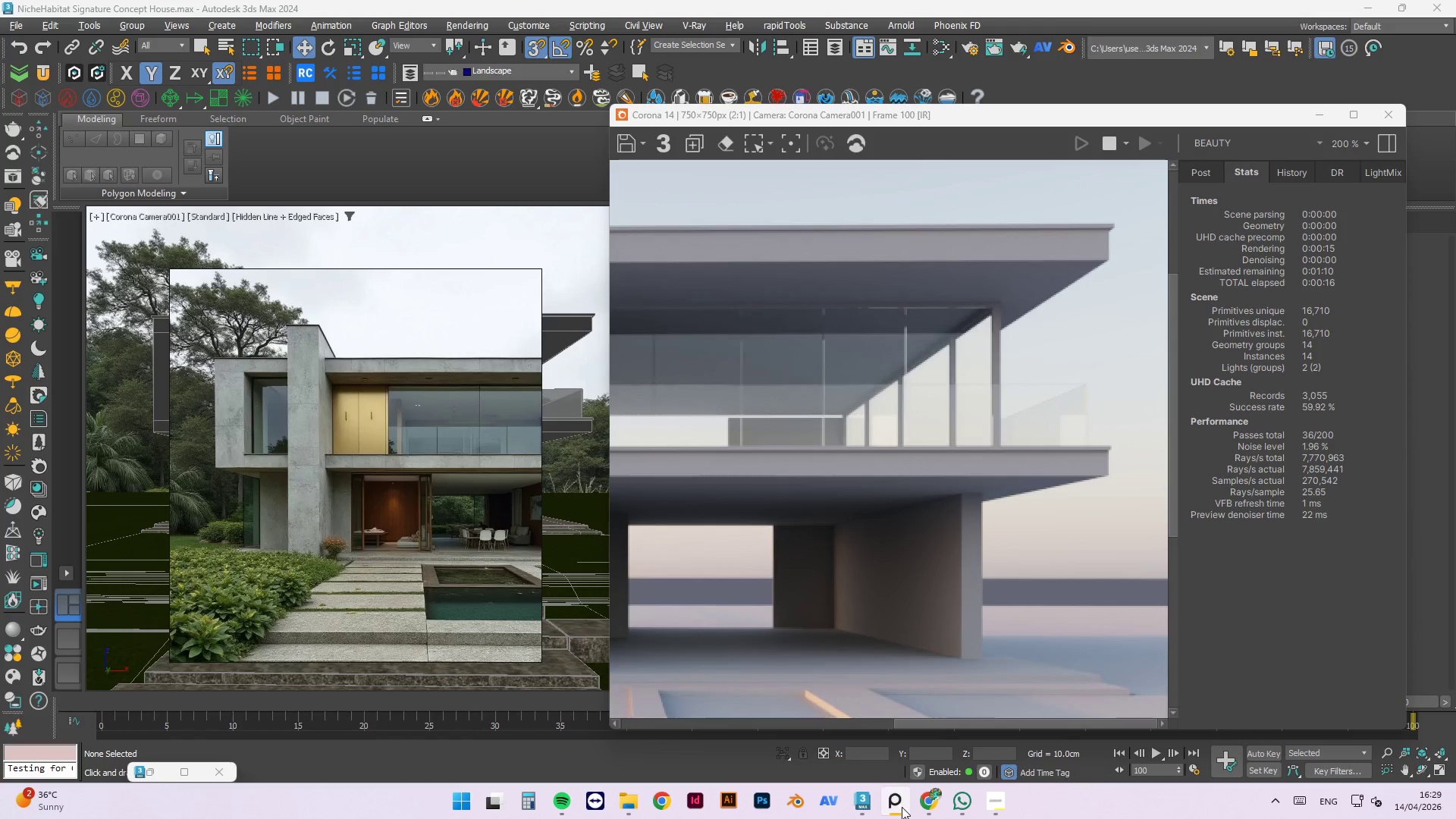 
wait(13.3)
 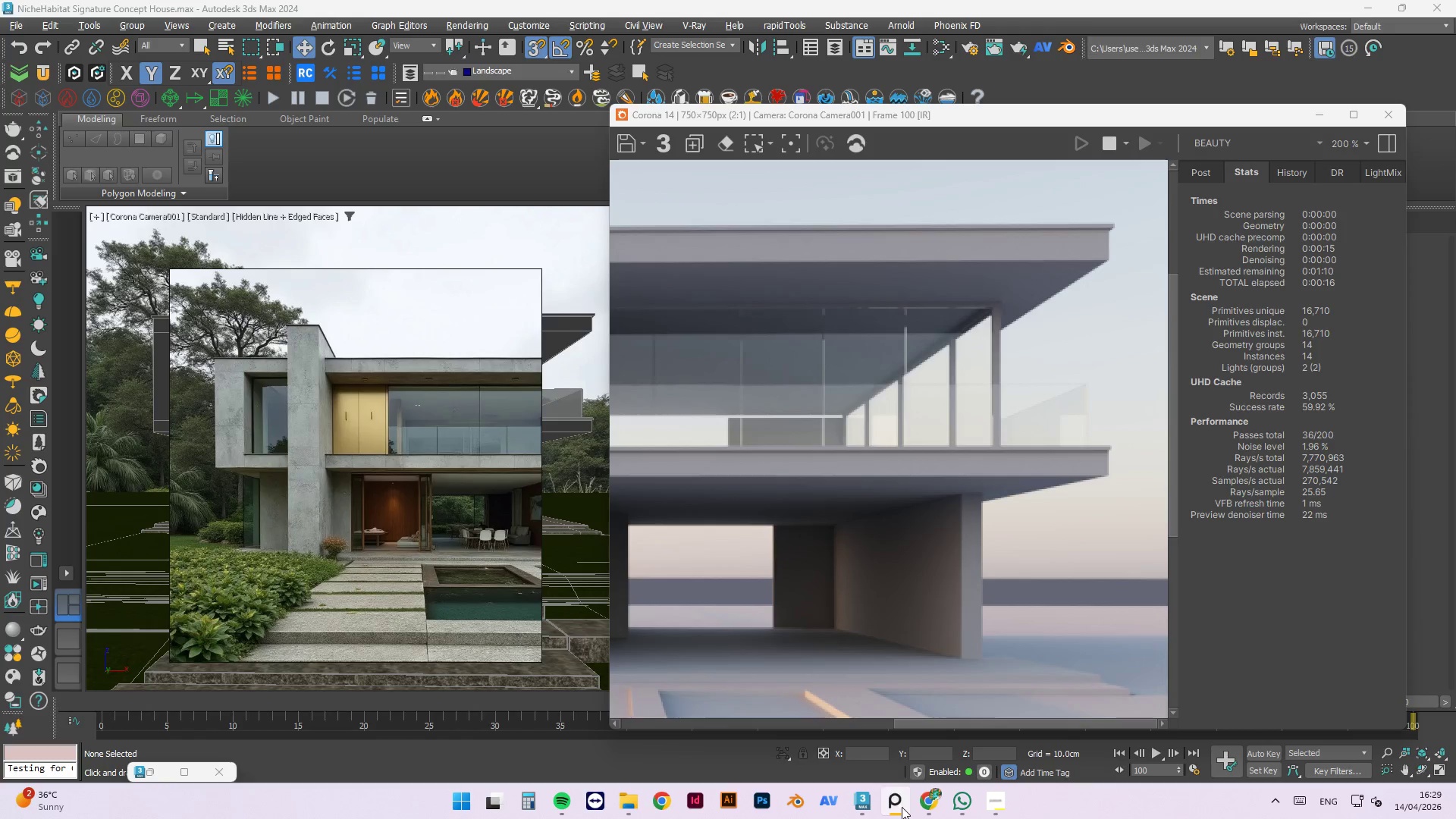 
left_click_drag(start_coordinate=[397, 281], to_coordinate=[463, 254])
 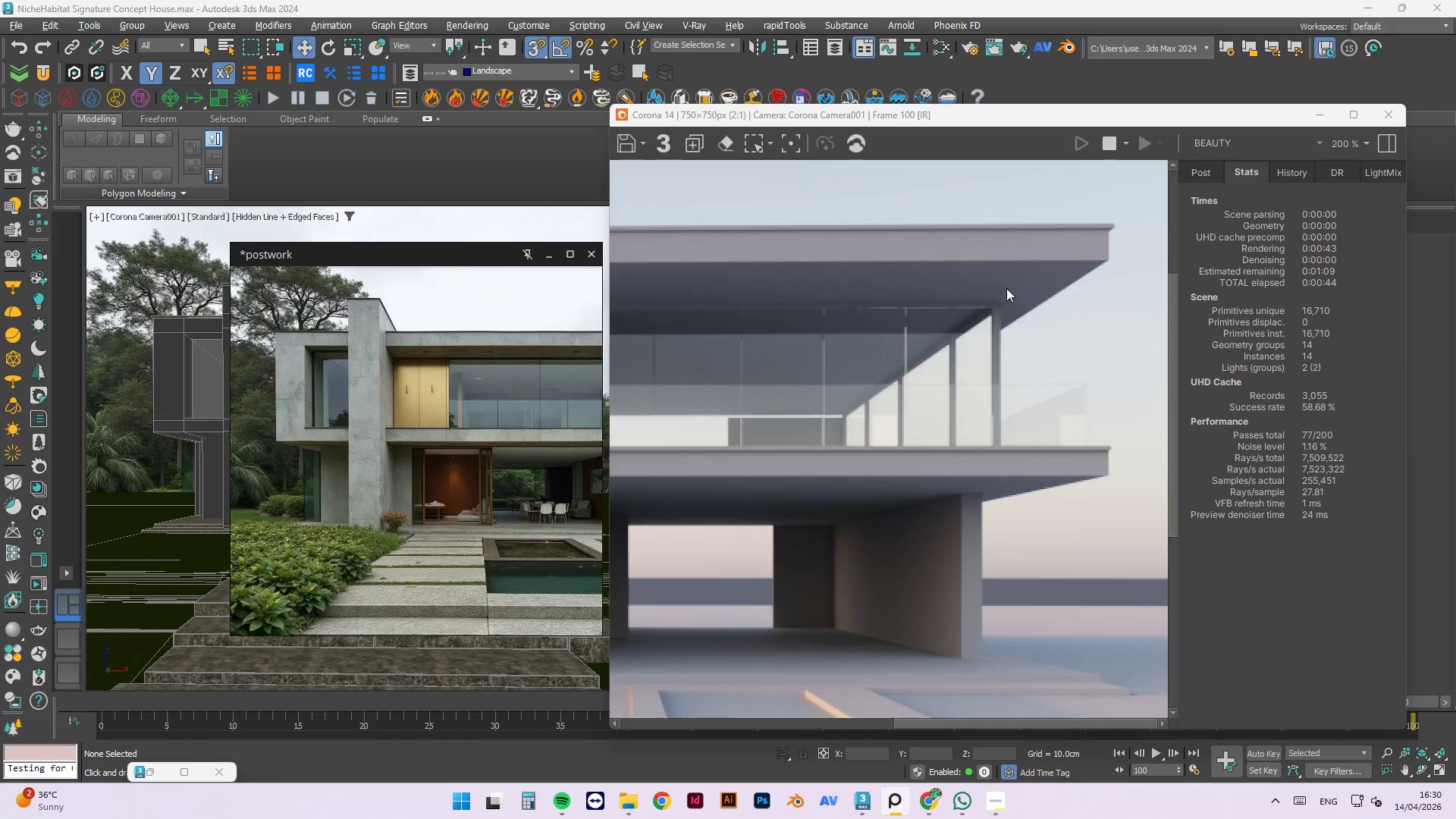 
scroll: coordinate [1060, 416], scroll_direction: none, amount: 0.0
 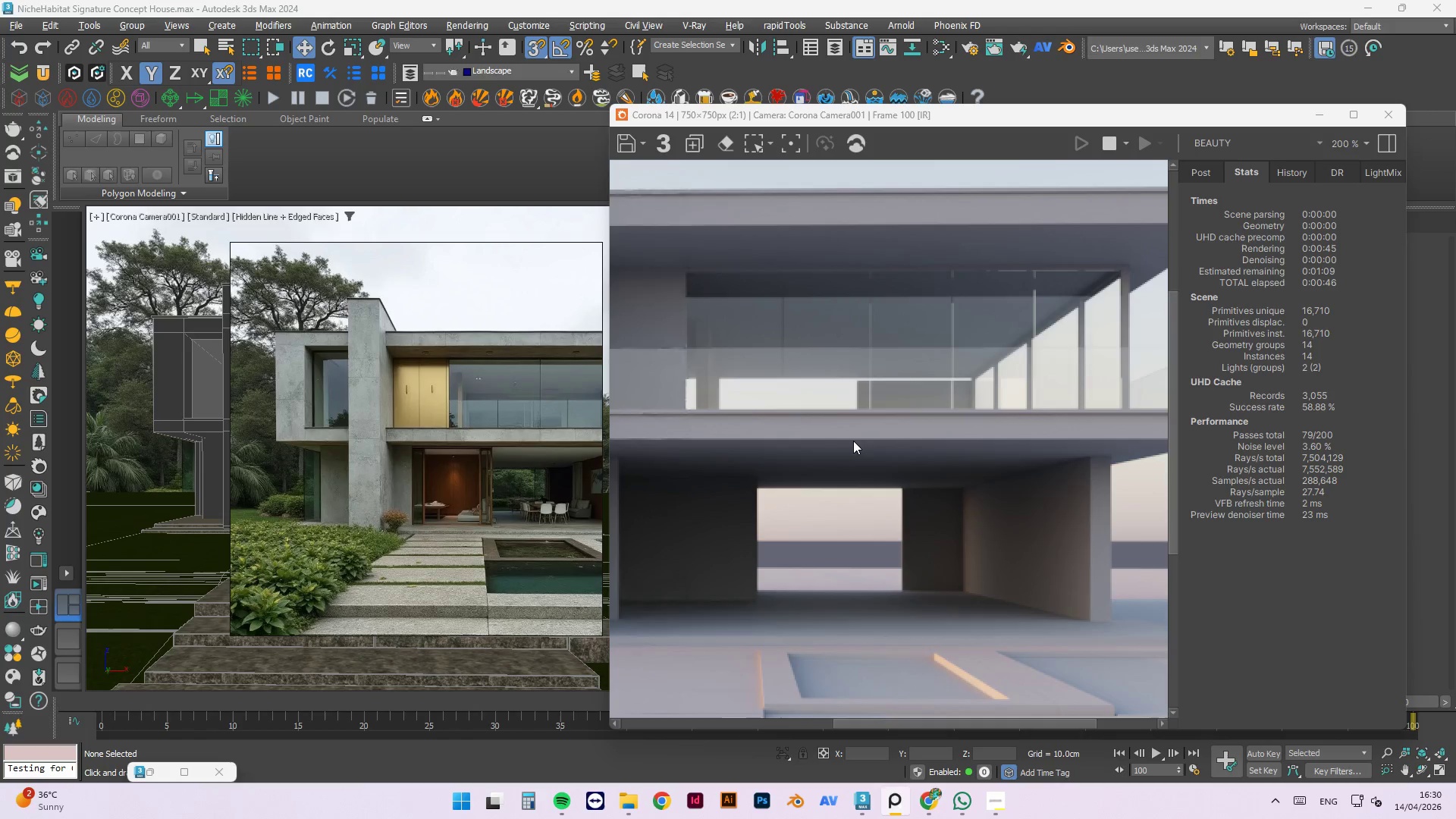 
scroll: coordinate [238, 433], scroll_direction: down, amount: 1.0
 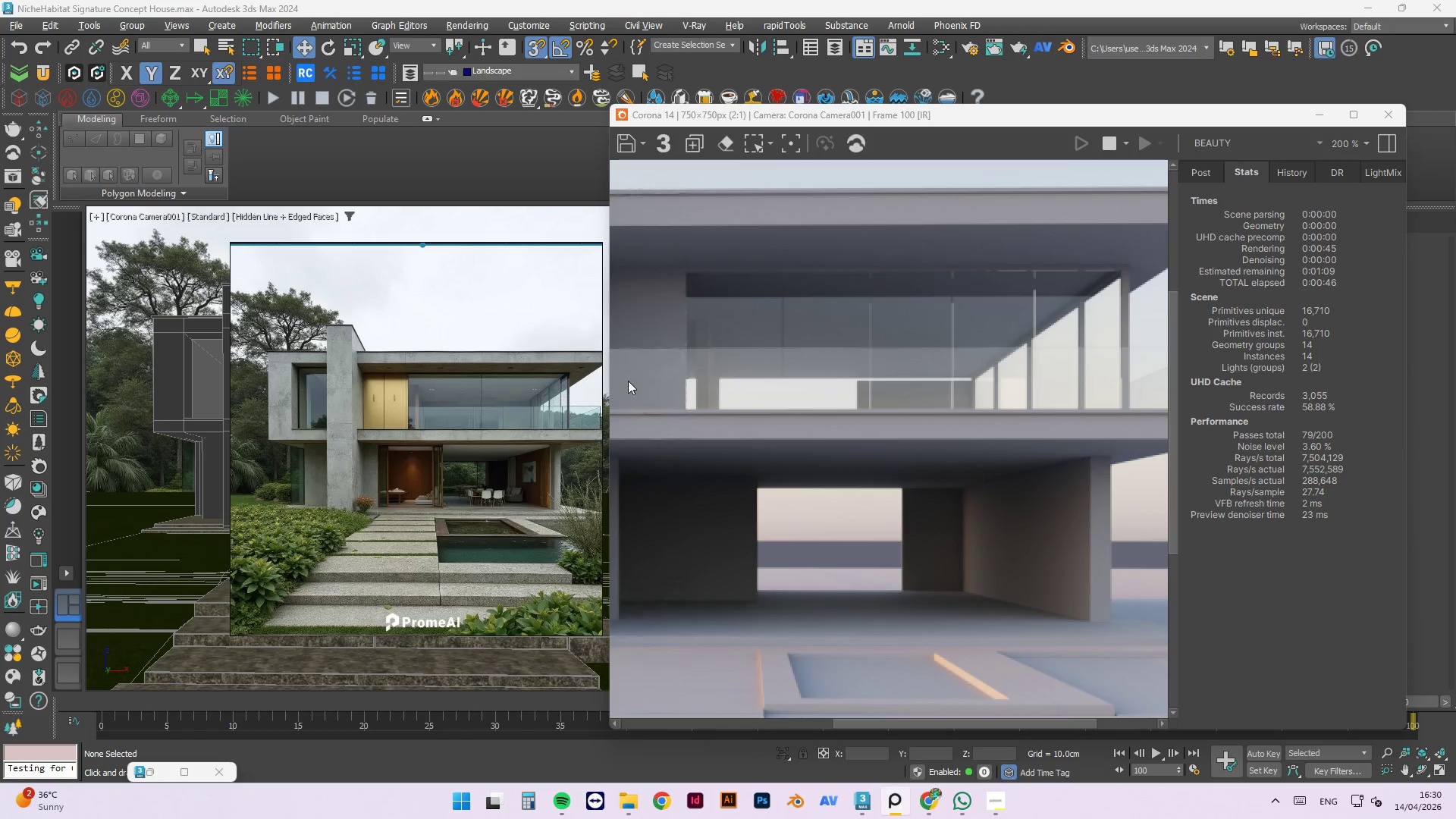 
scroll: coordinate [628, 380], scroll_direction: up, amount: 1.0
 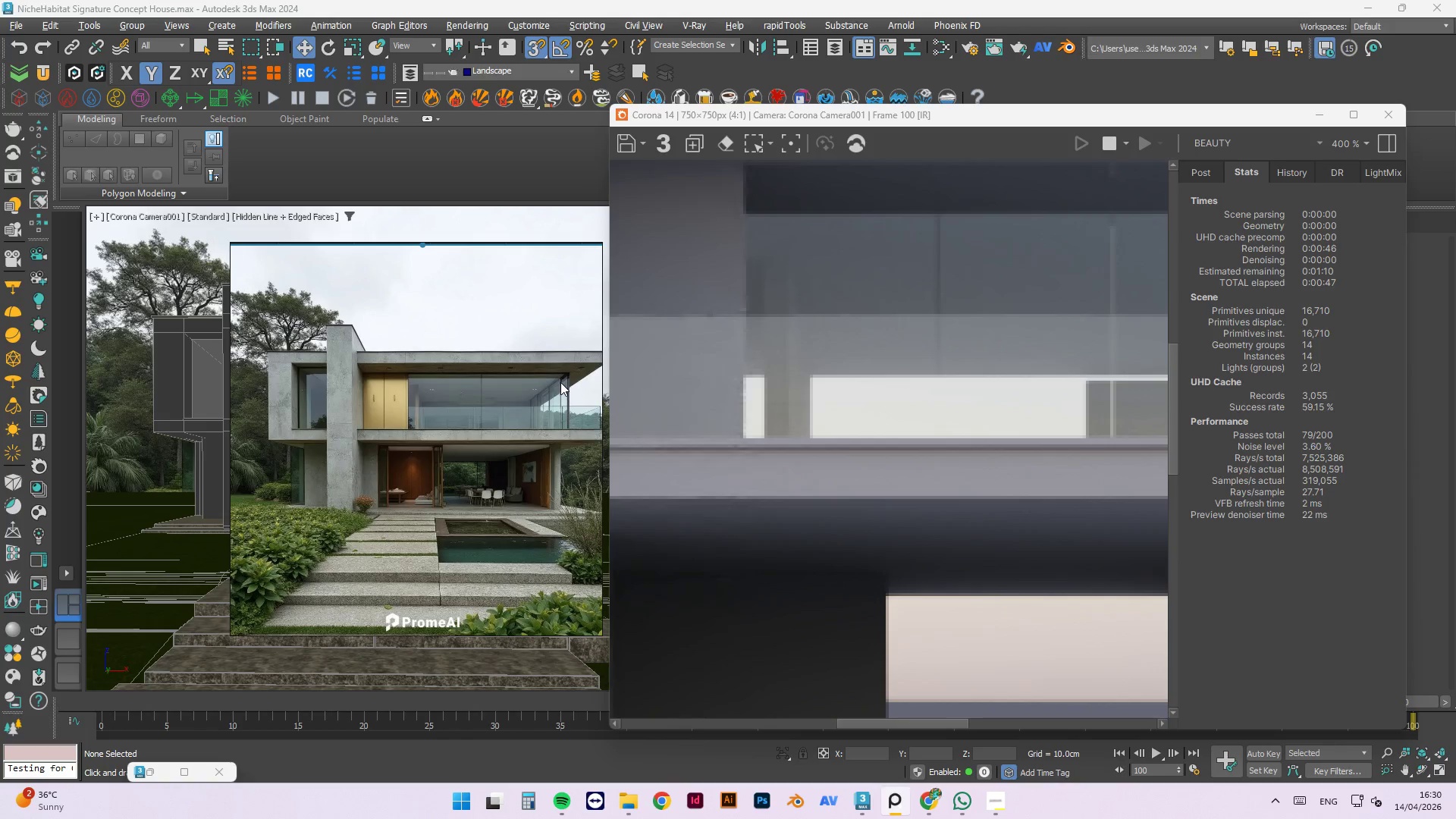 
scroll: coordinate [963, 372], scroll_direction: down, amount: 3.0
 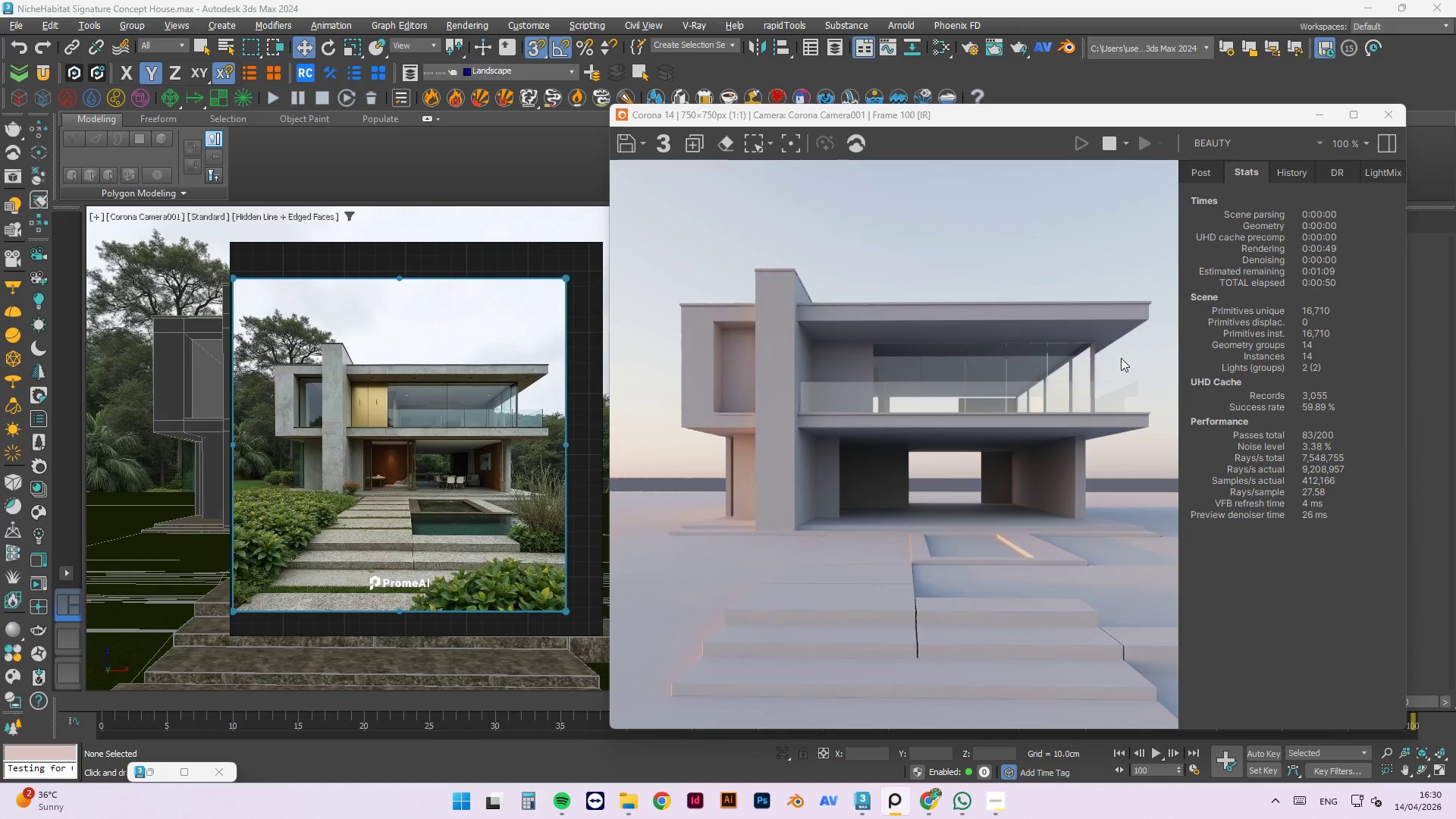 
scroll: coordinate [1121, 358], scroll_direction: up, amount: 1.0
 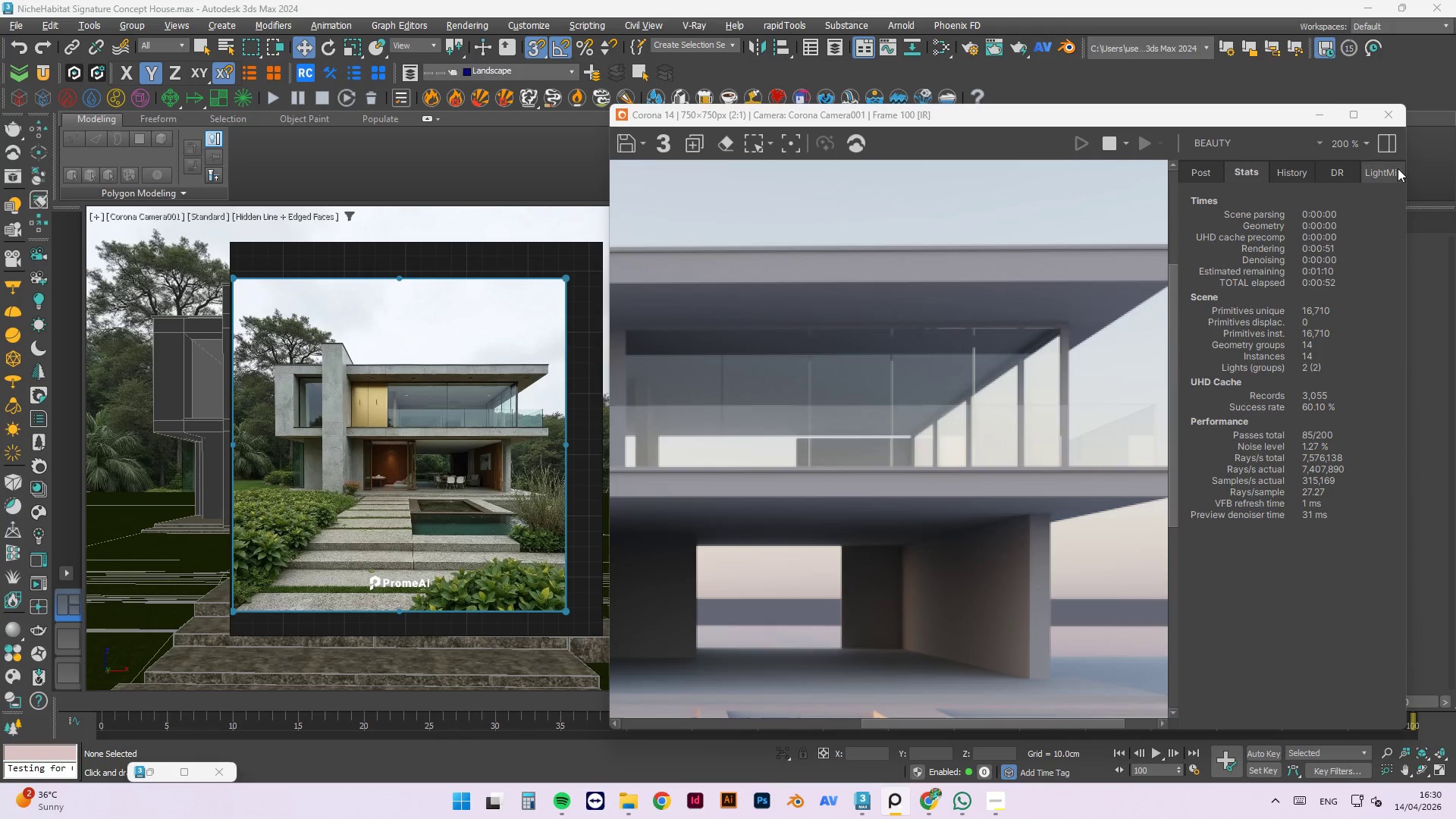 
left_click([1321, 107])
 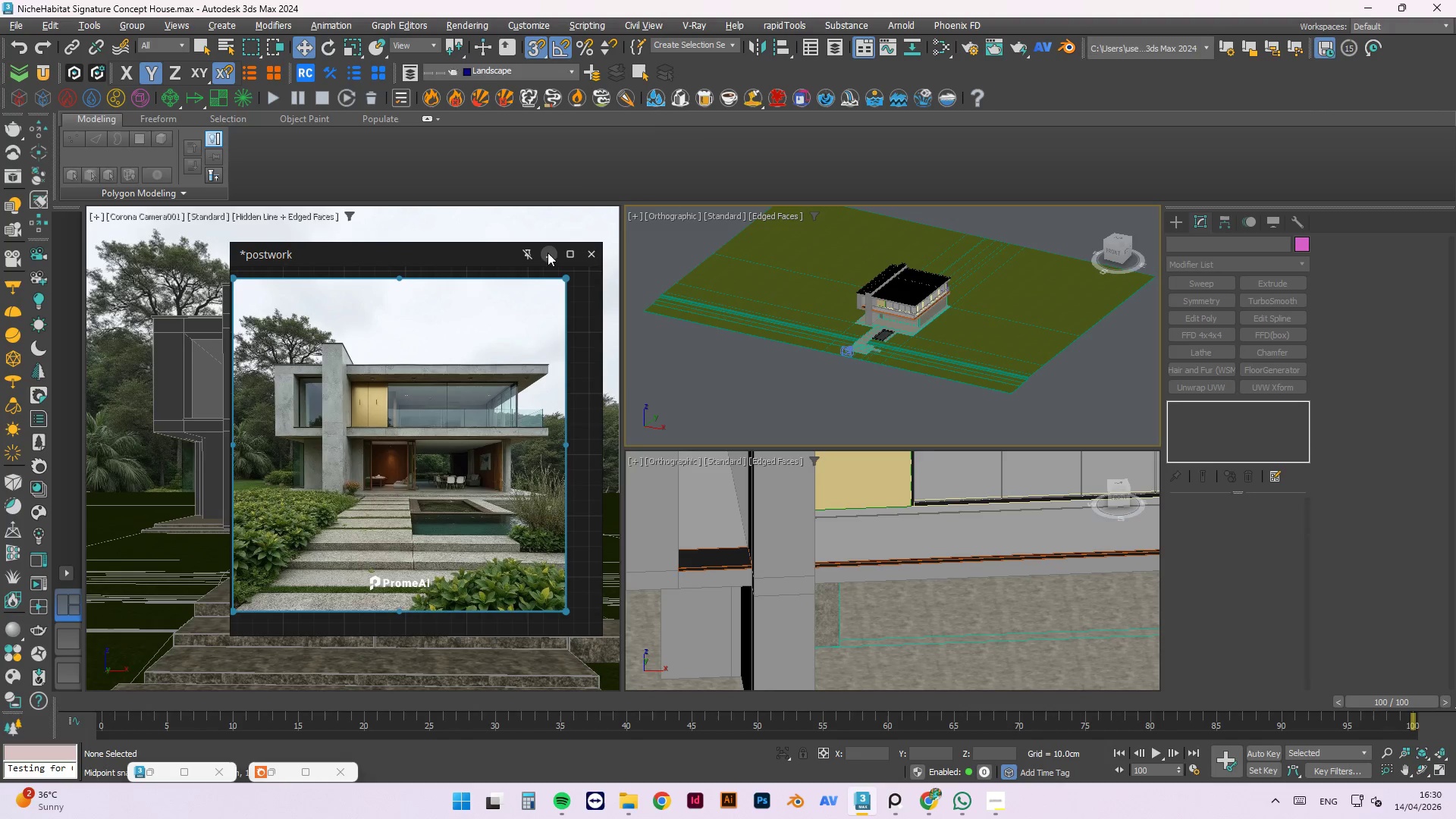 
left_click_drag(start_coordinate=[524, 353], to_coordinate=[538, 356])
 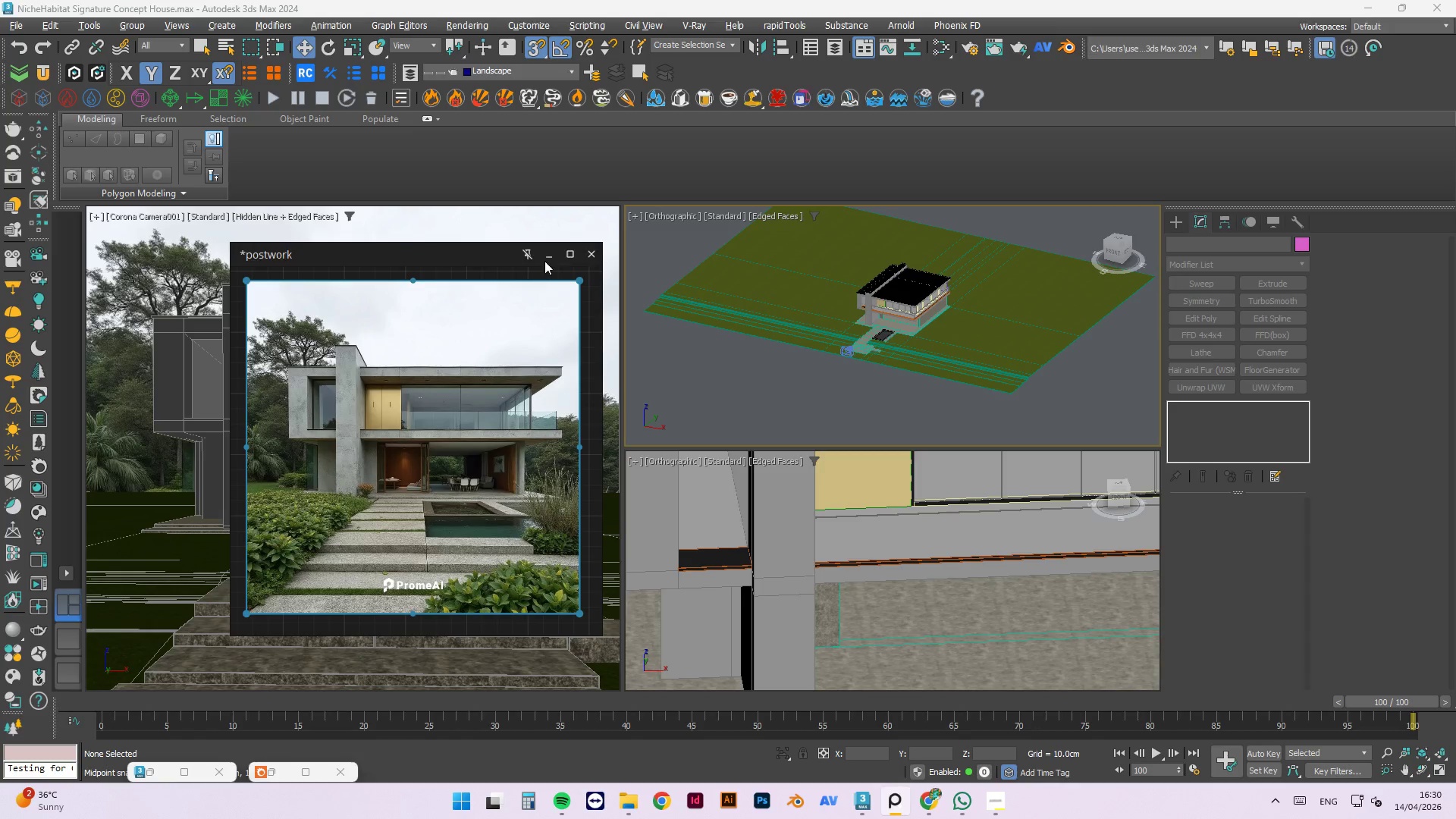 
left_click([548, 256])
 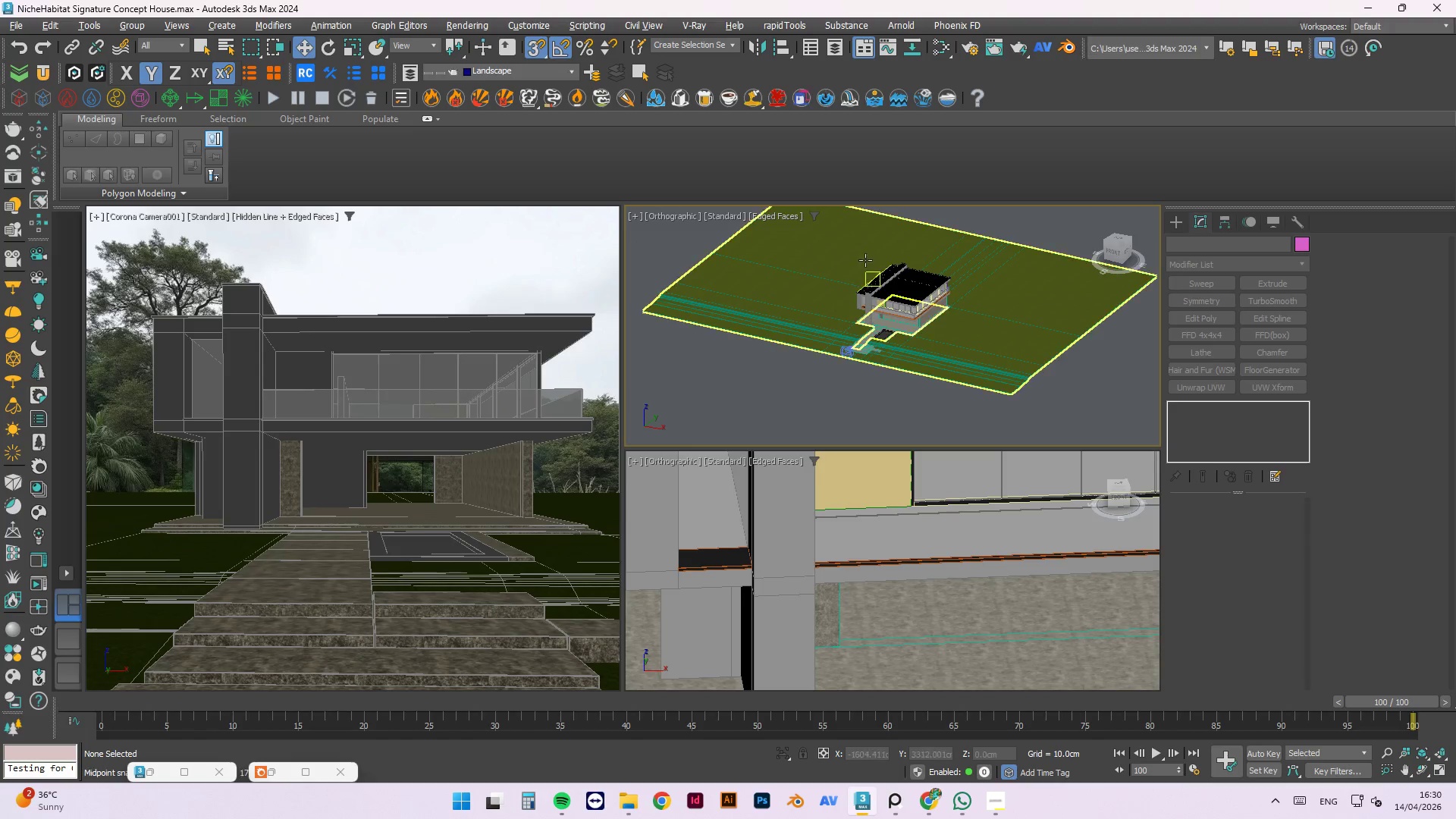 
hold_key(key=AltLeft, duration=1.5)
 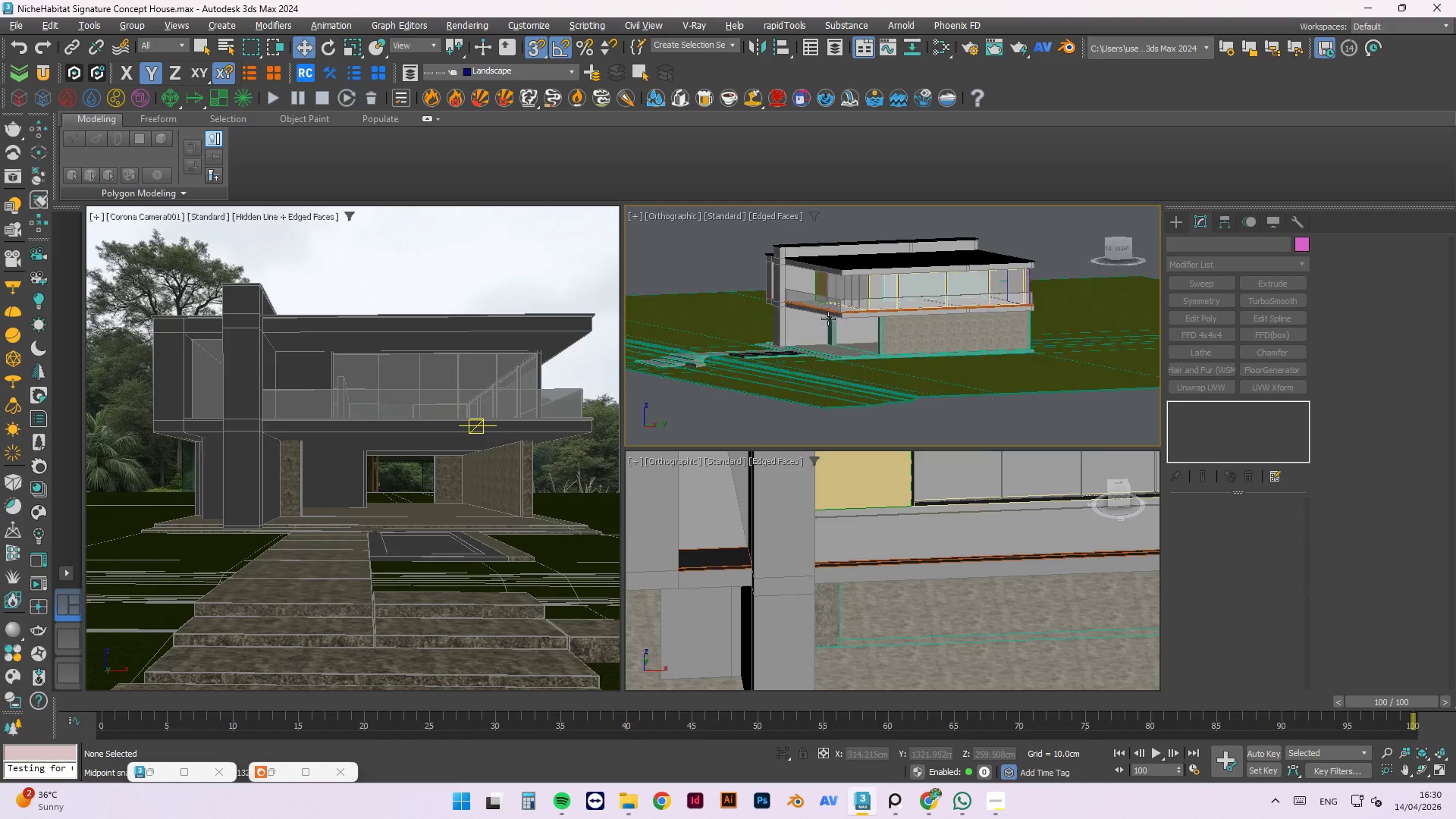 
scroll: coordinate [811, 312], scroll_direction: up, amount: 3.0
 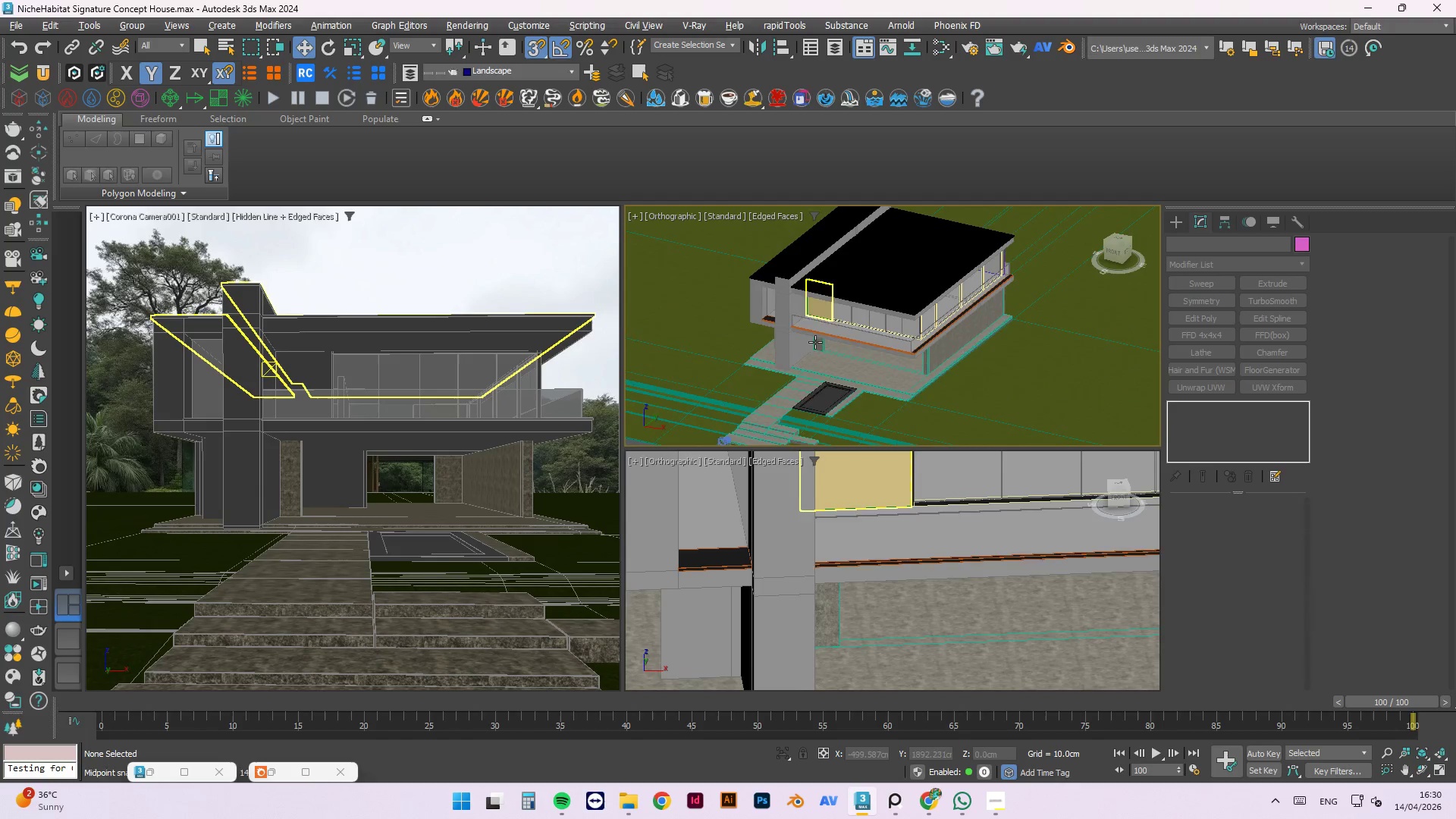 
hold_key(key=AltLeft, duration=1.5)
 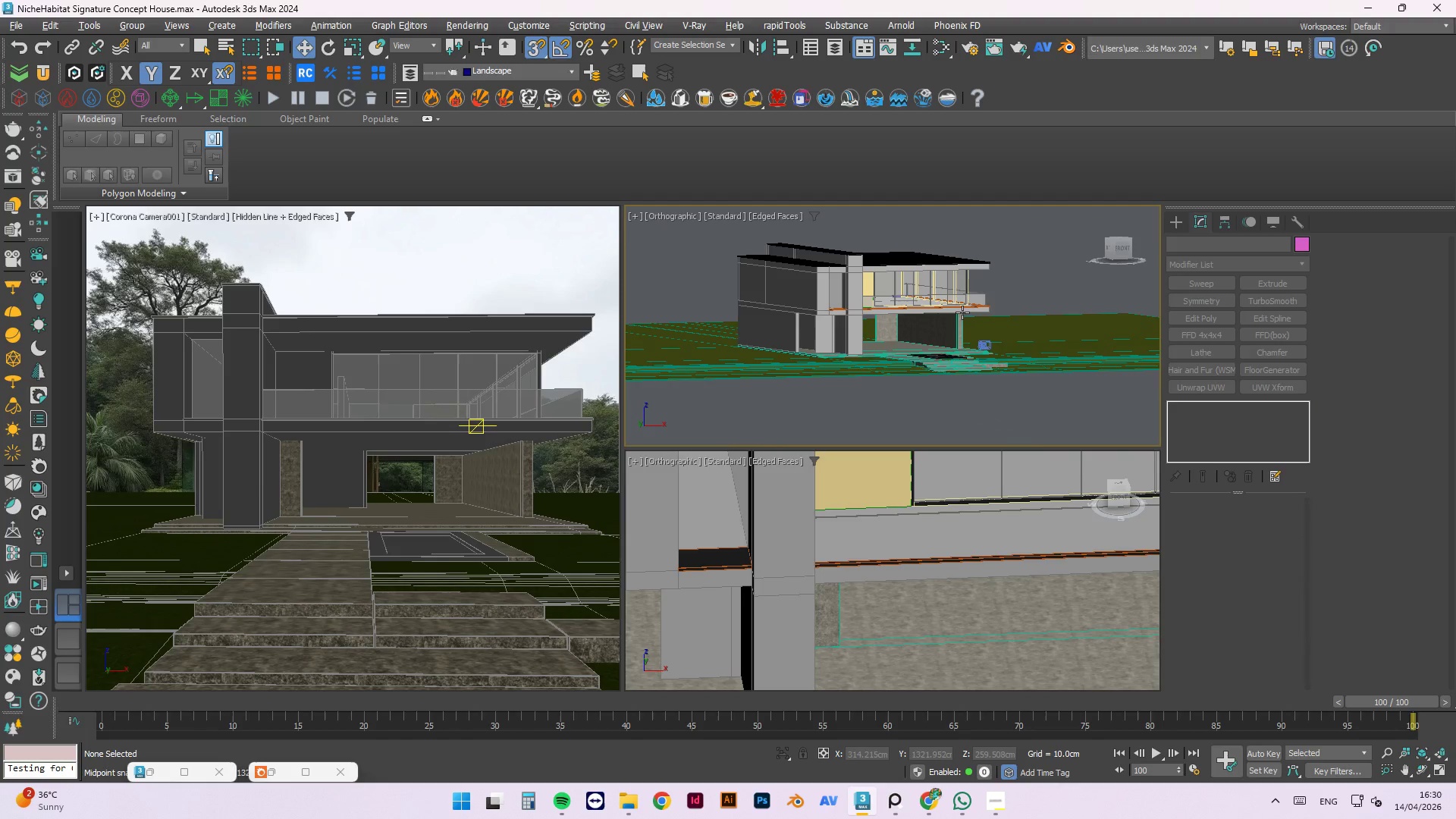 
hold_key(key=AltLeft, duration=1.5)
 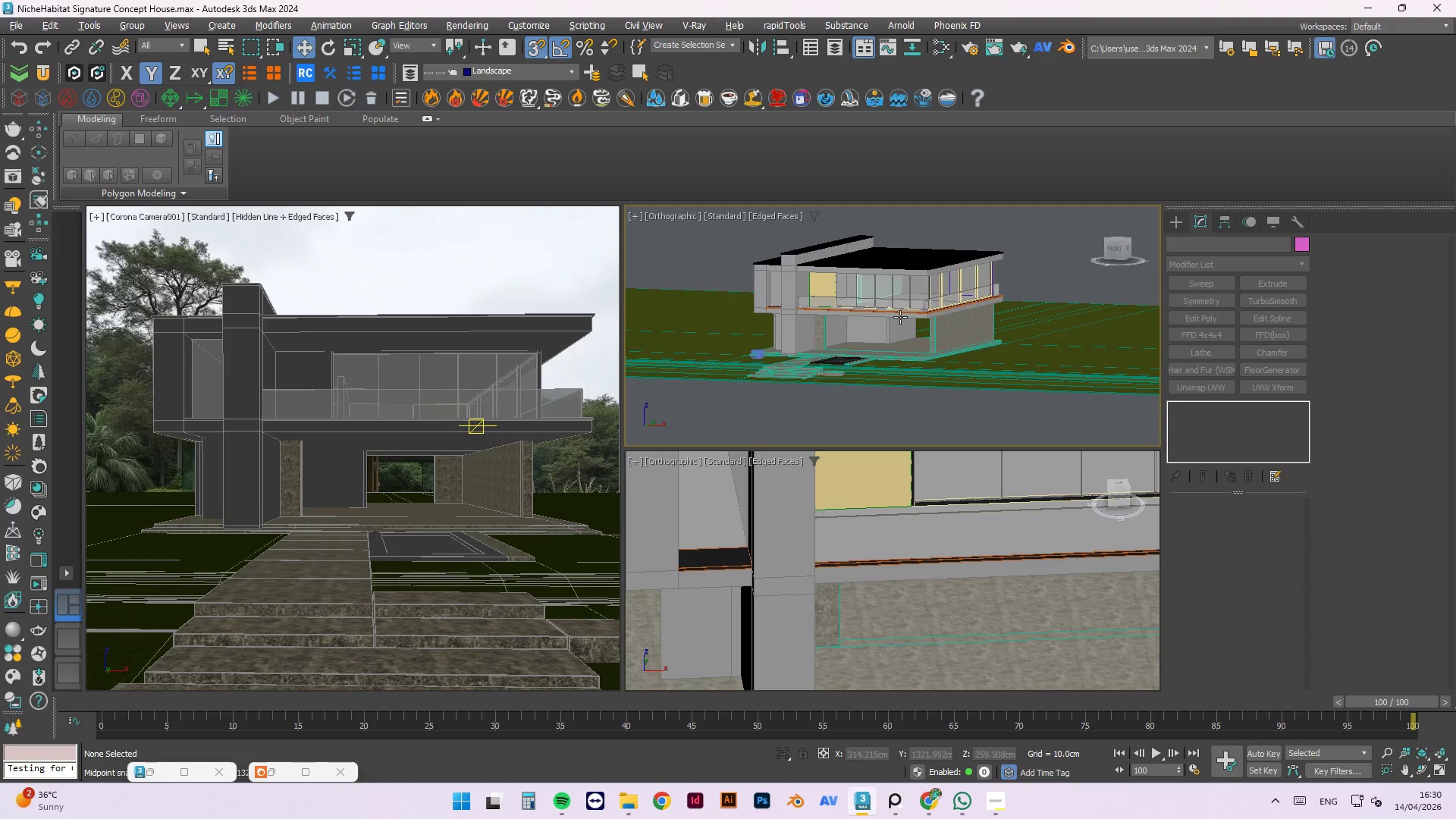 
hold_key(key=AltLeft, duration=1.5)
 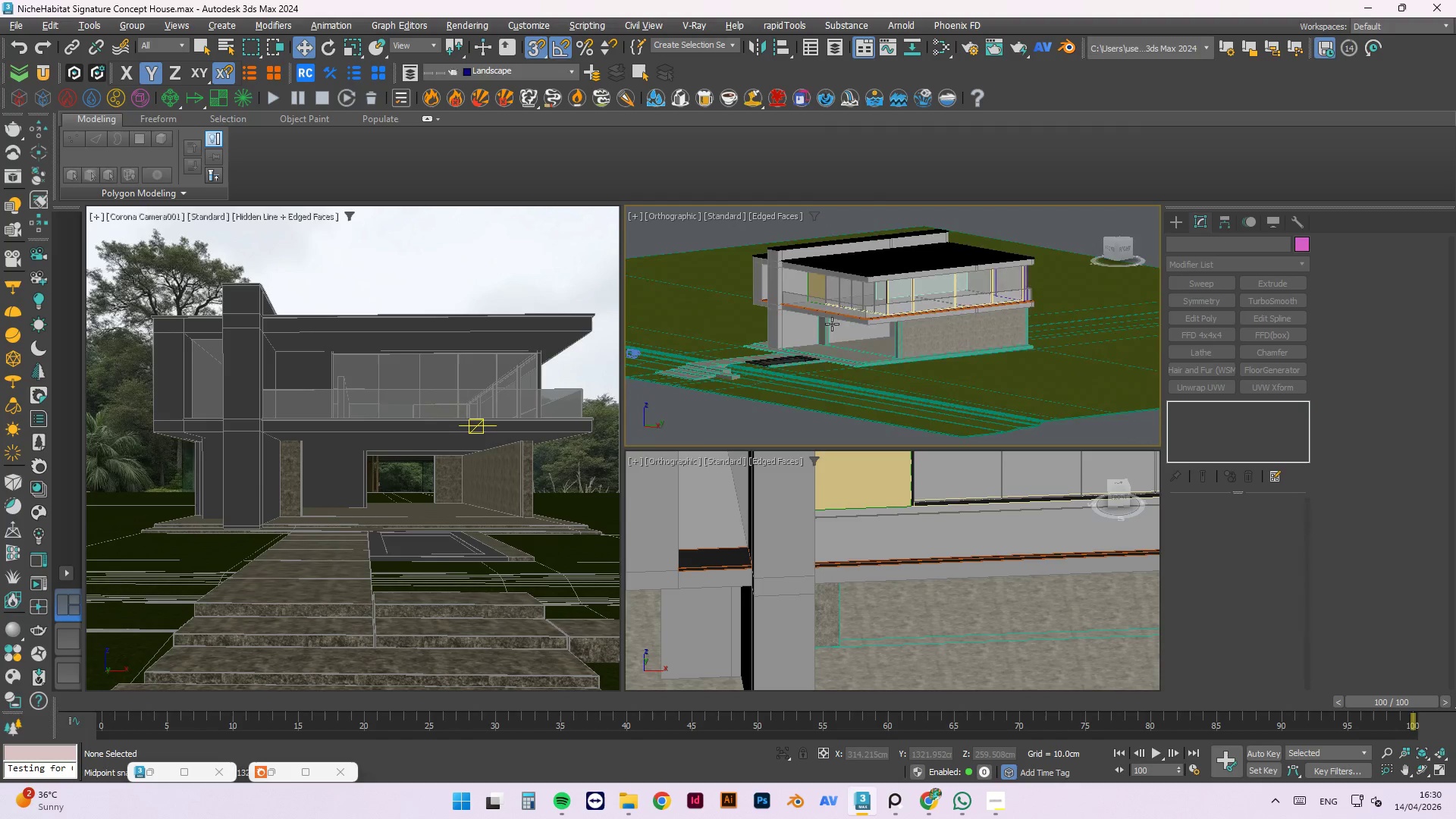 
hold_key(key=AltLeft, duration=1.52)
 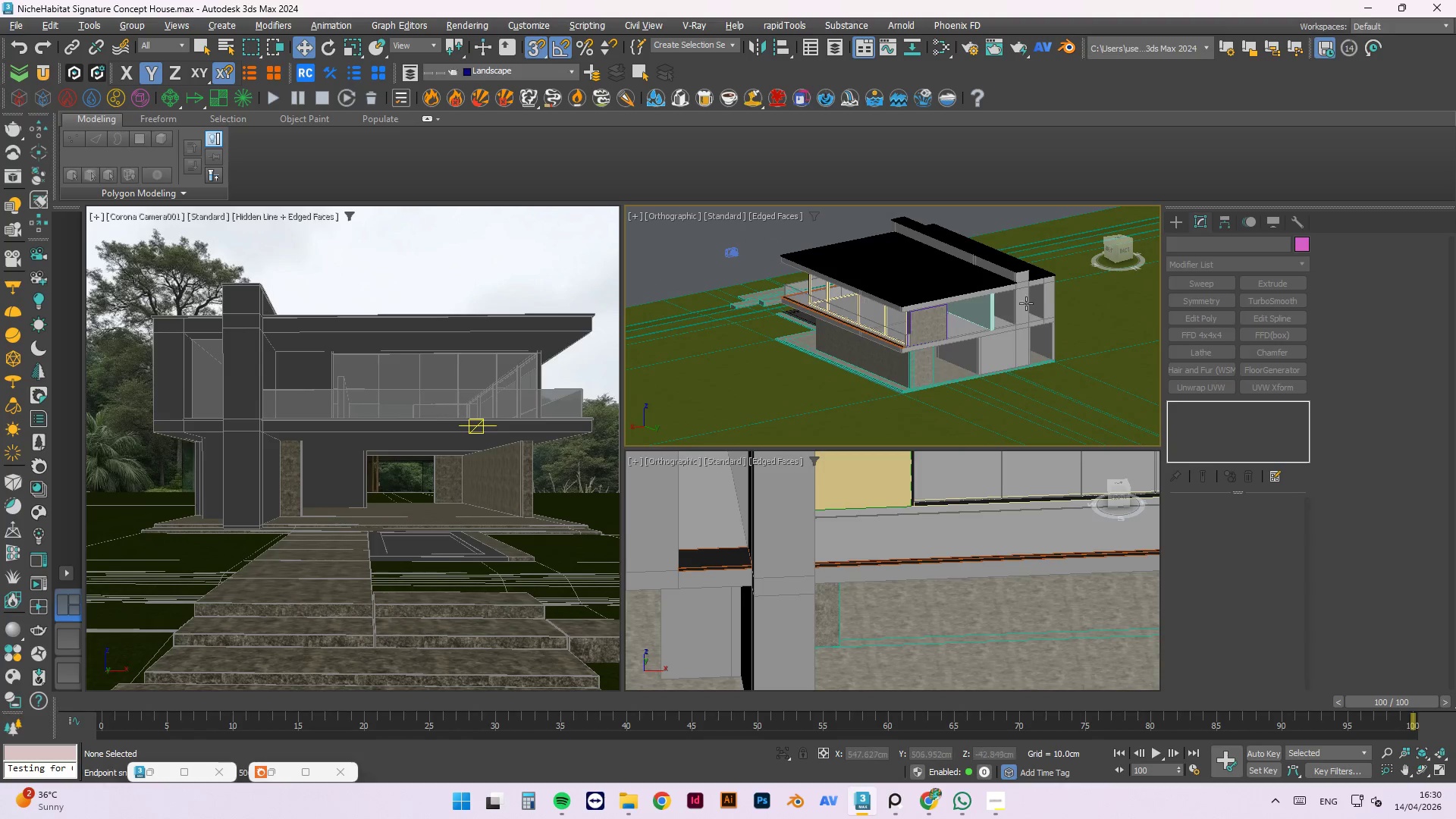 
hold_key(key=AltLeft, duration=0.34)
 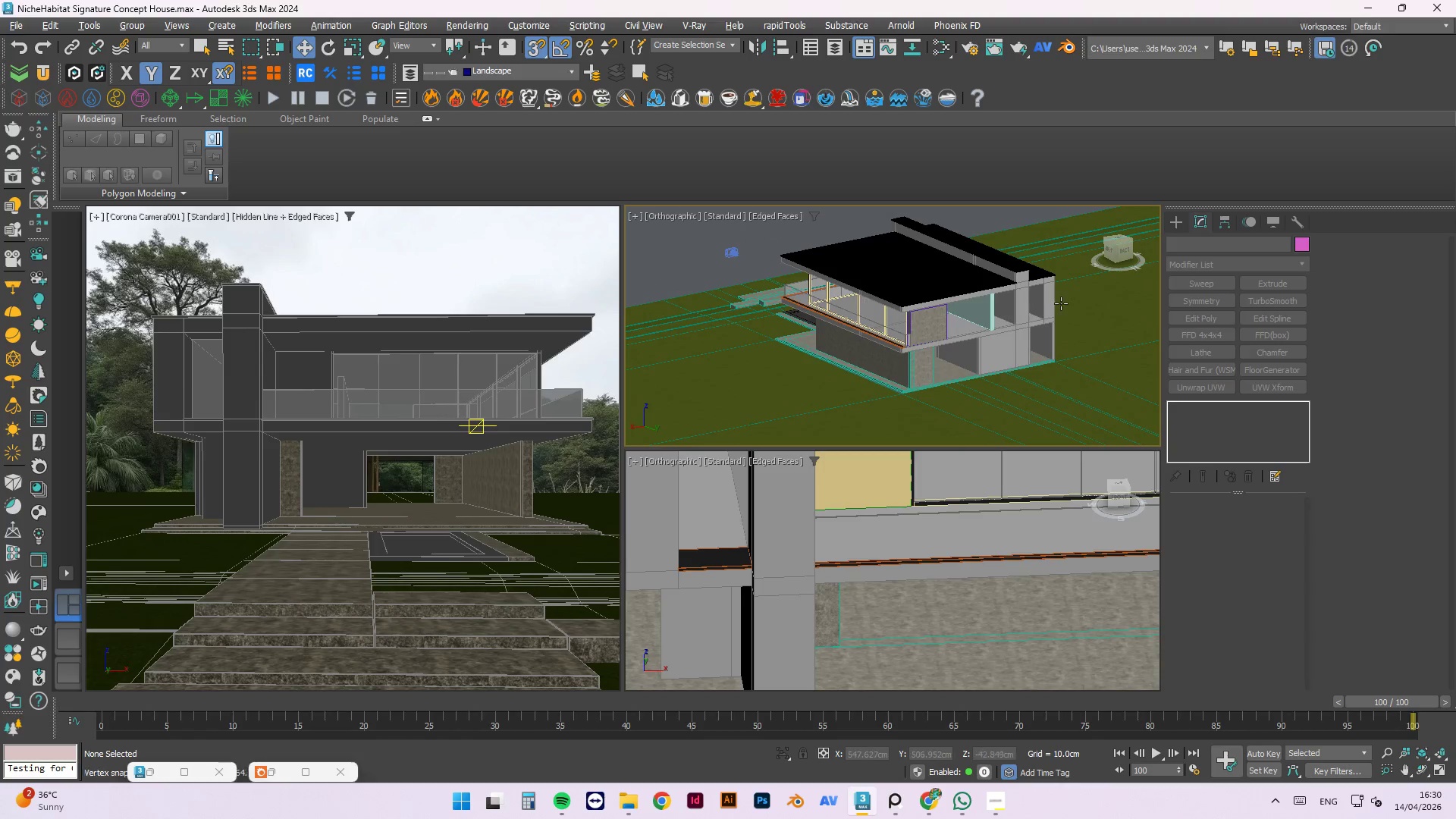 
scroll: coordinate [1061, 303], scroll_direction: up, amount: 3.0
 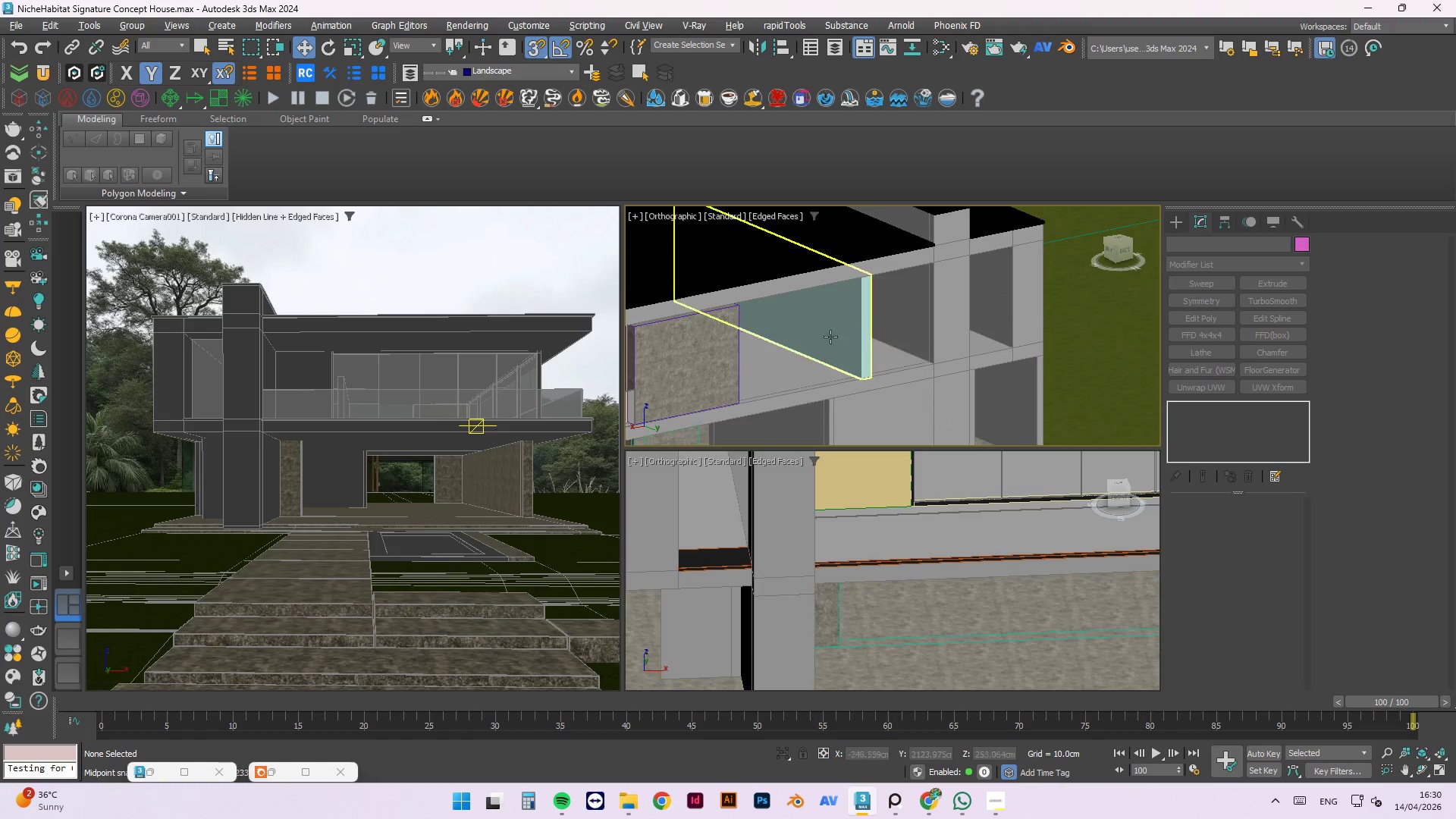 
left_click([830, 337])
 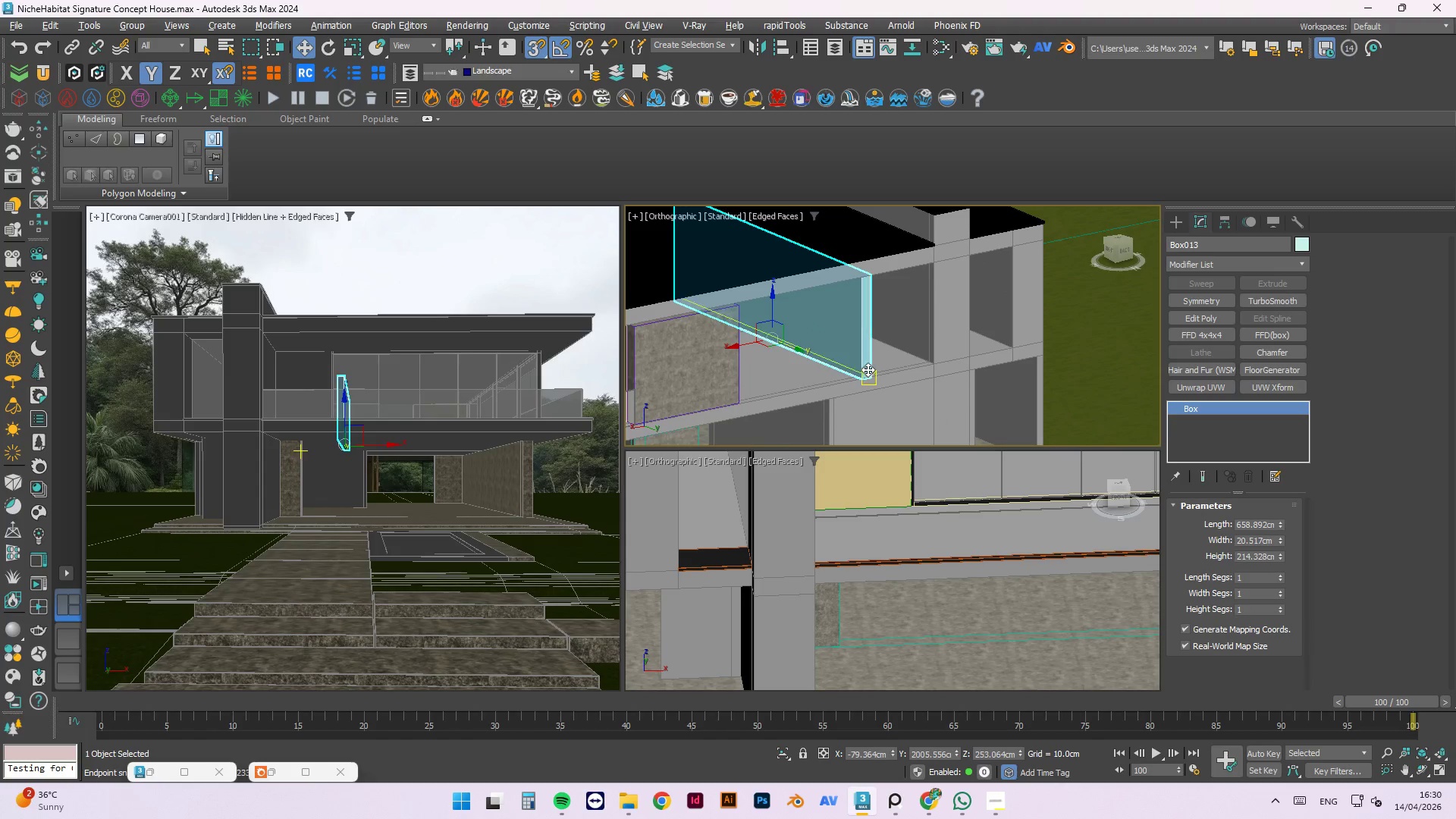 
key(M)
 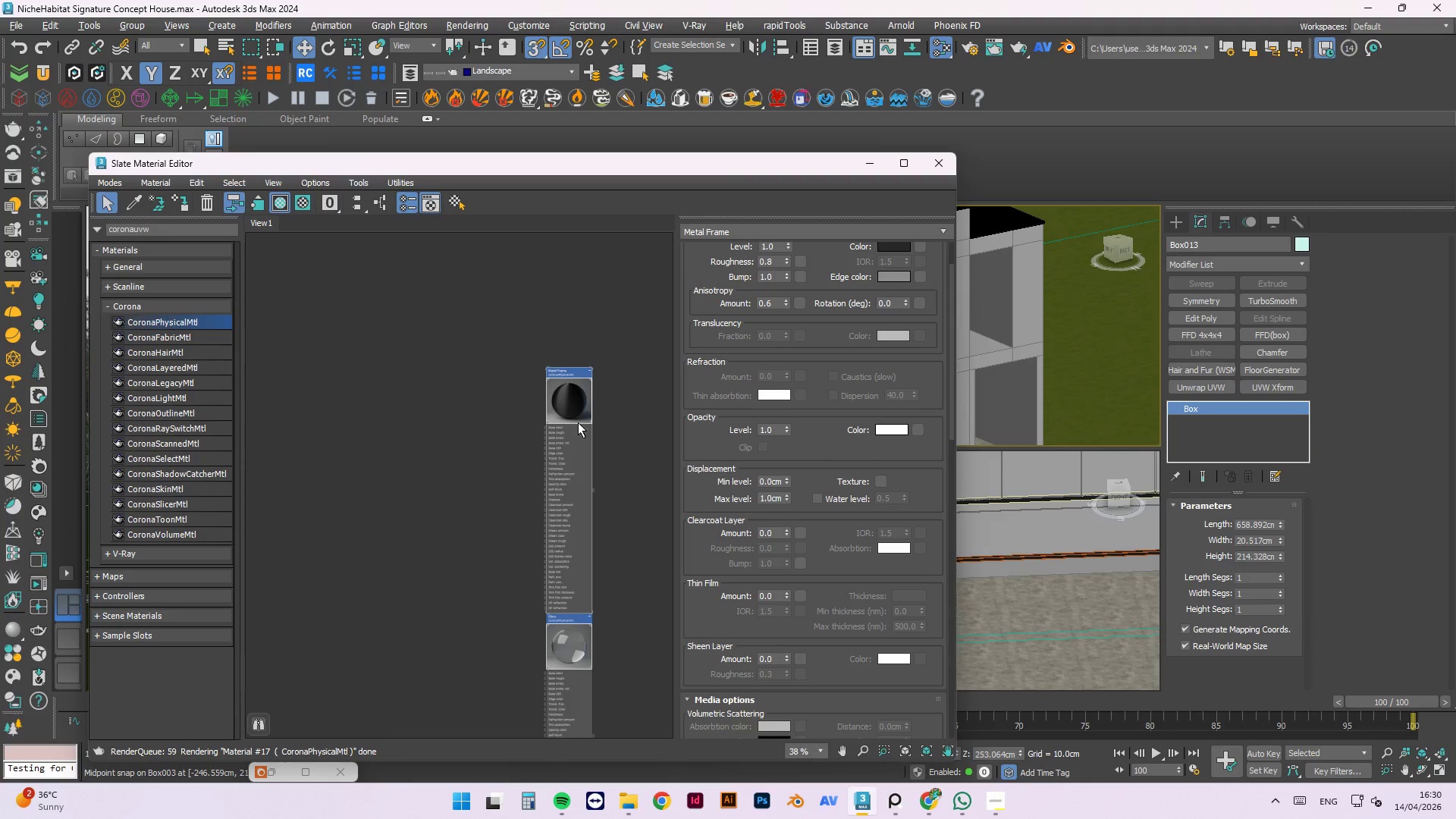 
left_click([545, 519])
 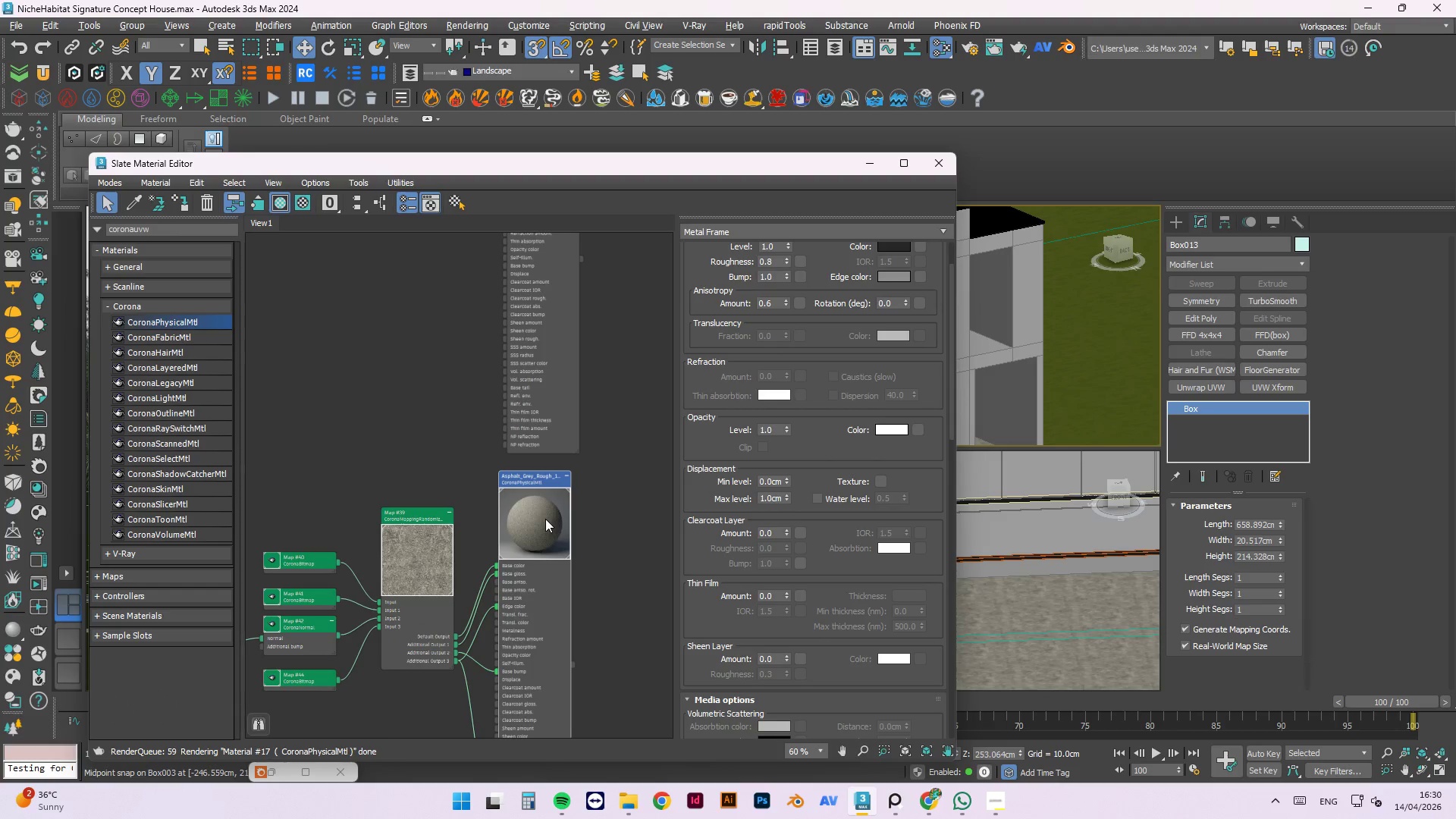 
scroll: coordinate [579, 640], scroll_direction: up, amount: 2.0
 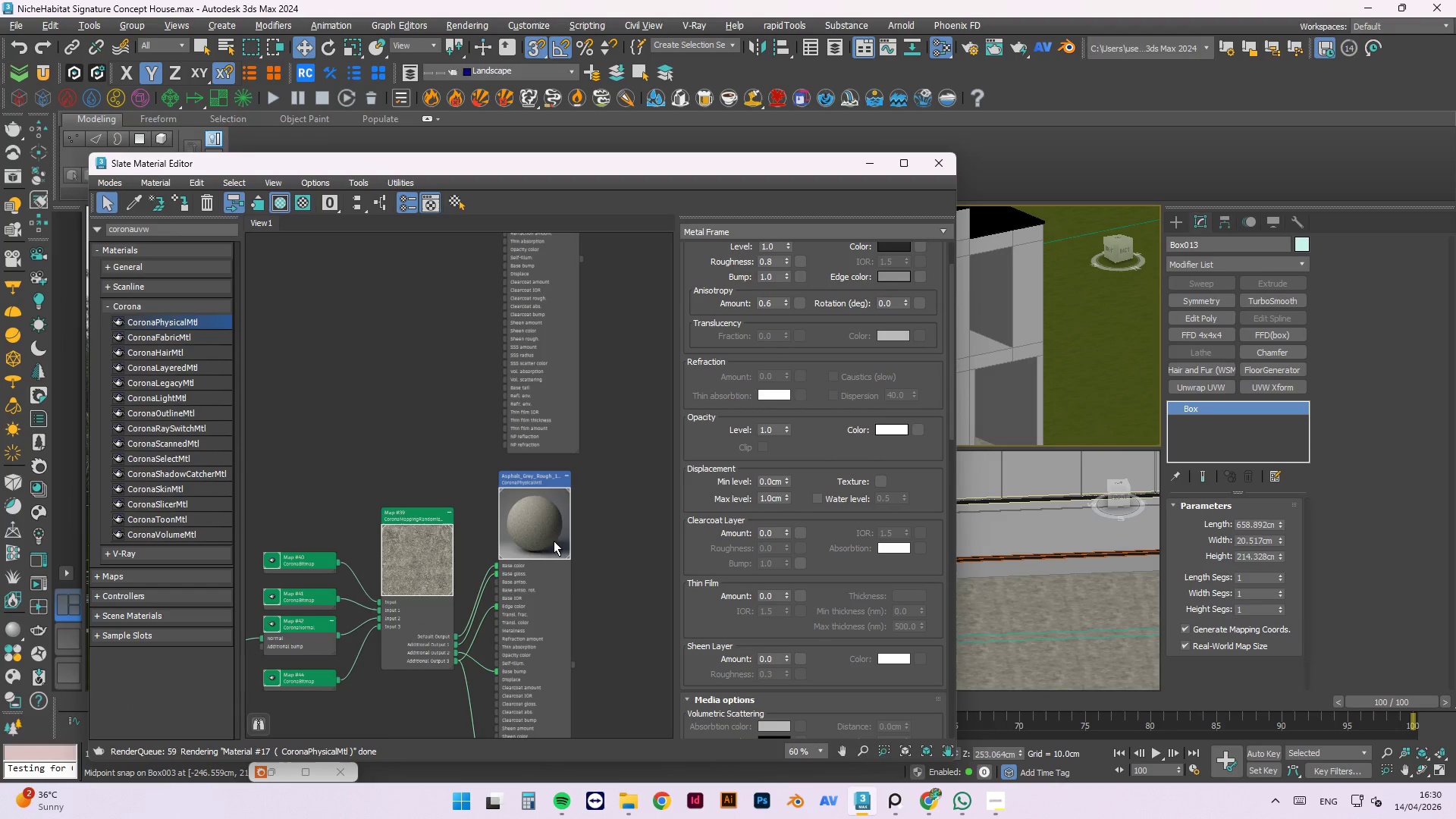 
right_click([545, 519])
 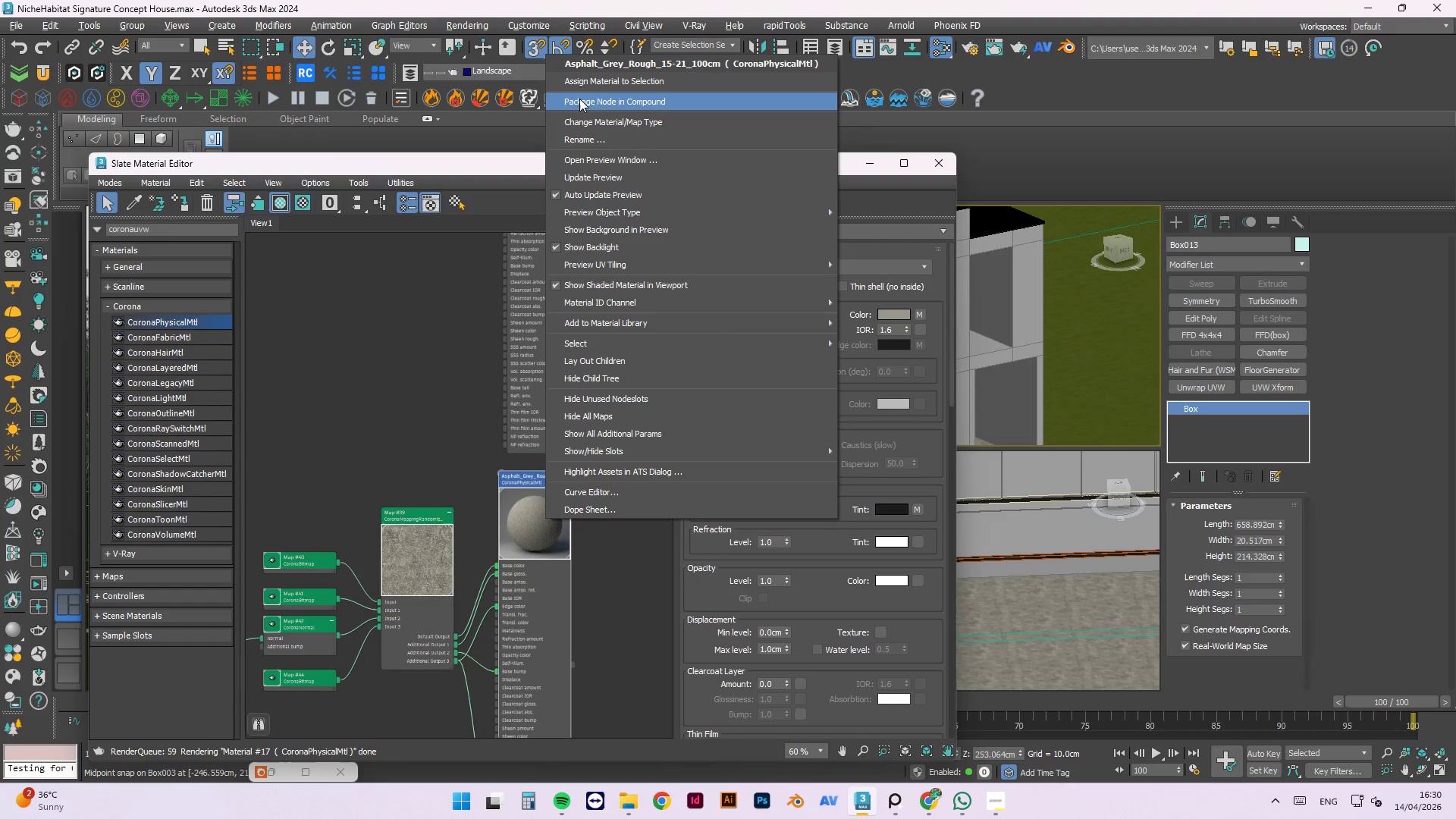 
left_click([579, 86])
 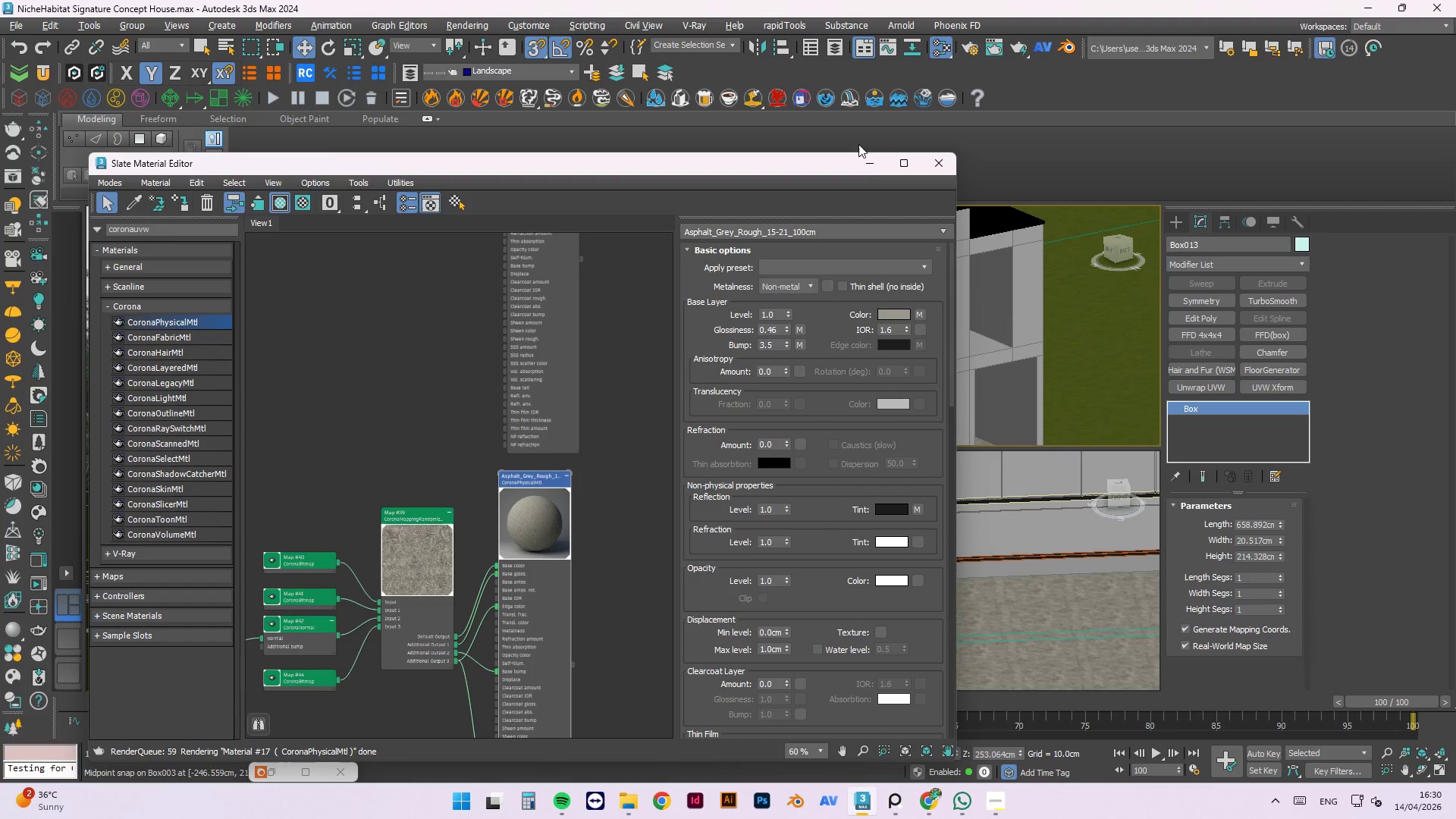 
left_click([868, 162])
 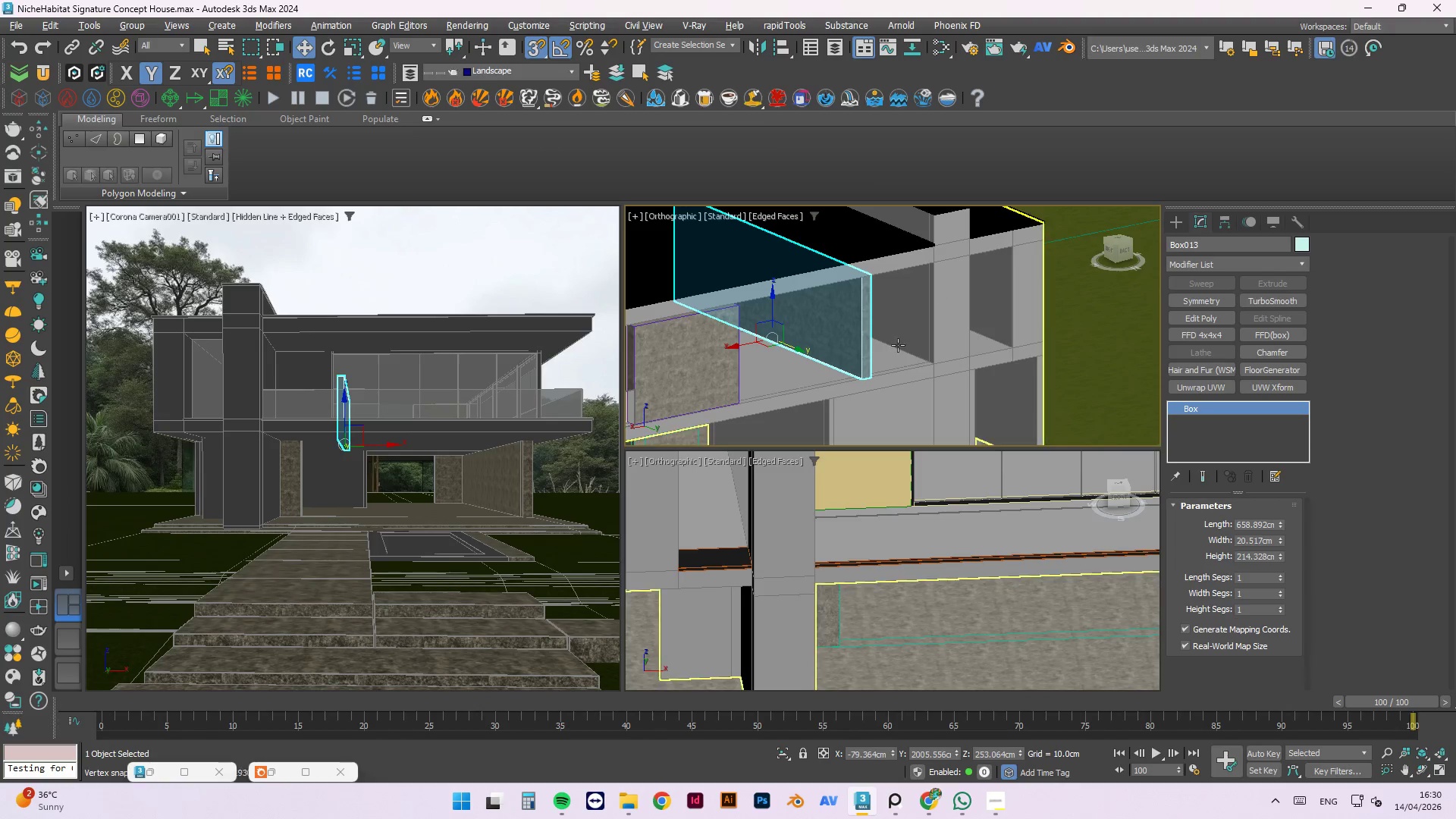 
scroll: coordinate [930, 271], scroll_direction: down, amount: 6.0
 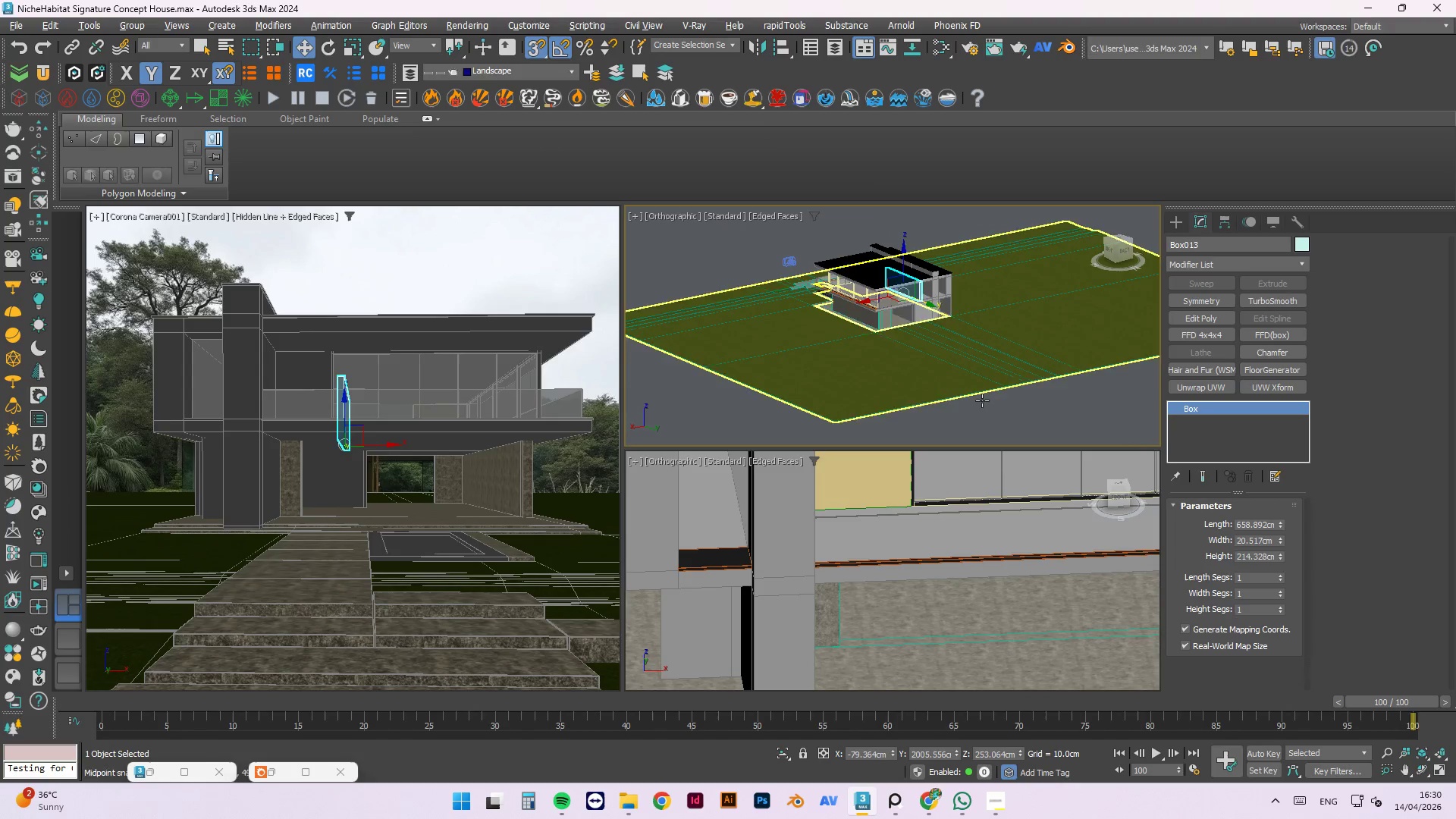 
left_click([1008, 409])
 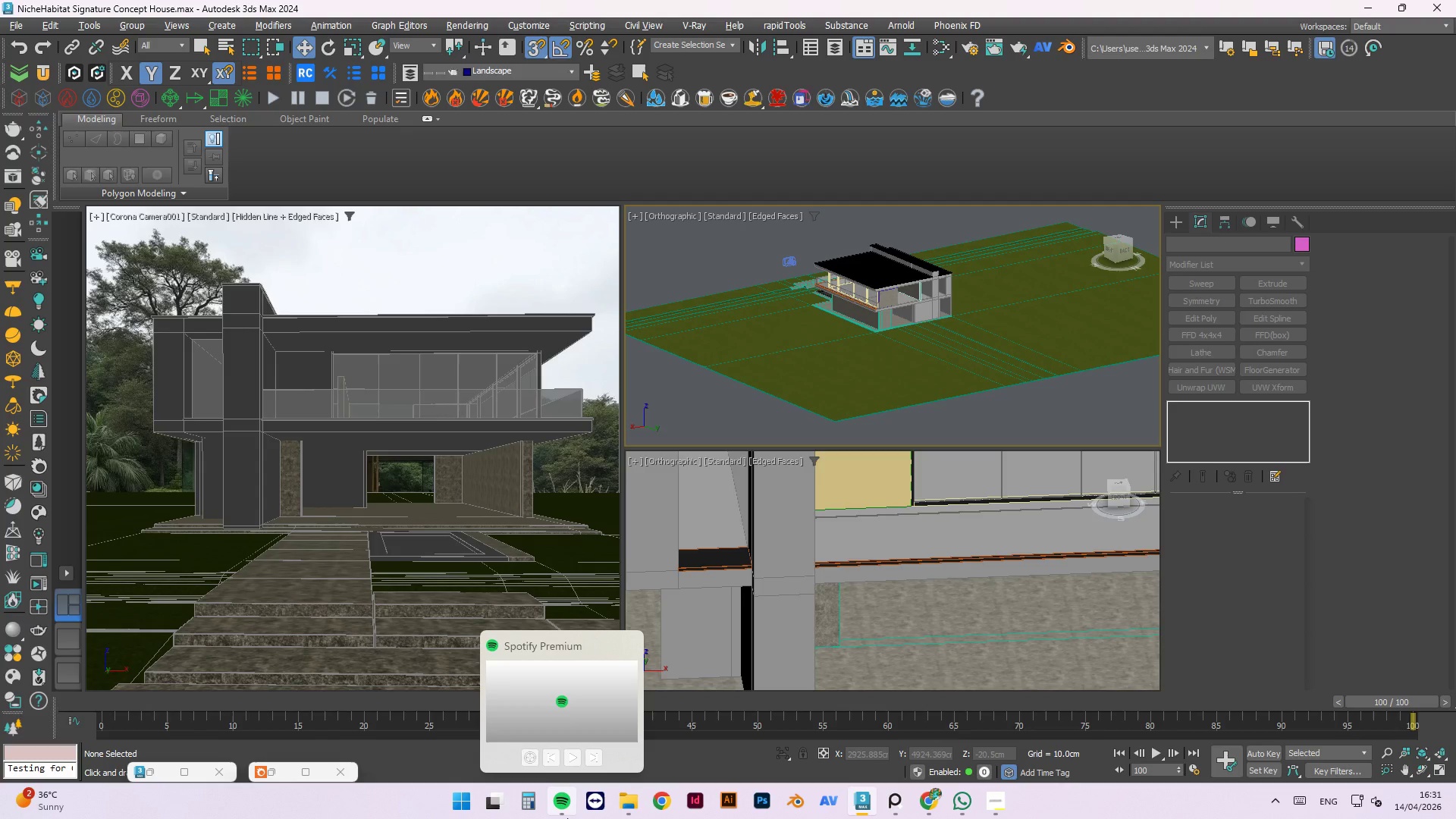 
wait(50.81)
 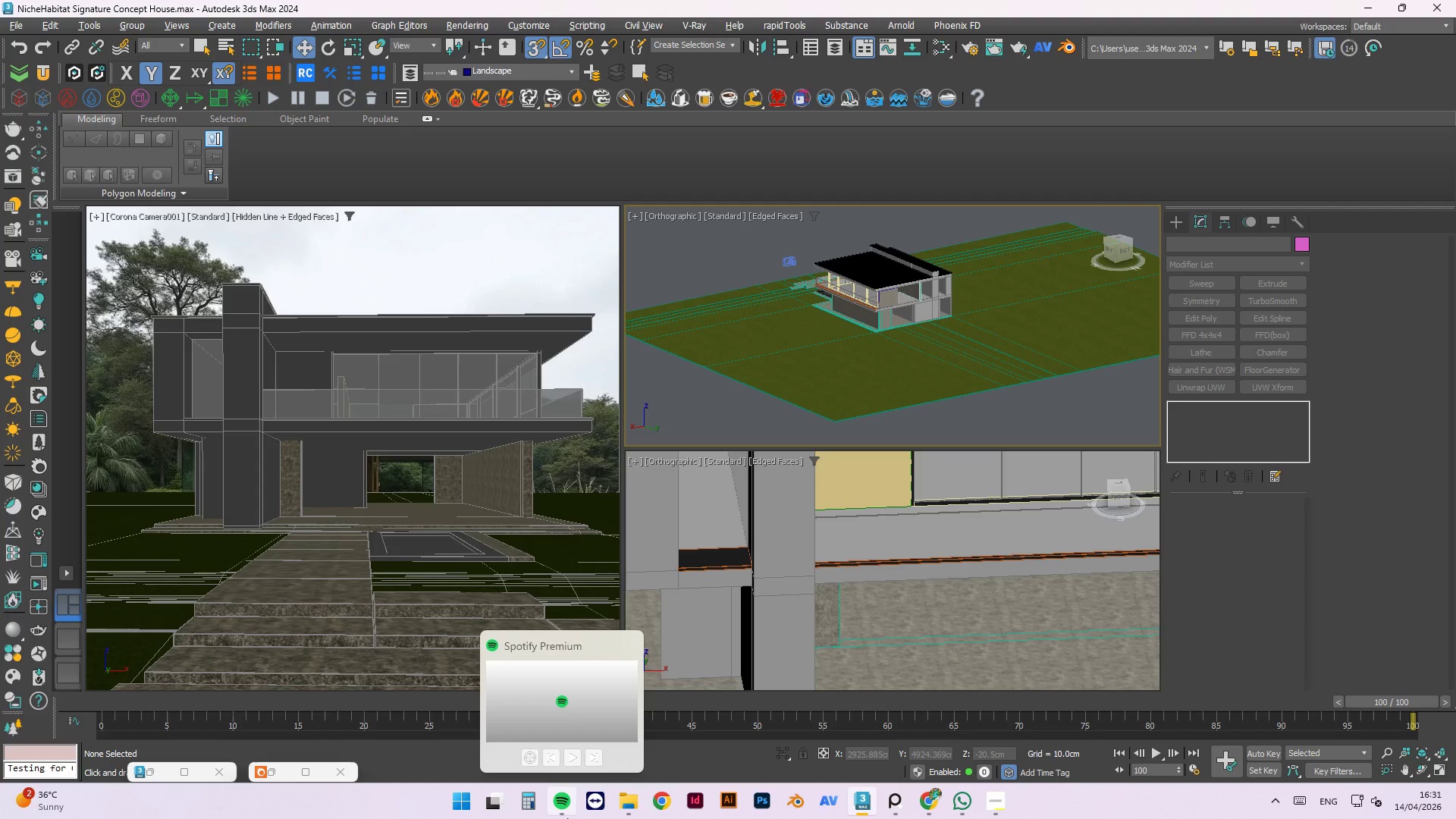 
scroll: coordinate [863, 291], scroll_direction: up, amount: 7.0
 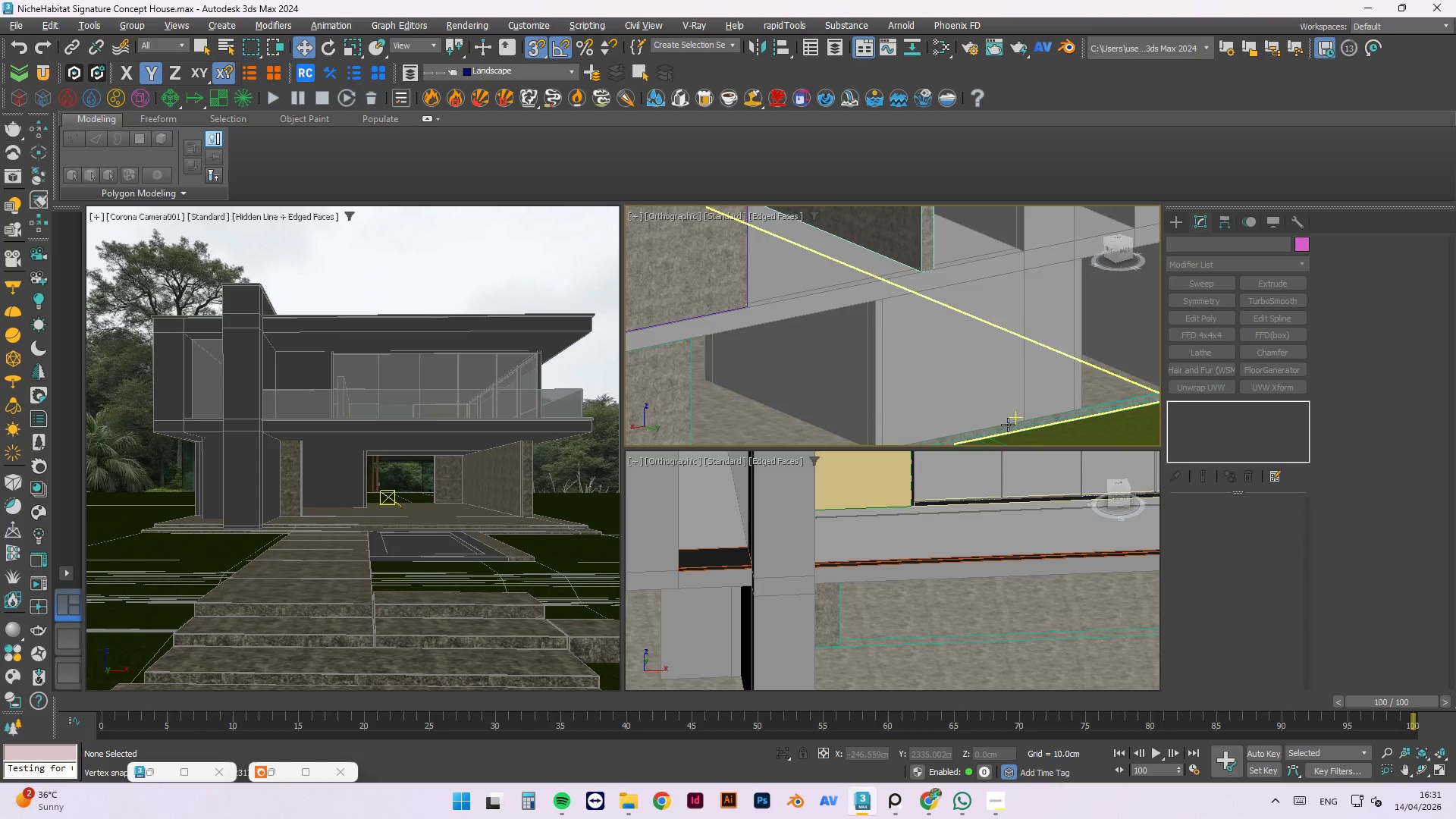 
scroll: coordinate [1028, 436], scroll_direction: down, amount: 3.0
 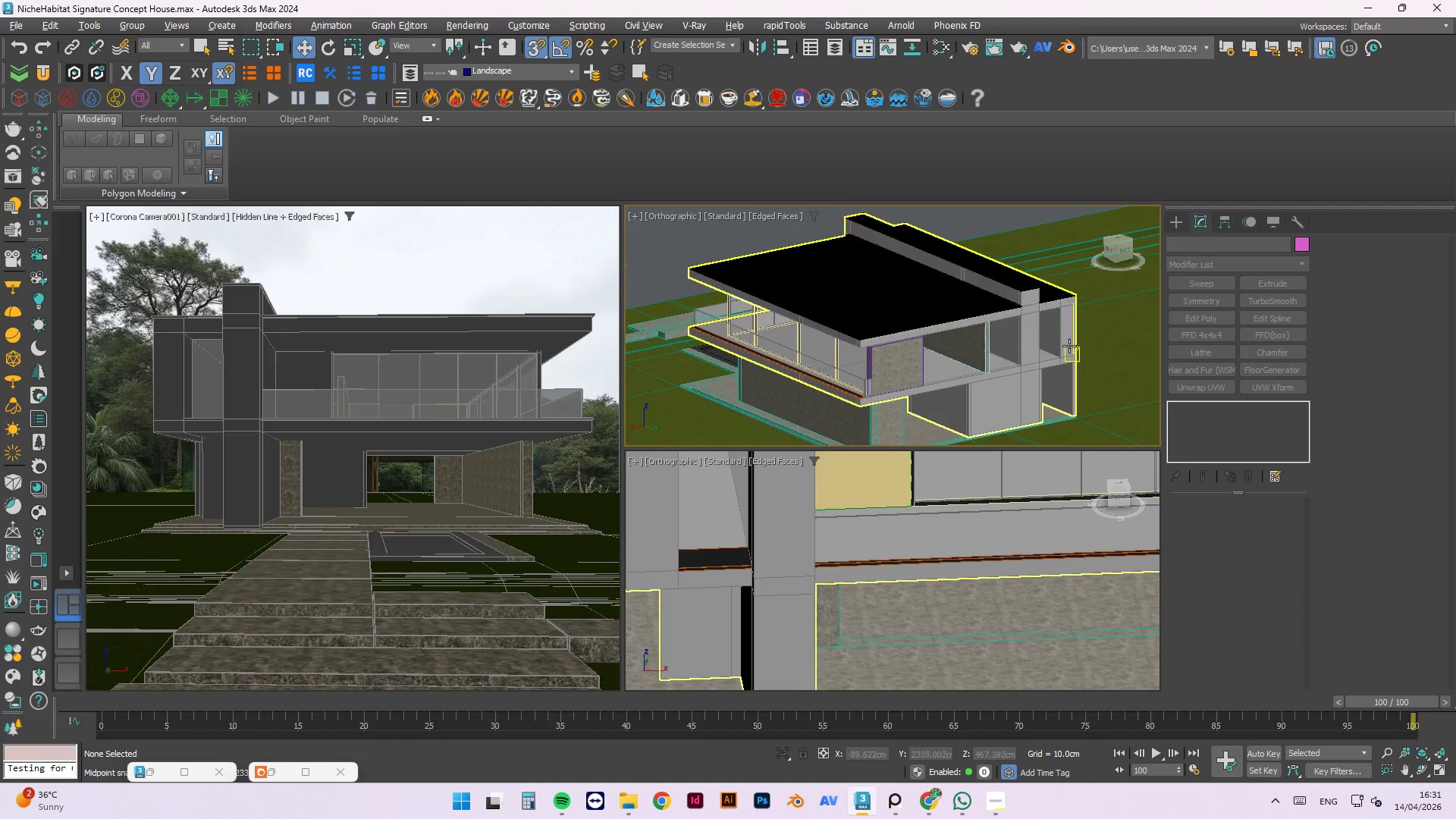 
left_click([1020, 397])
 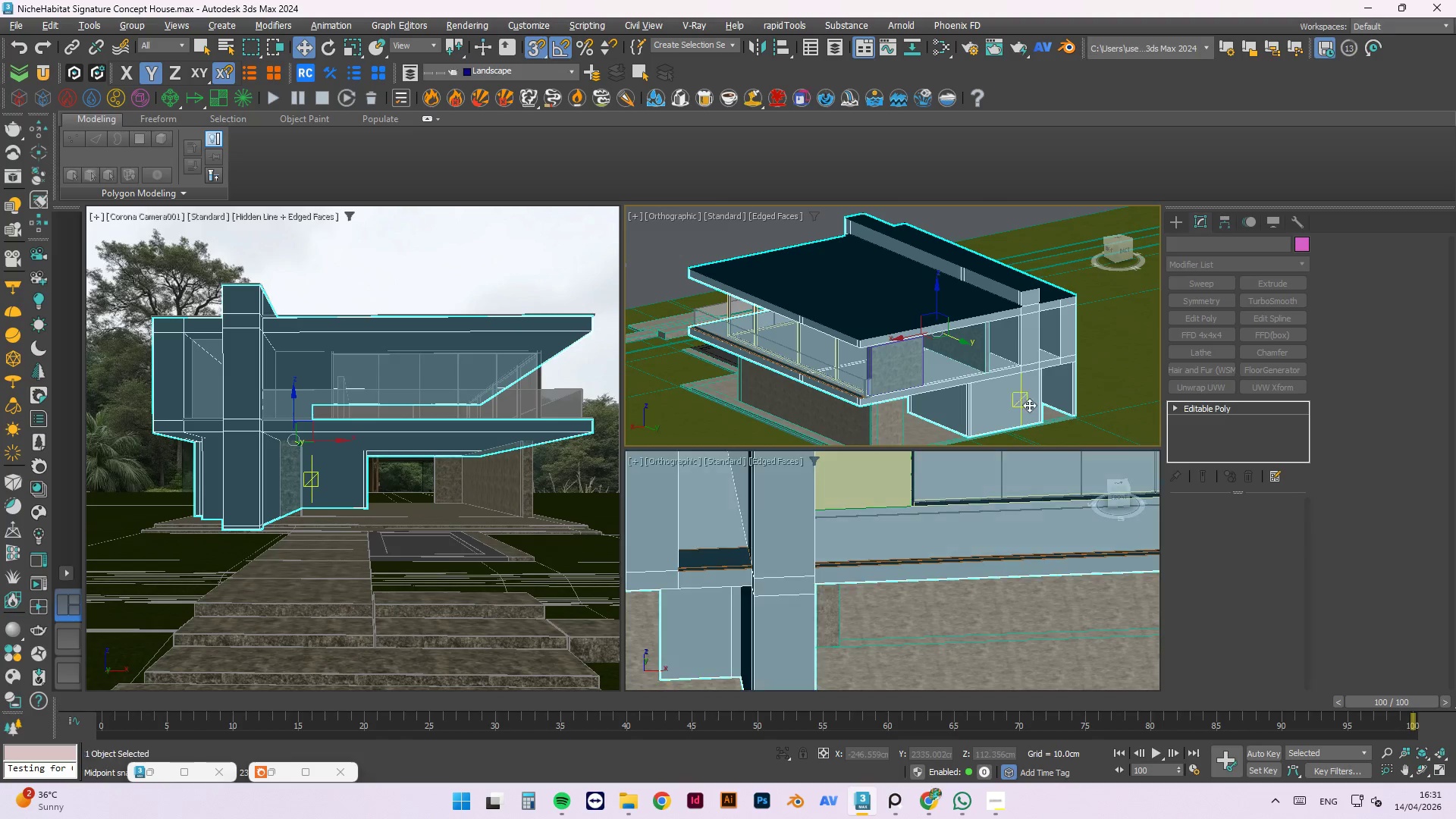 
mouse_move([1354, 460])
 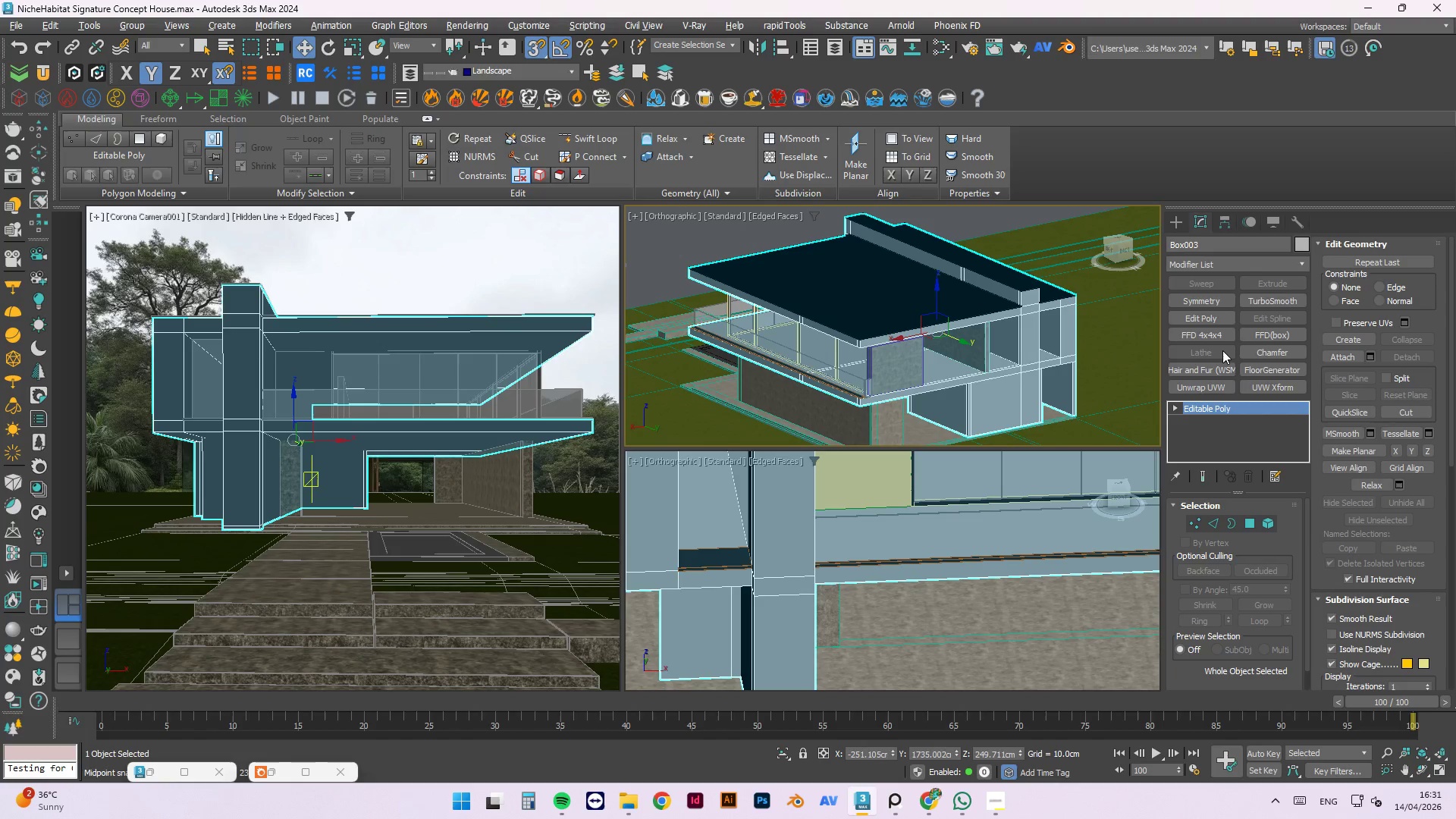 
key(Control+S)
 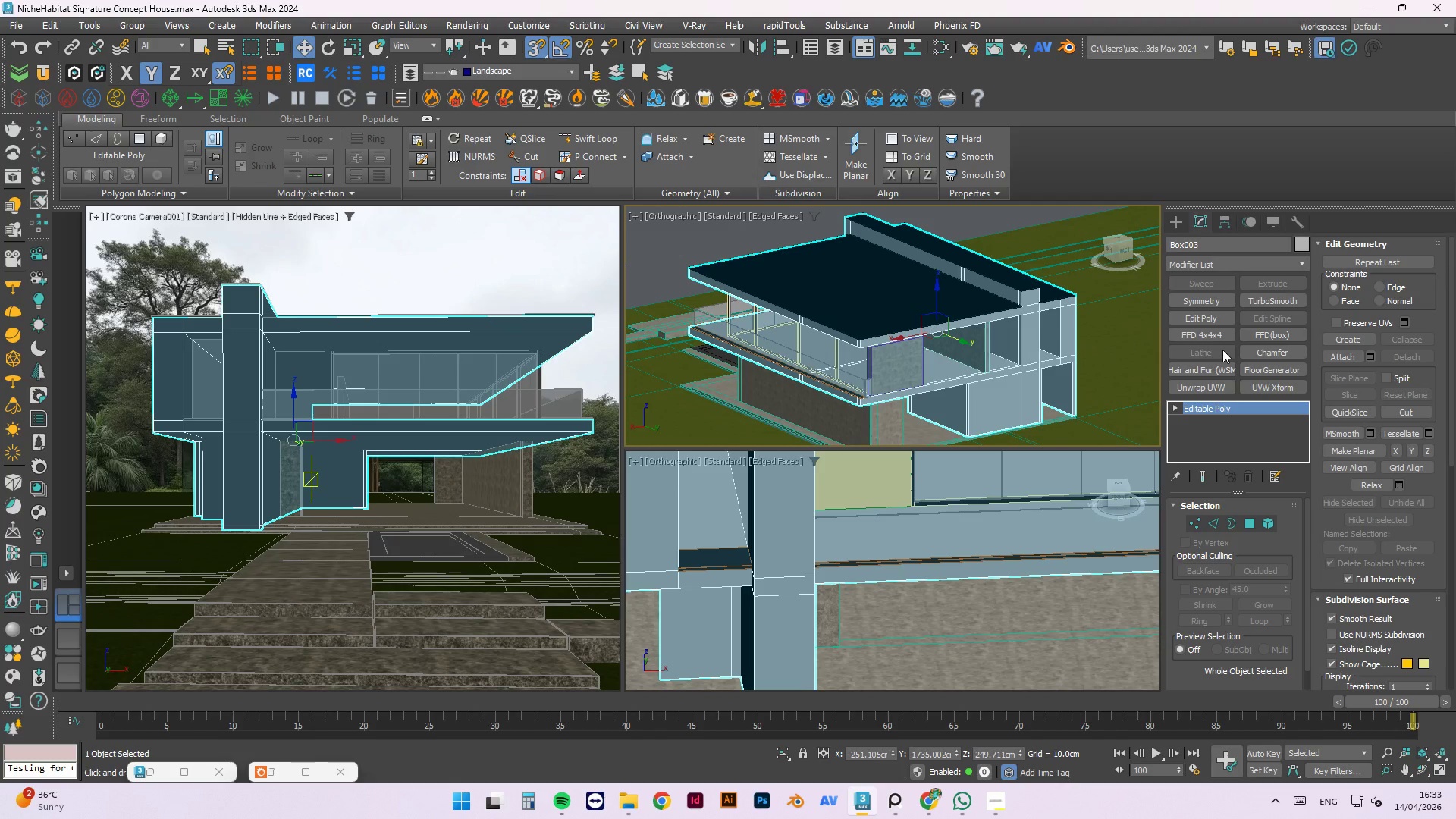 
wait(69.0)
 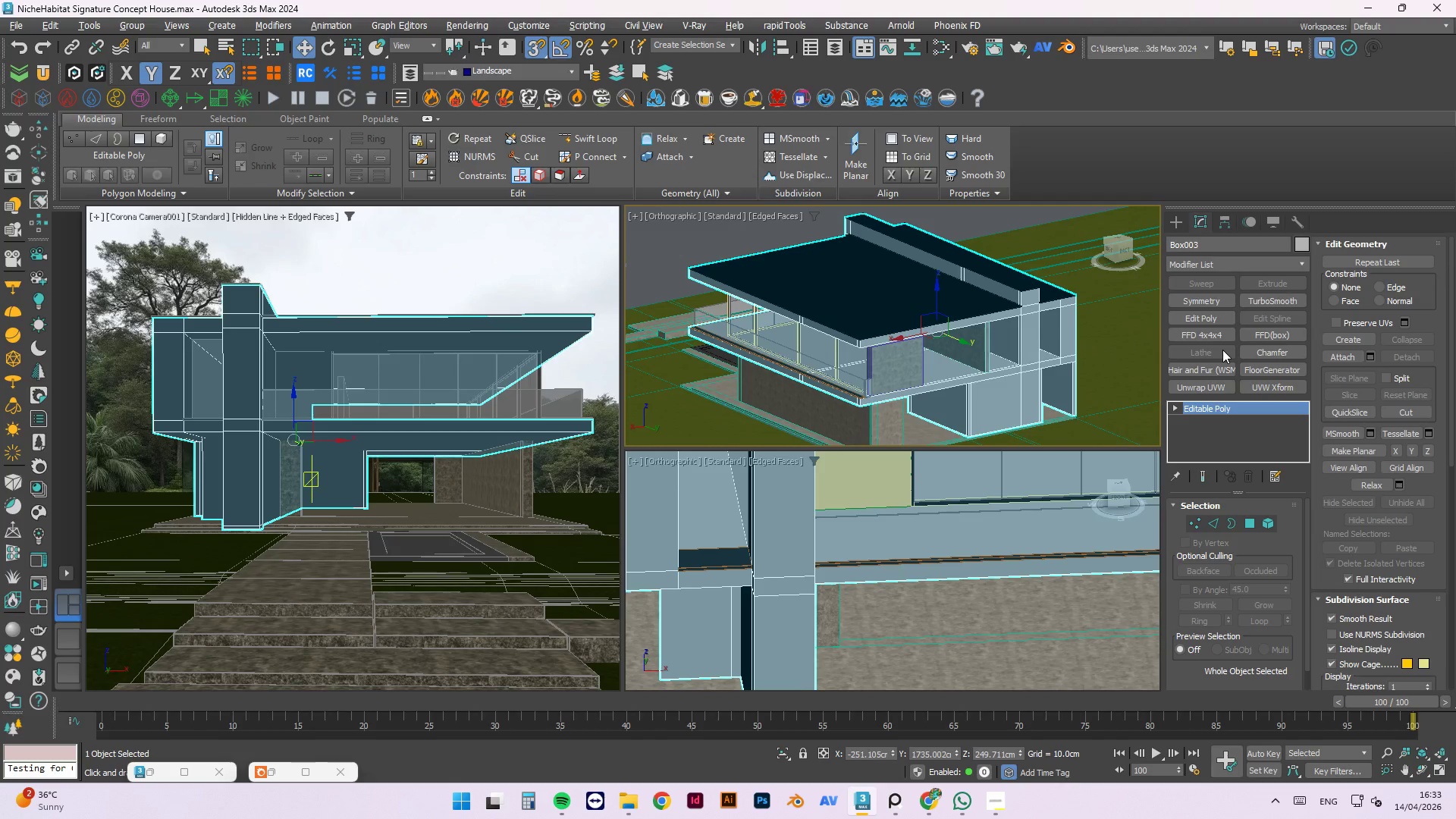 
scroll: coordinate [905, 414], scroll_direction: down, amount: 2.0
 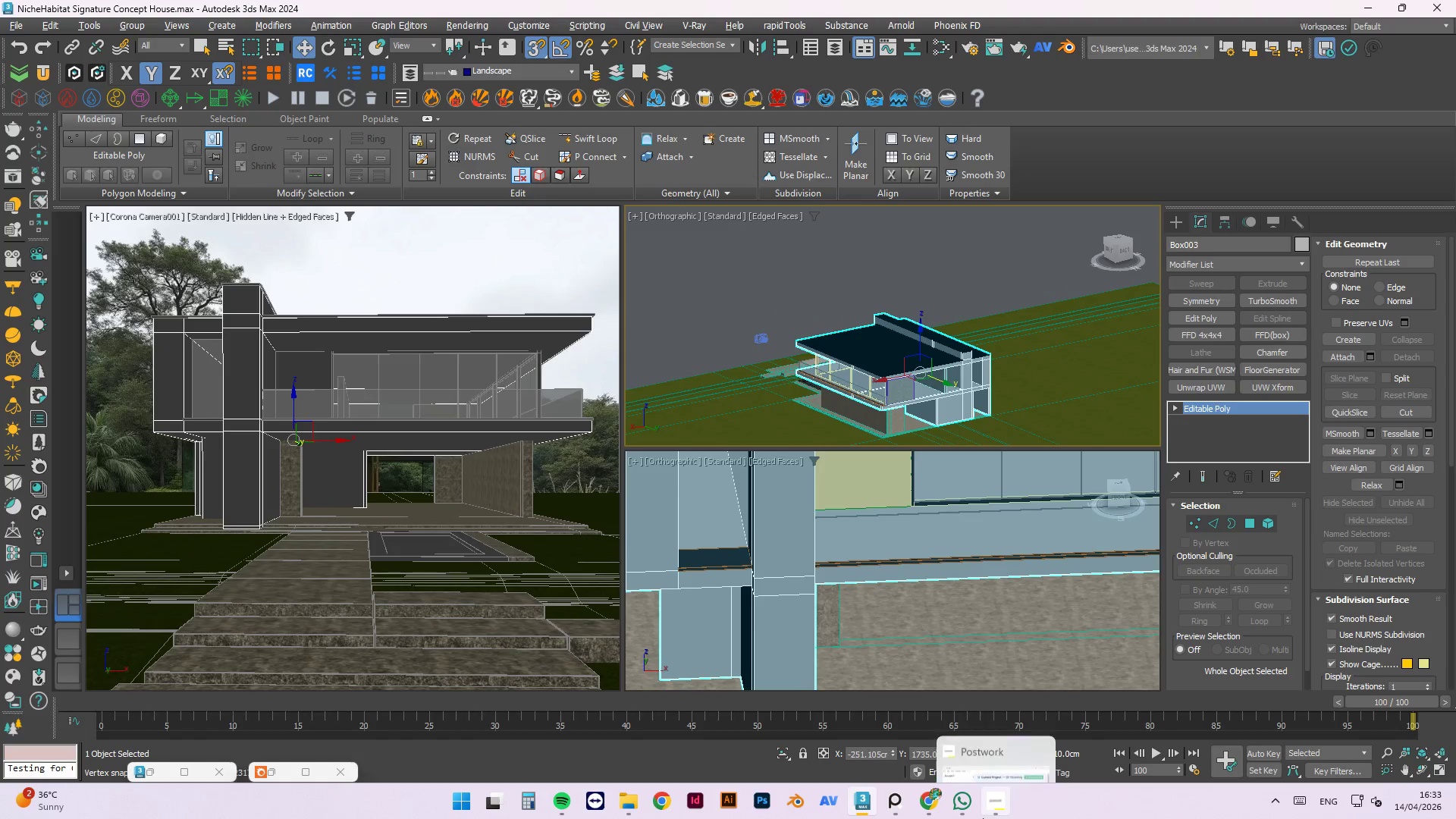 
left_click([991, 809])
 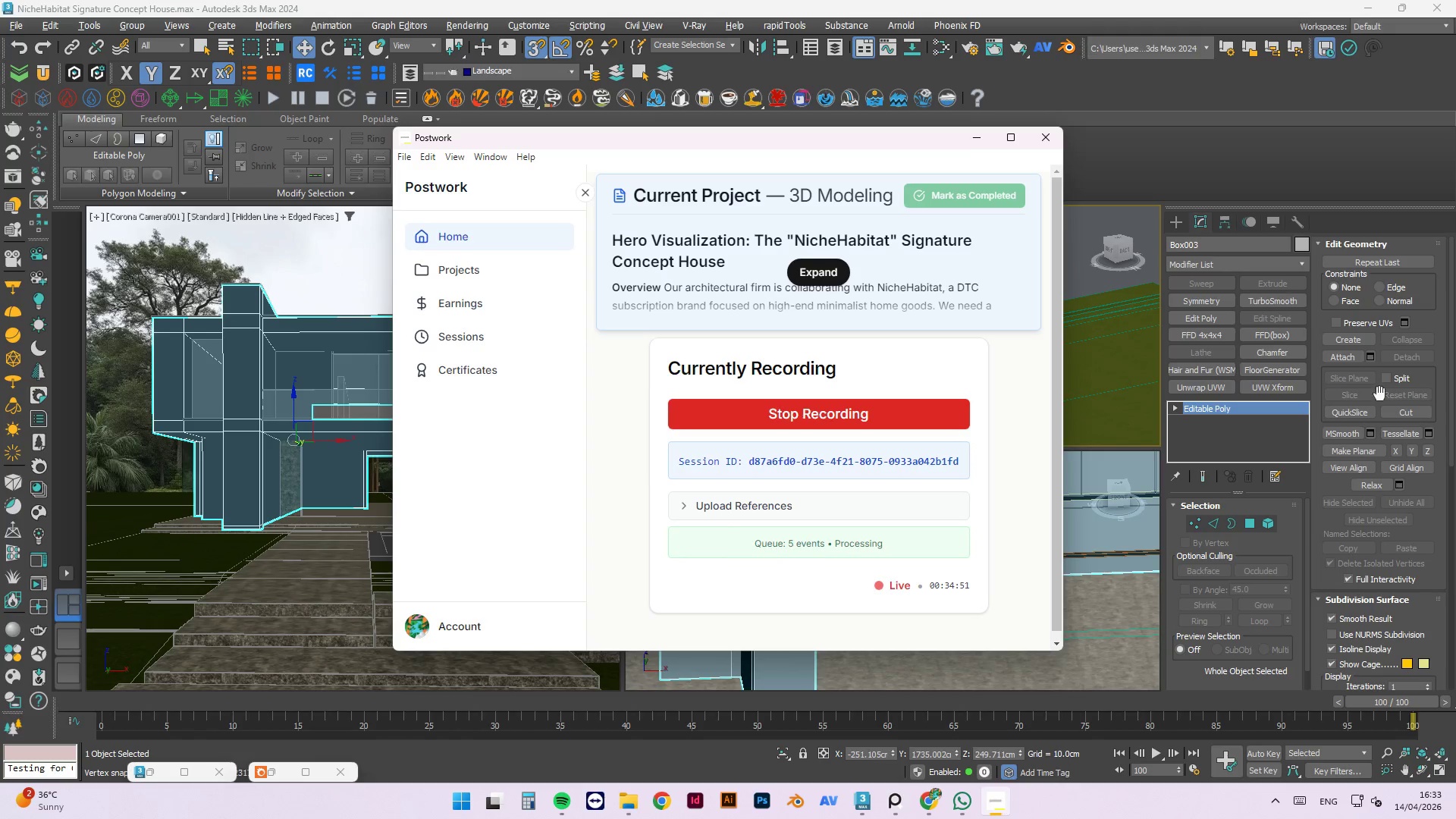 
left_click([981, 136])
 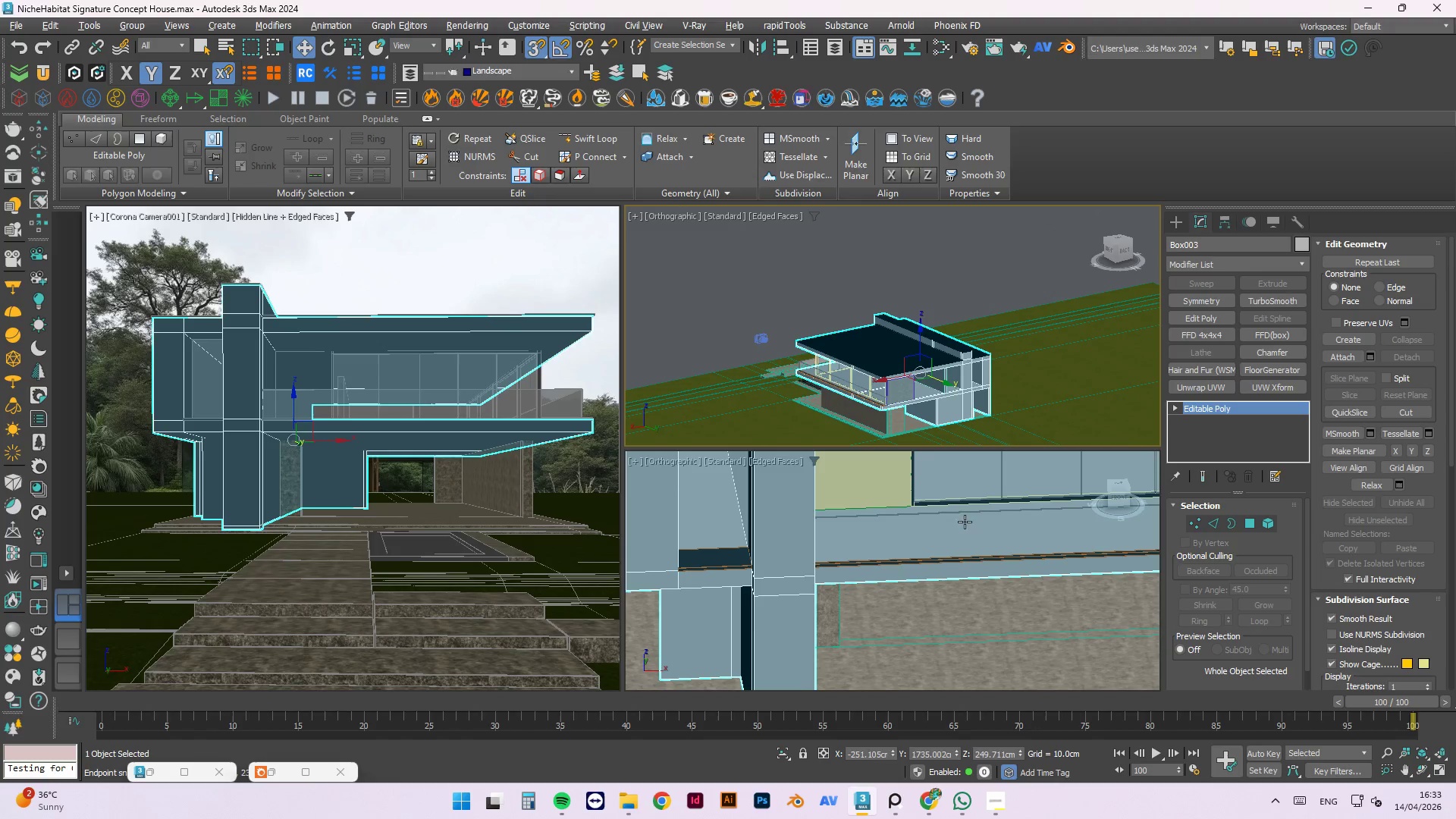 
scroll: coordinate [921, 388], scroll_direction: up, amount: 3.0
 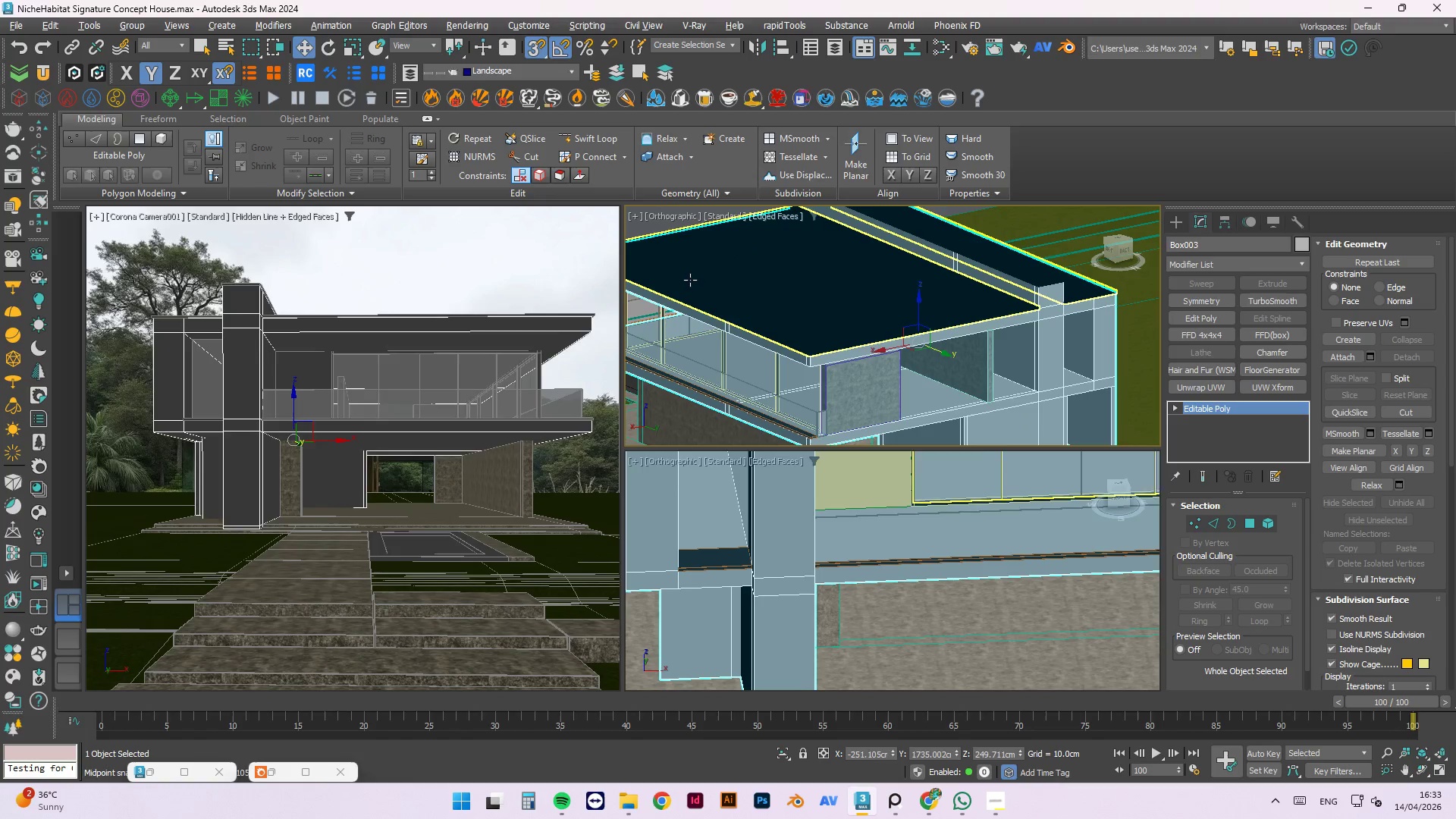 
scroll: coordinate [731, 334], scroll_direction: down, amount: 2.0
 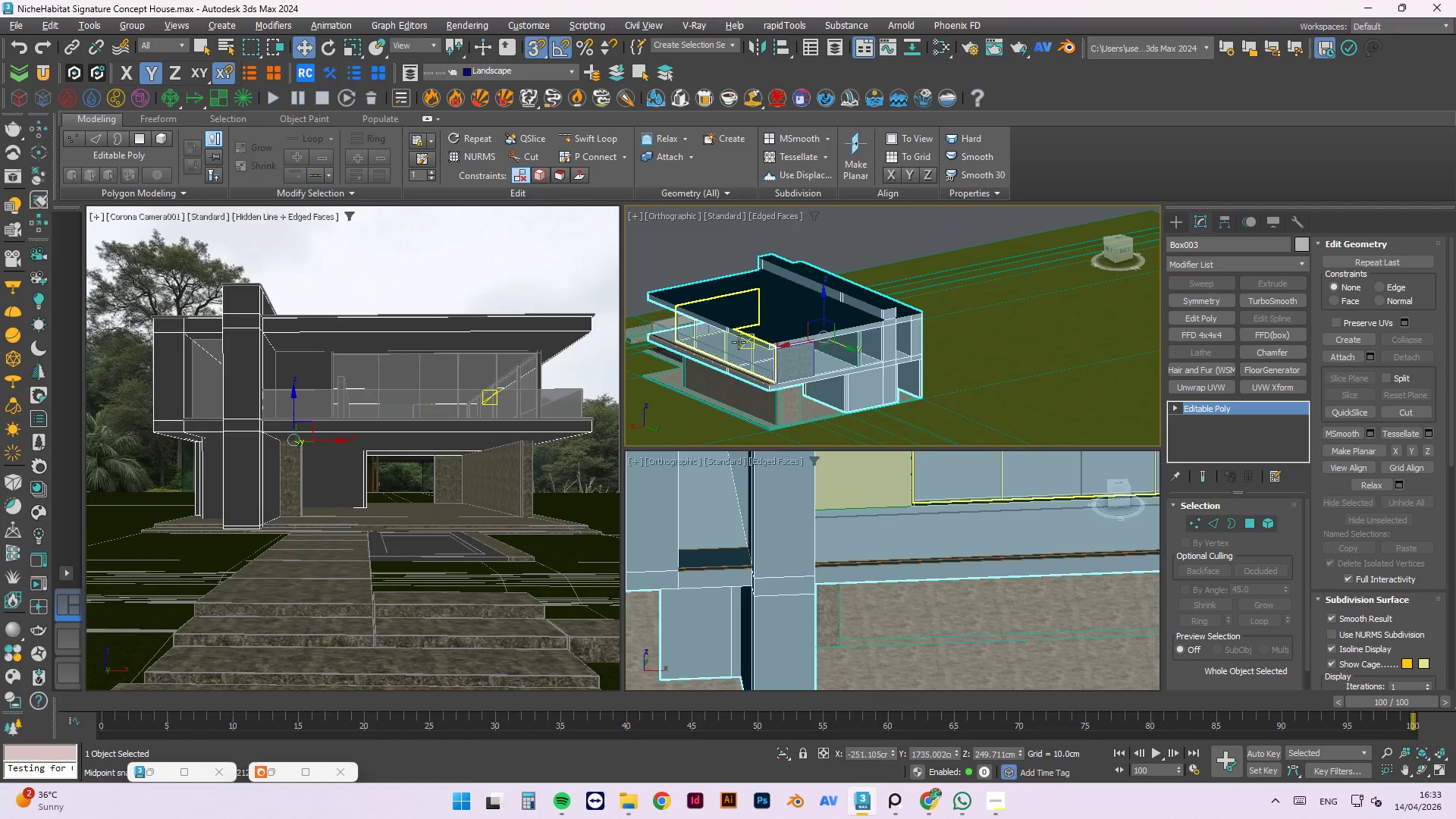 
key(P)
 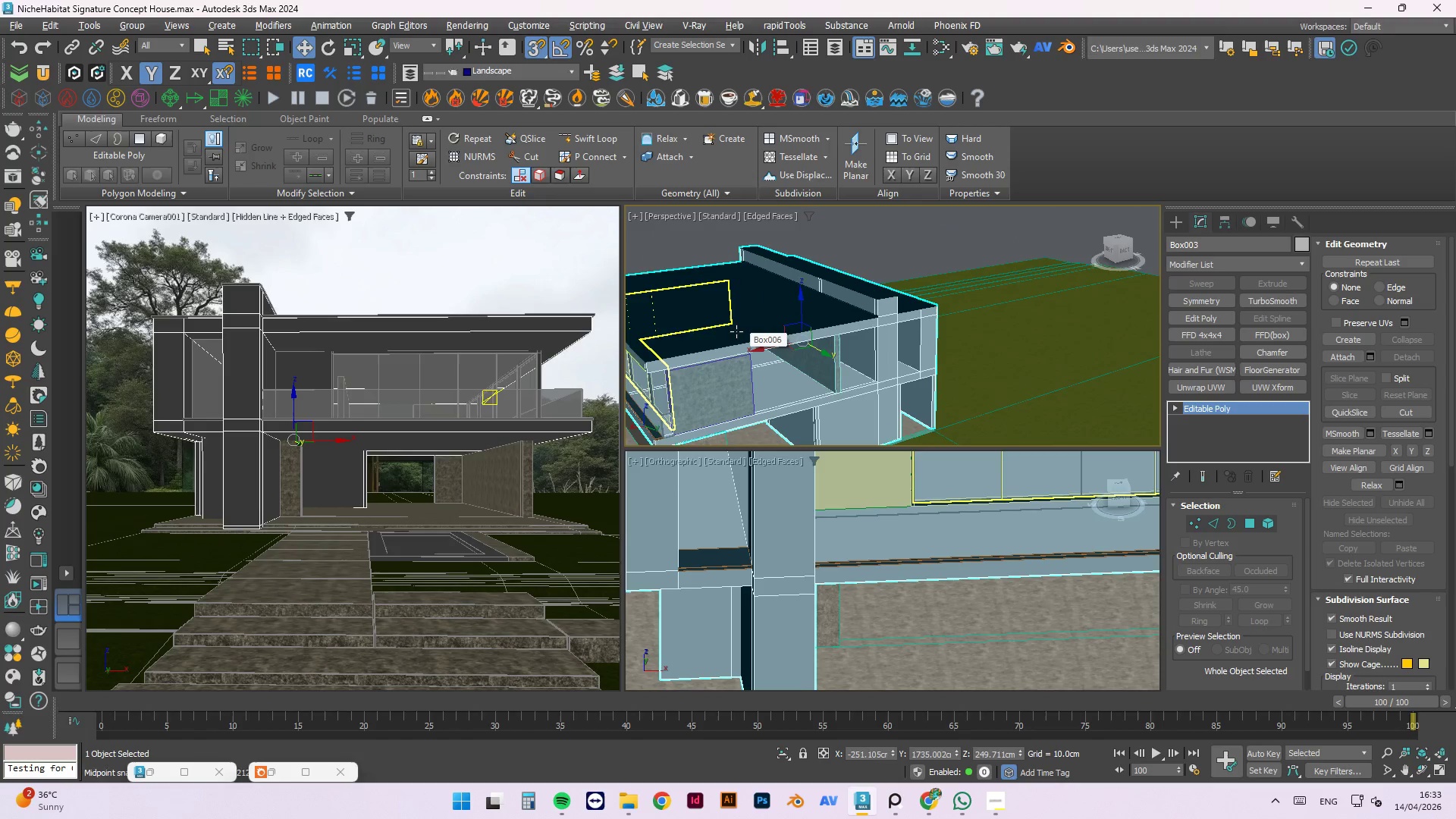 
scroll: coordinate [808, 331], scroll_direction: down, amount: 3.0
 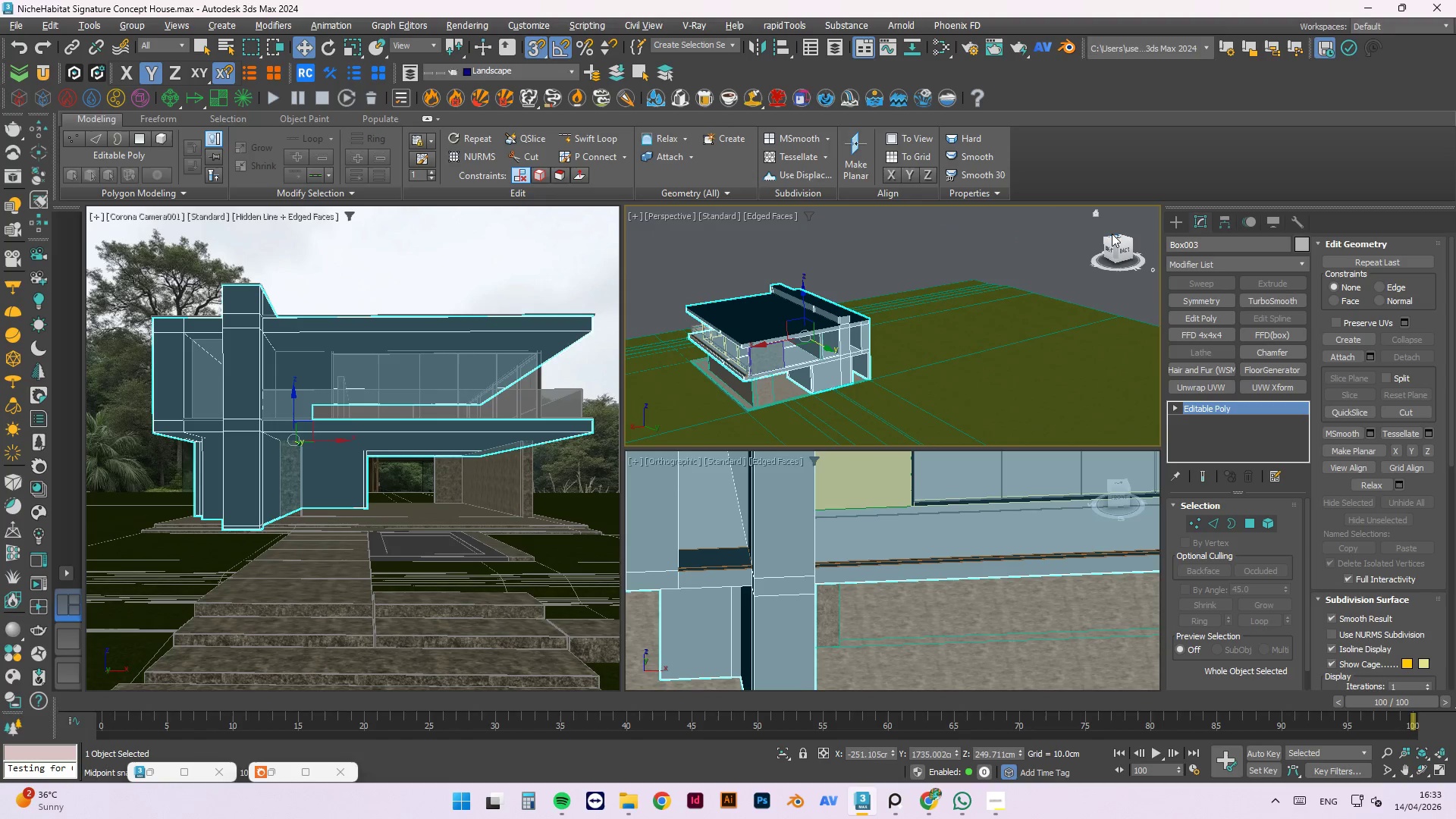 
left_click_drag(start_coordinate=[1114, 241], to_coordinate=[833, 237])
 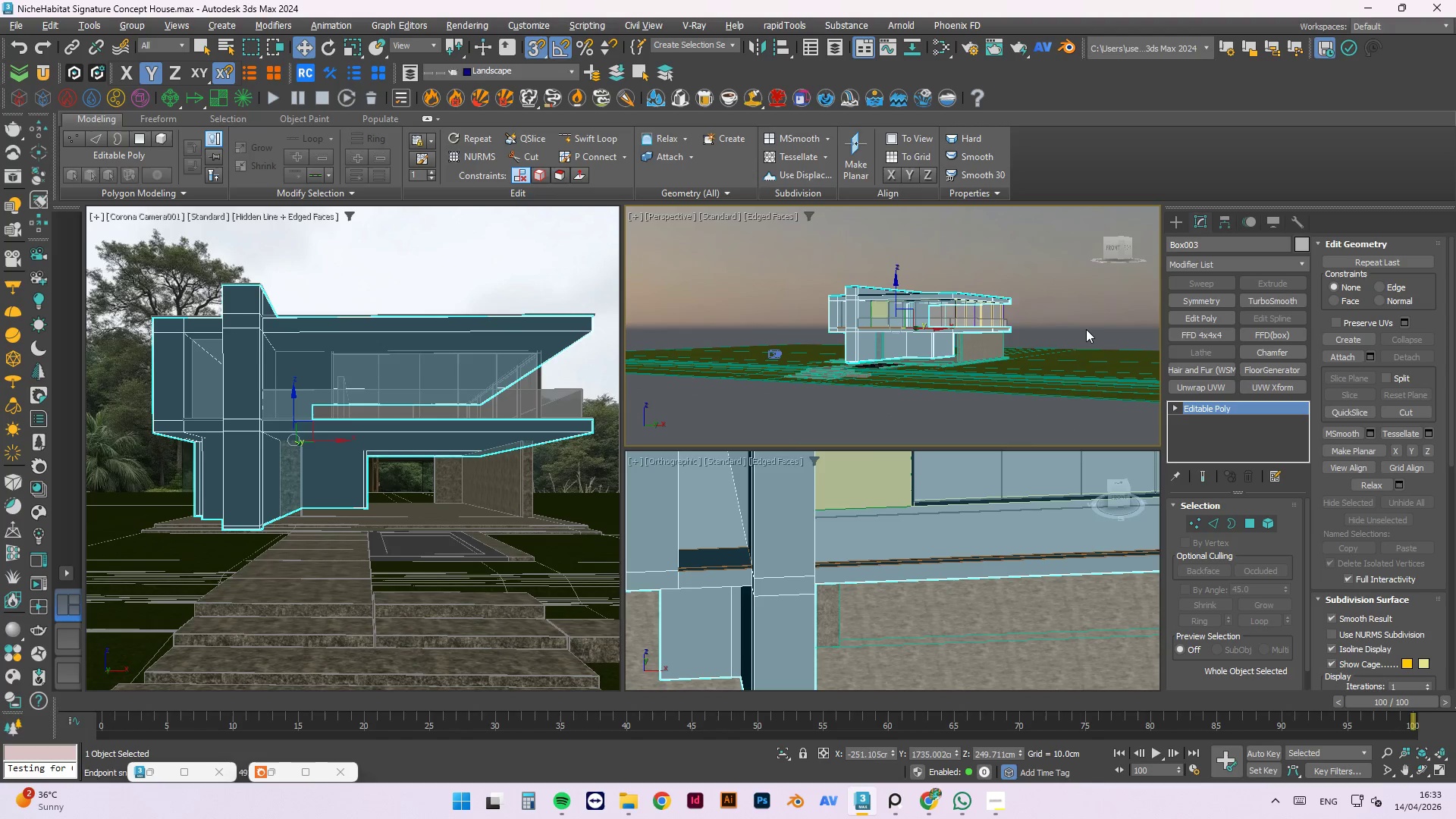 
left_click([1080, 325])
 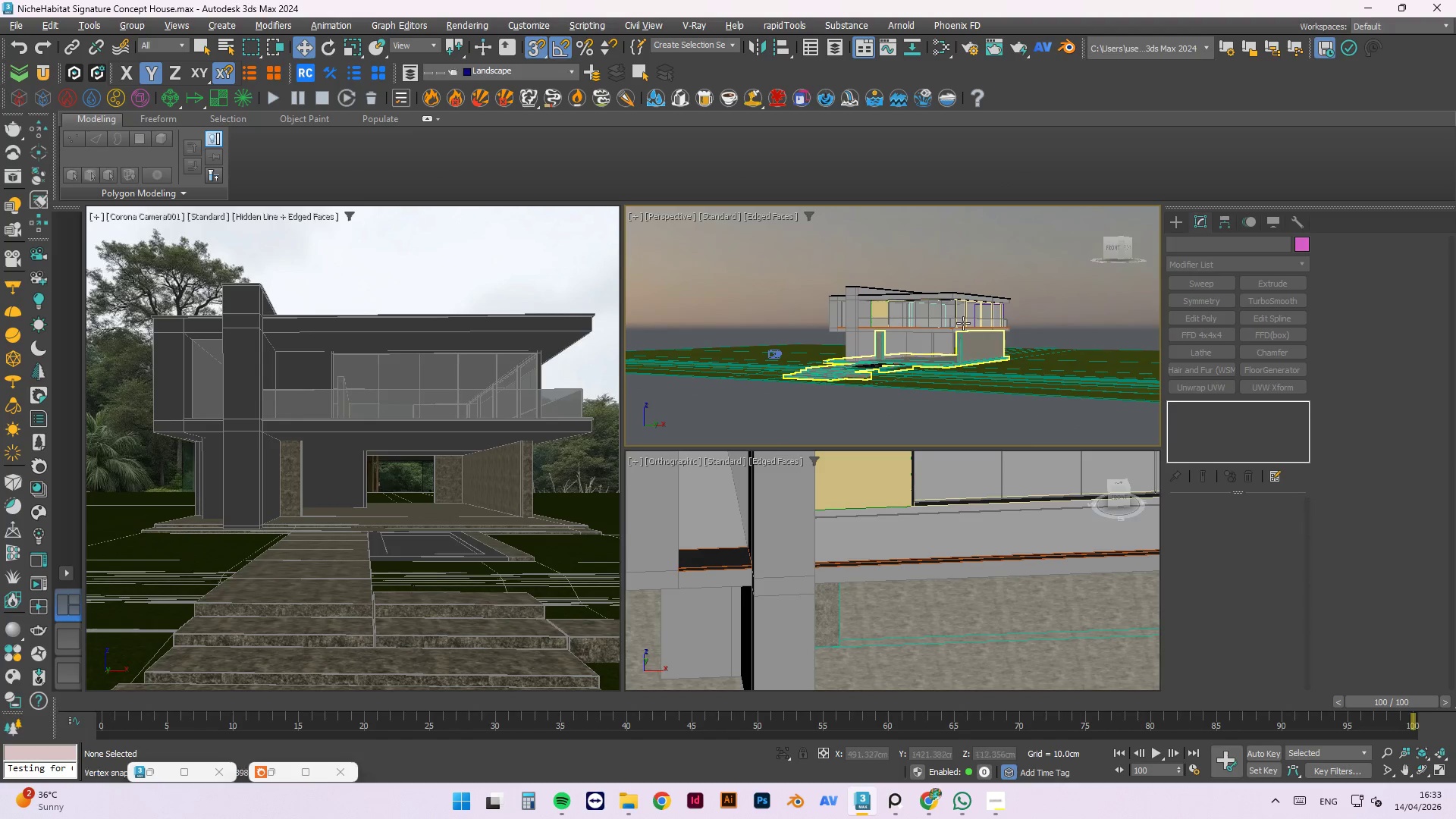 
scroll: coordinate [938, 265], scroll_direction: down, amount: 5.0
 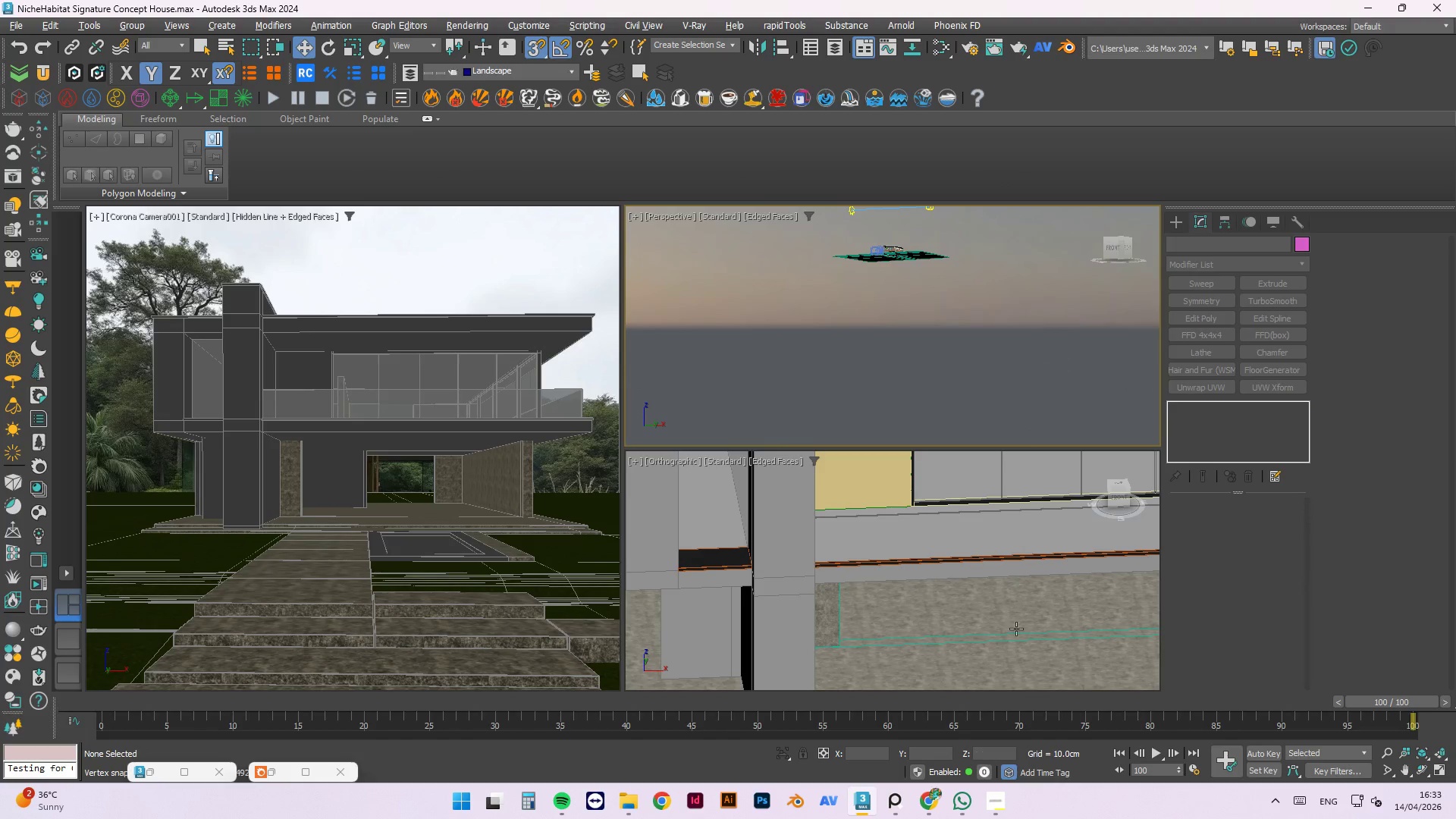 
hold_key(key=AltLeft, duration=0.89)
scroll: coordinate [958, 528], scroll_direction: down, amount: 5.0
 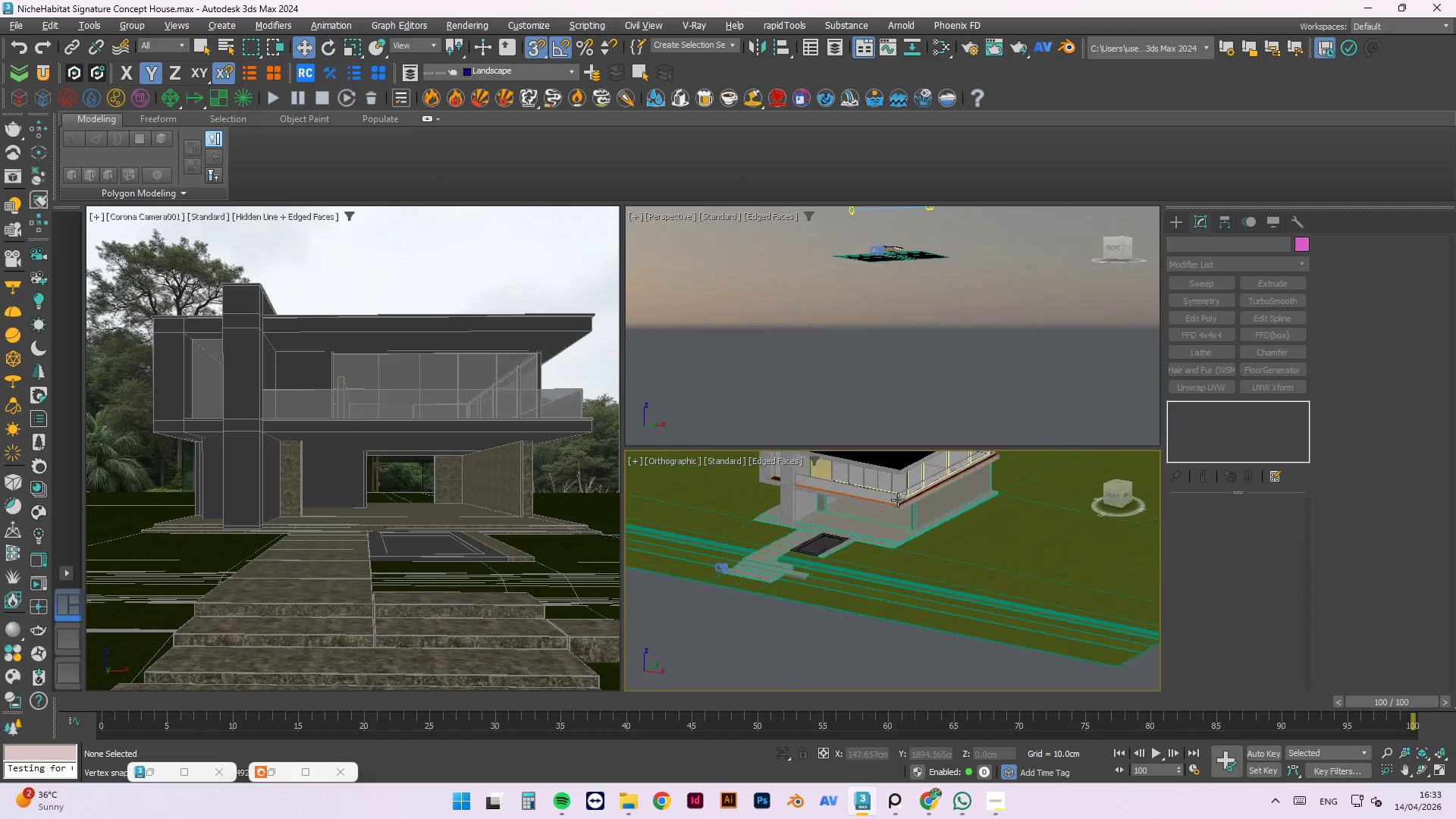 
scroll: coordinate [871, 494], scroll_direction: up, amount: 15.0
 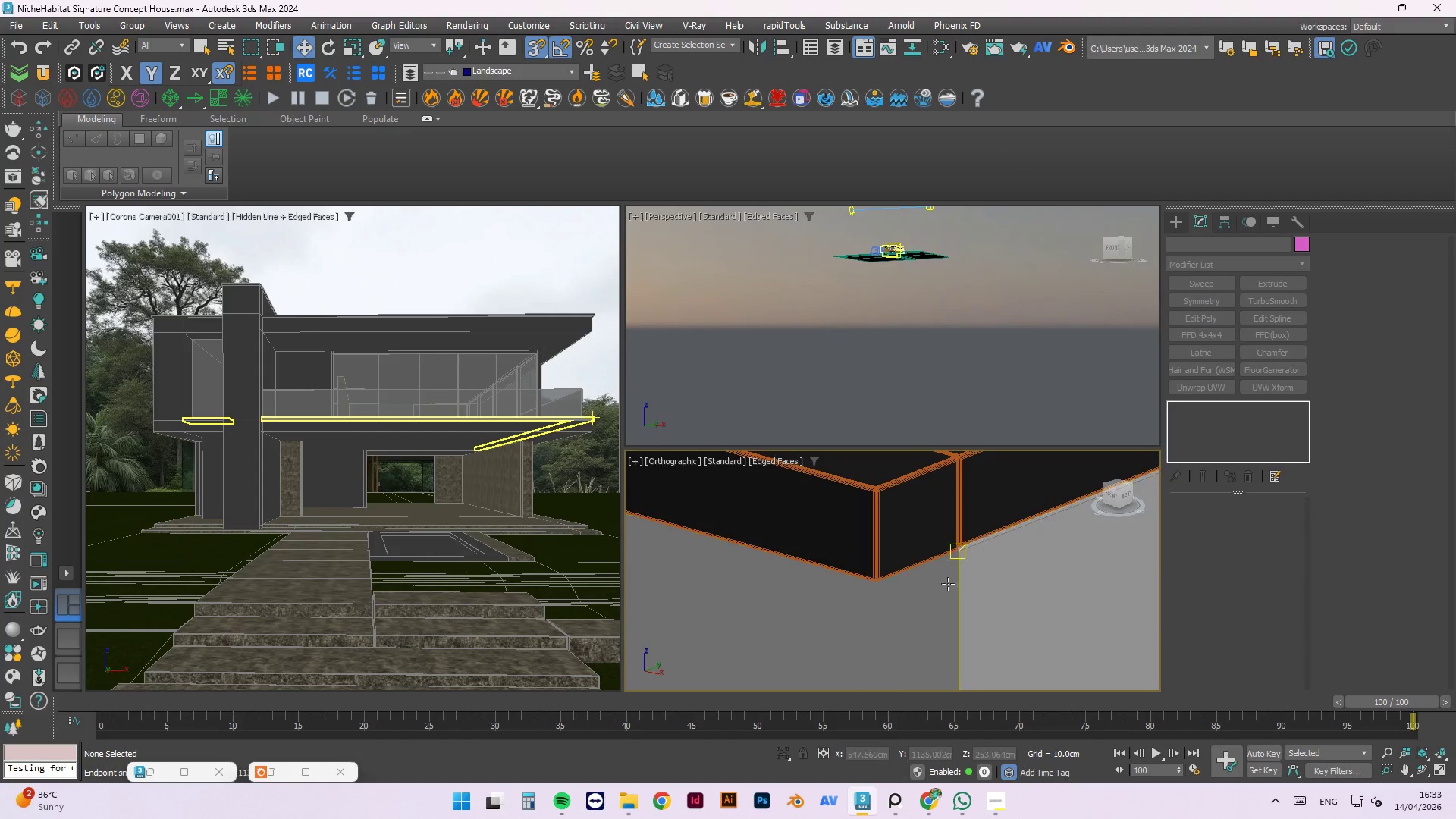 
scroll: coordinate [899, 510], scroll_direction: none, amount: 0.0
 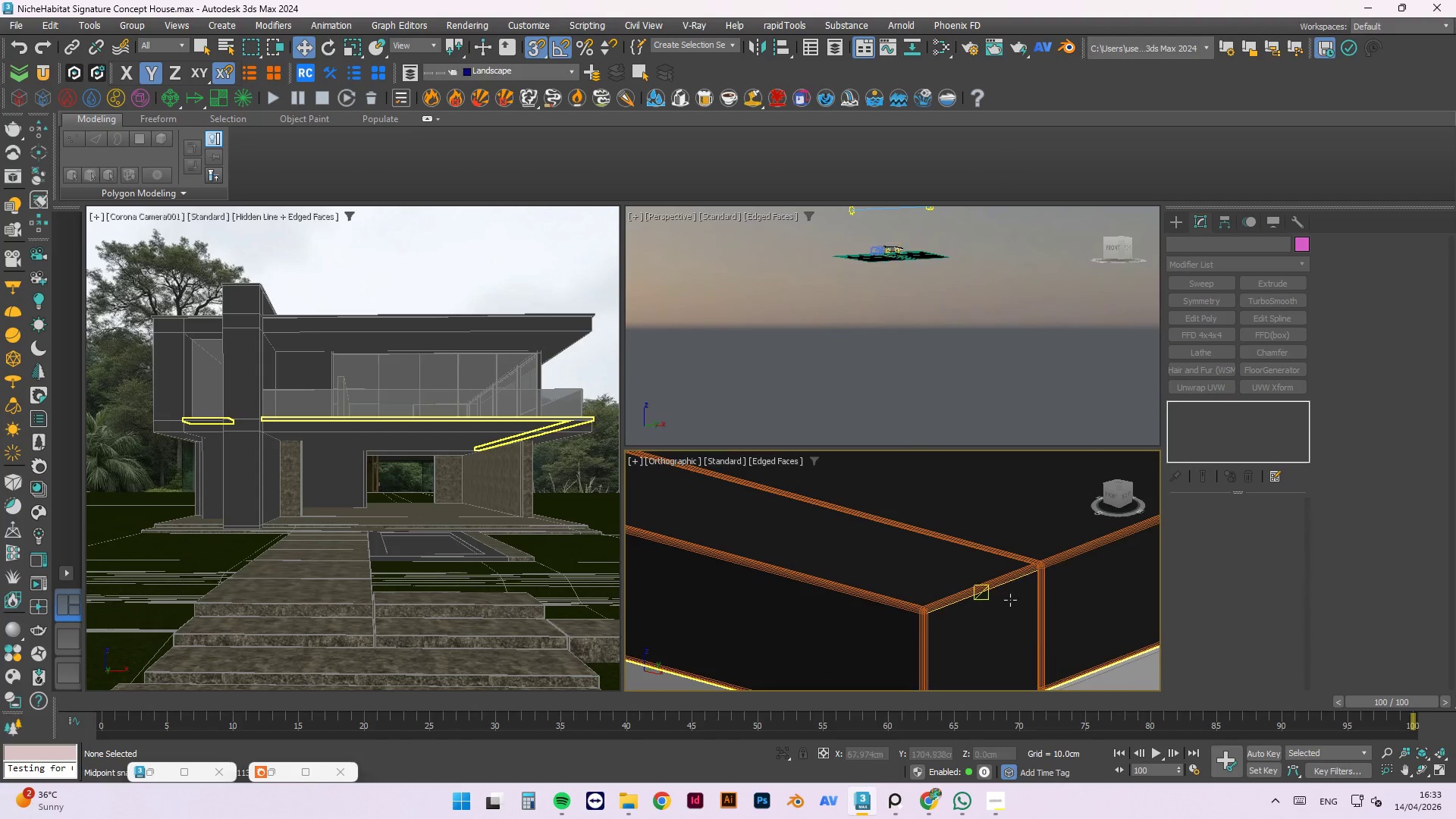 
scroll: coordinate [1016, 548], scroll_direction: up, amount: 2.0
 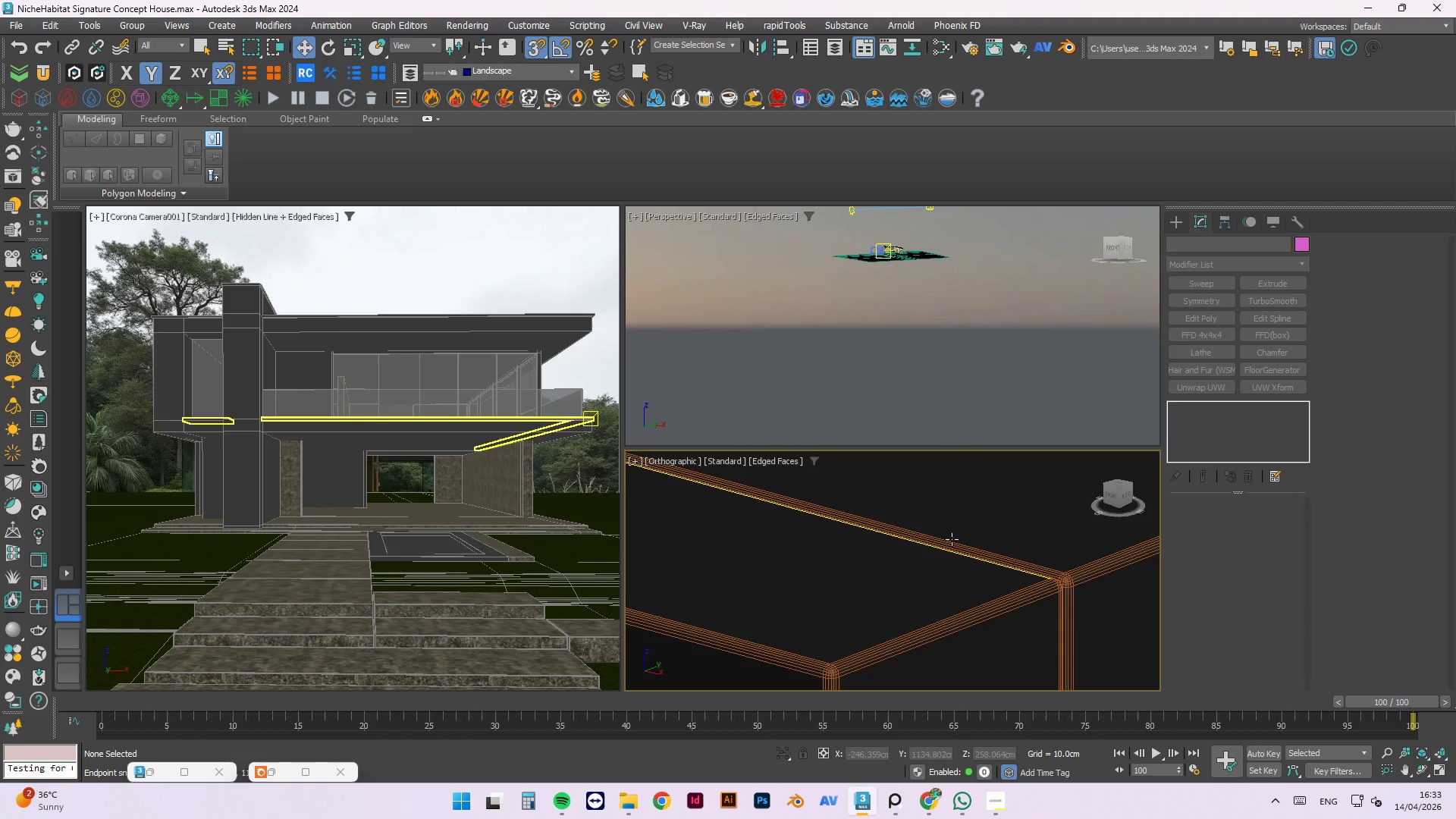 
left_click([952, 539])
 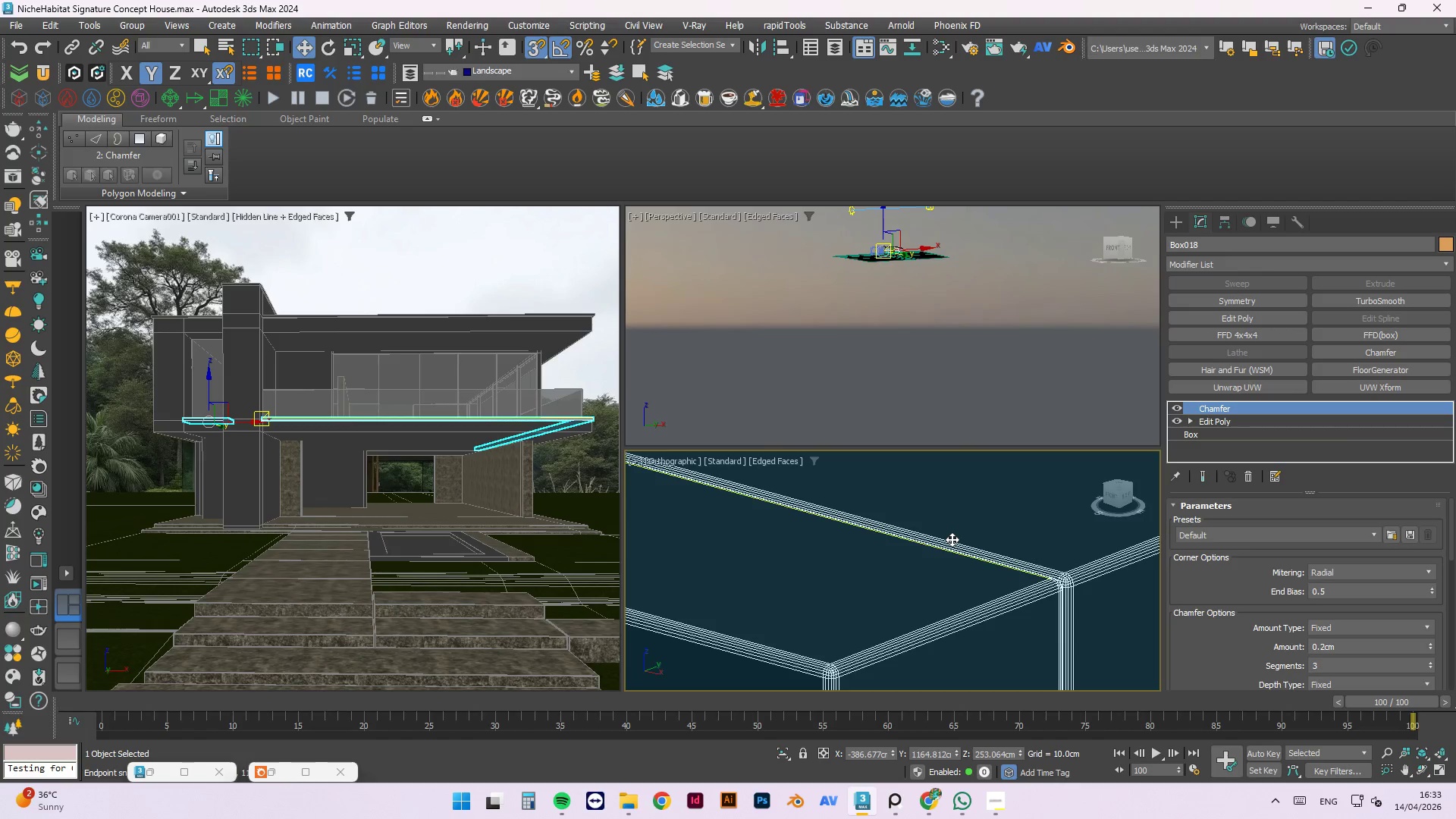 
key(Alt+Q)
 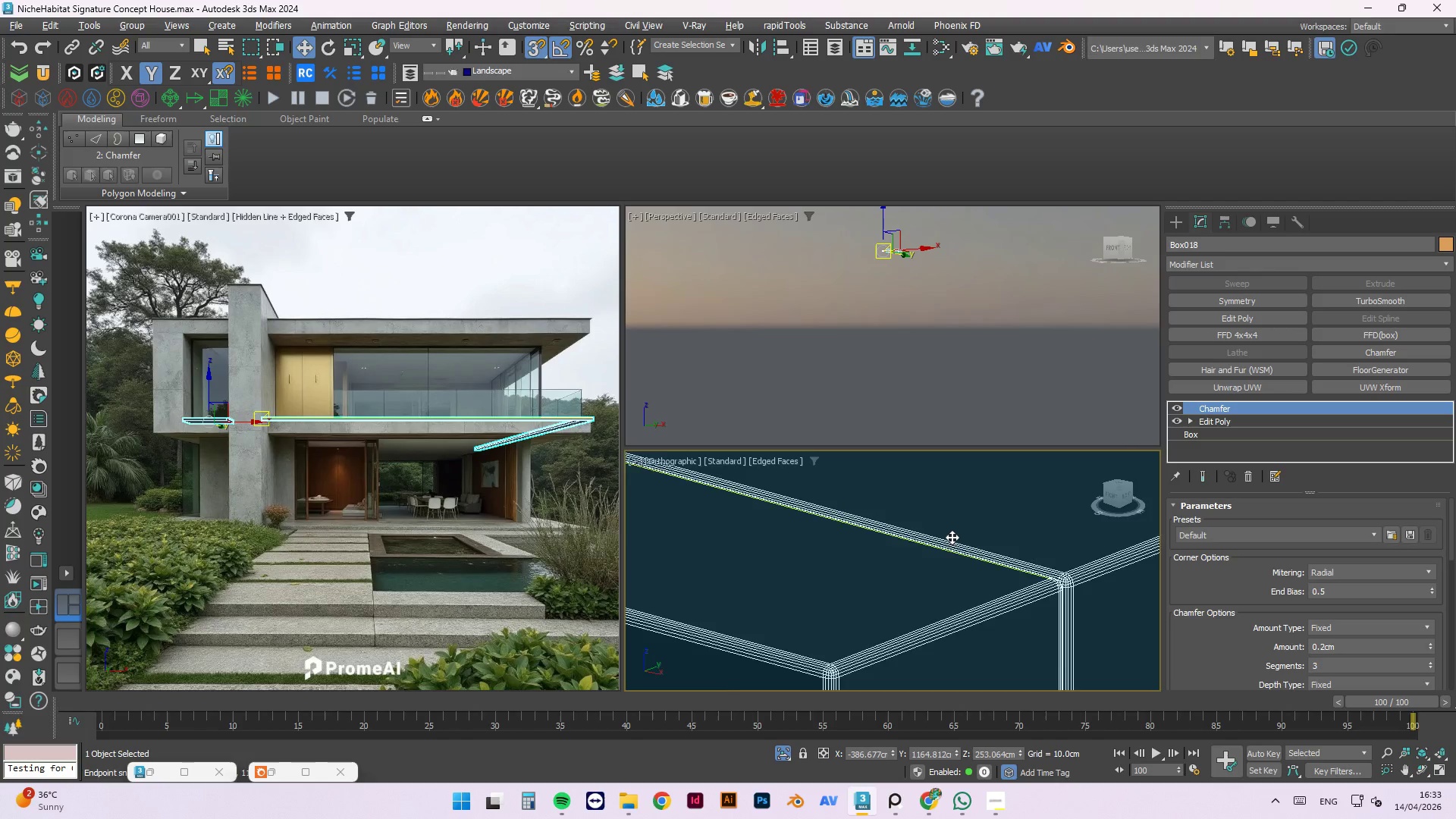 
scroll: coordinate [972, 607], scroll_direction: down, amount: 18.0
 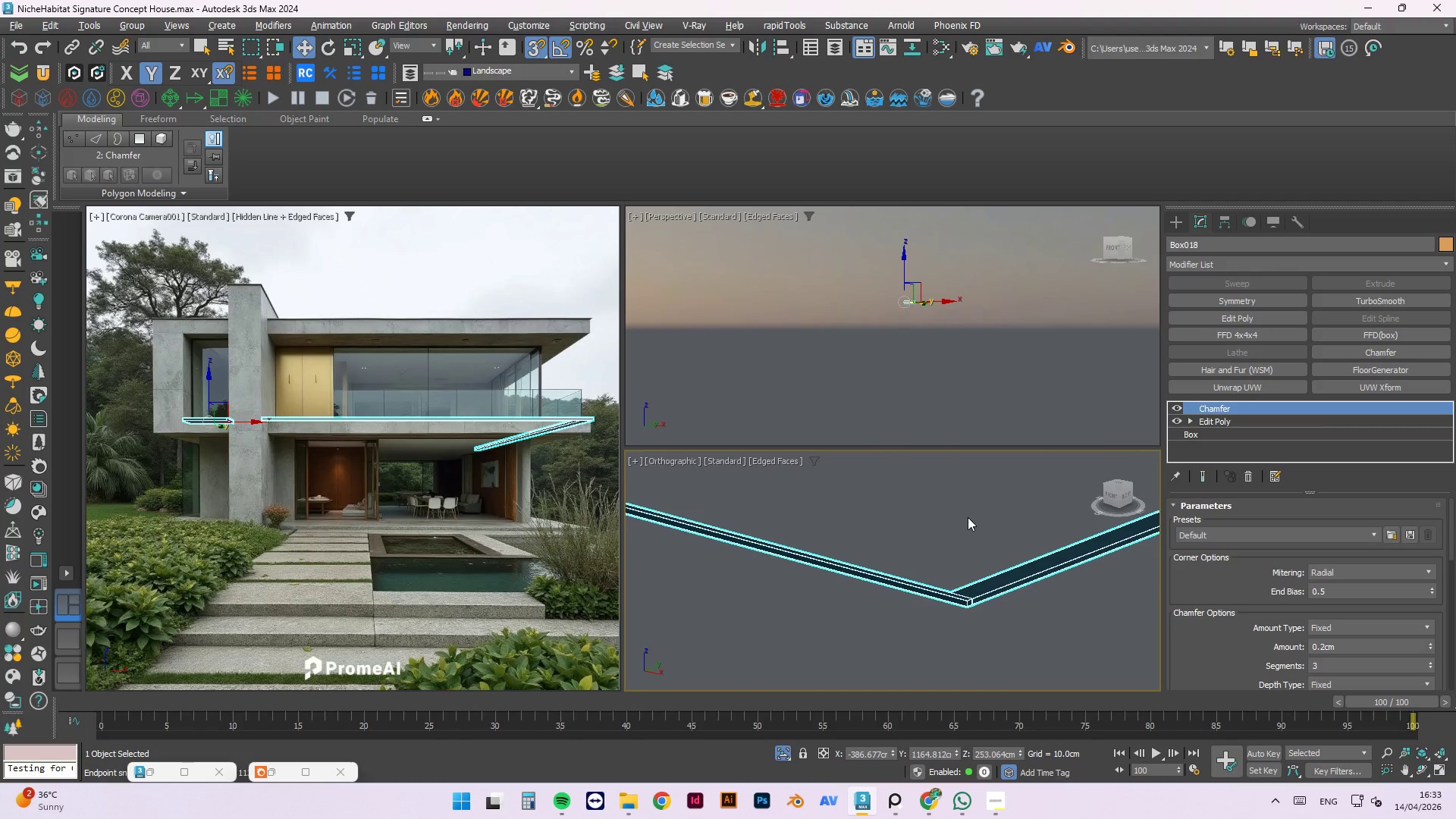 
key(T)
 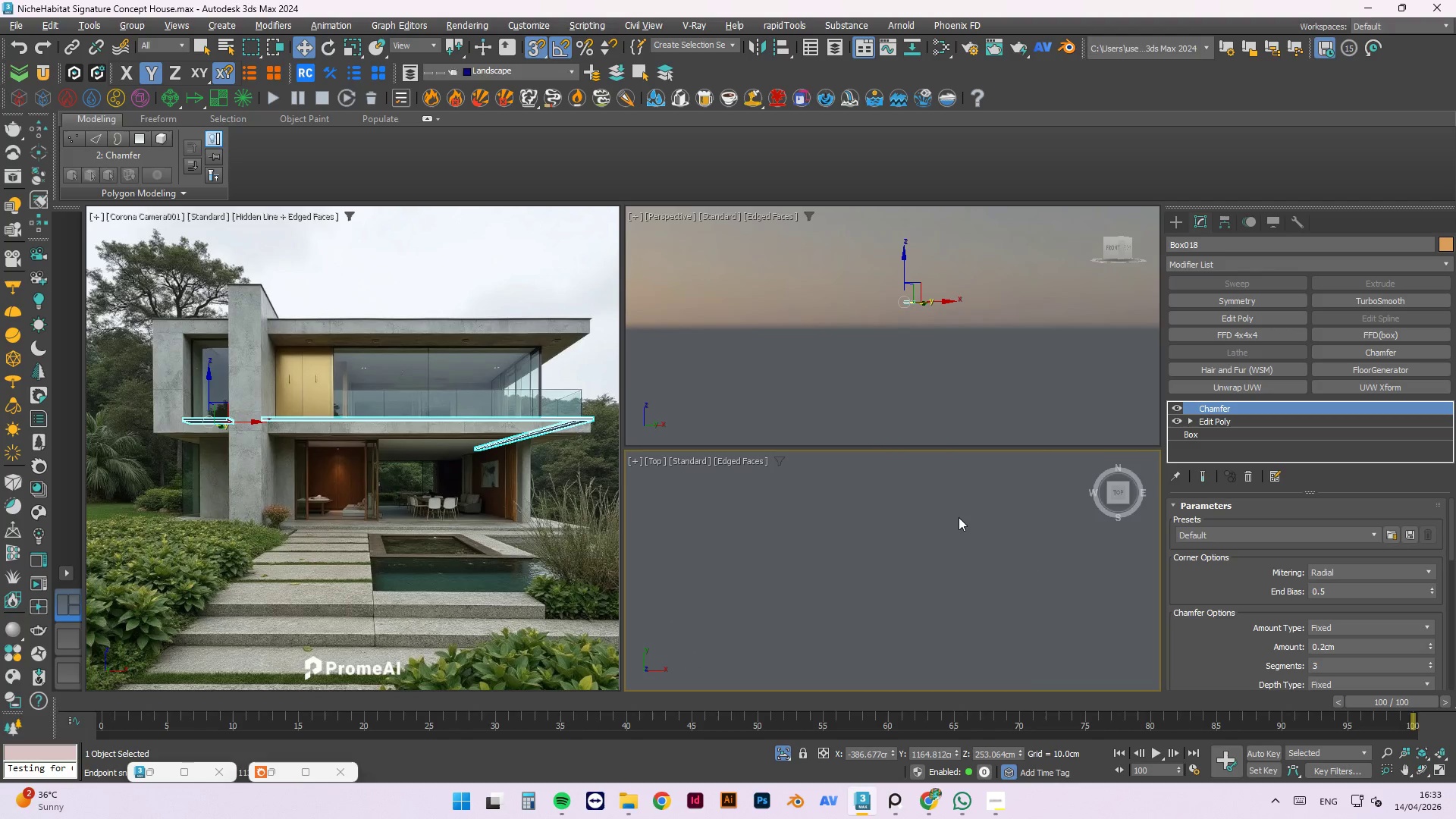 
scroll: coordinate [960, 516], scroll_direction: down, amount: 2.0
 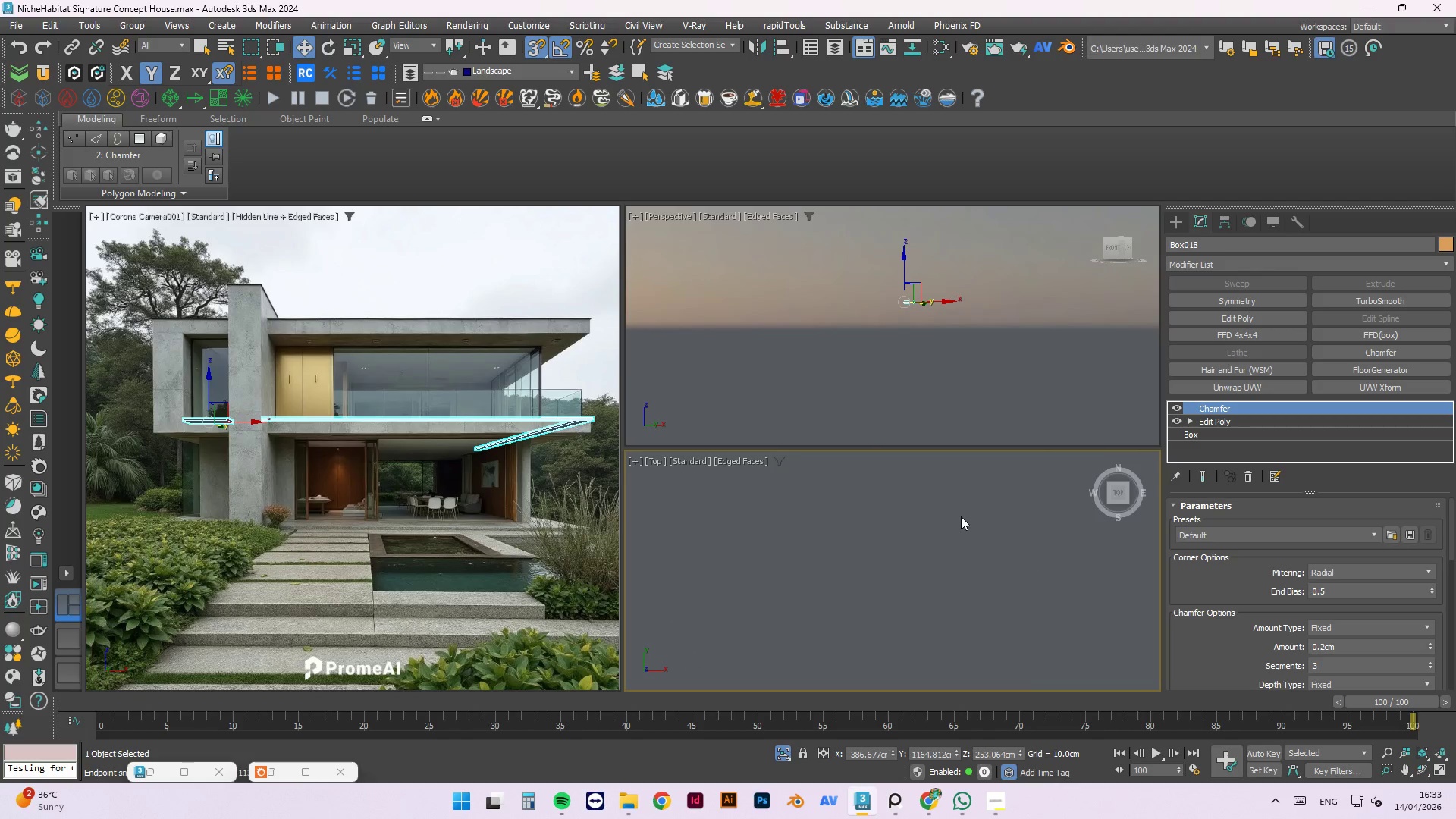 
key(Z)
 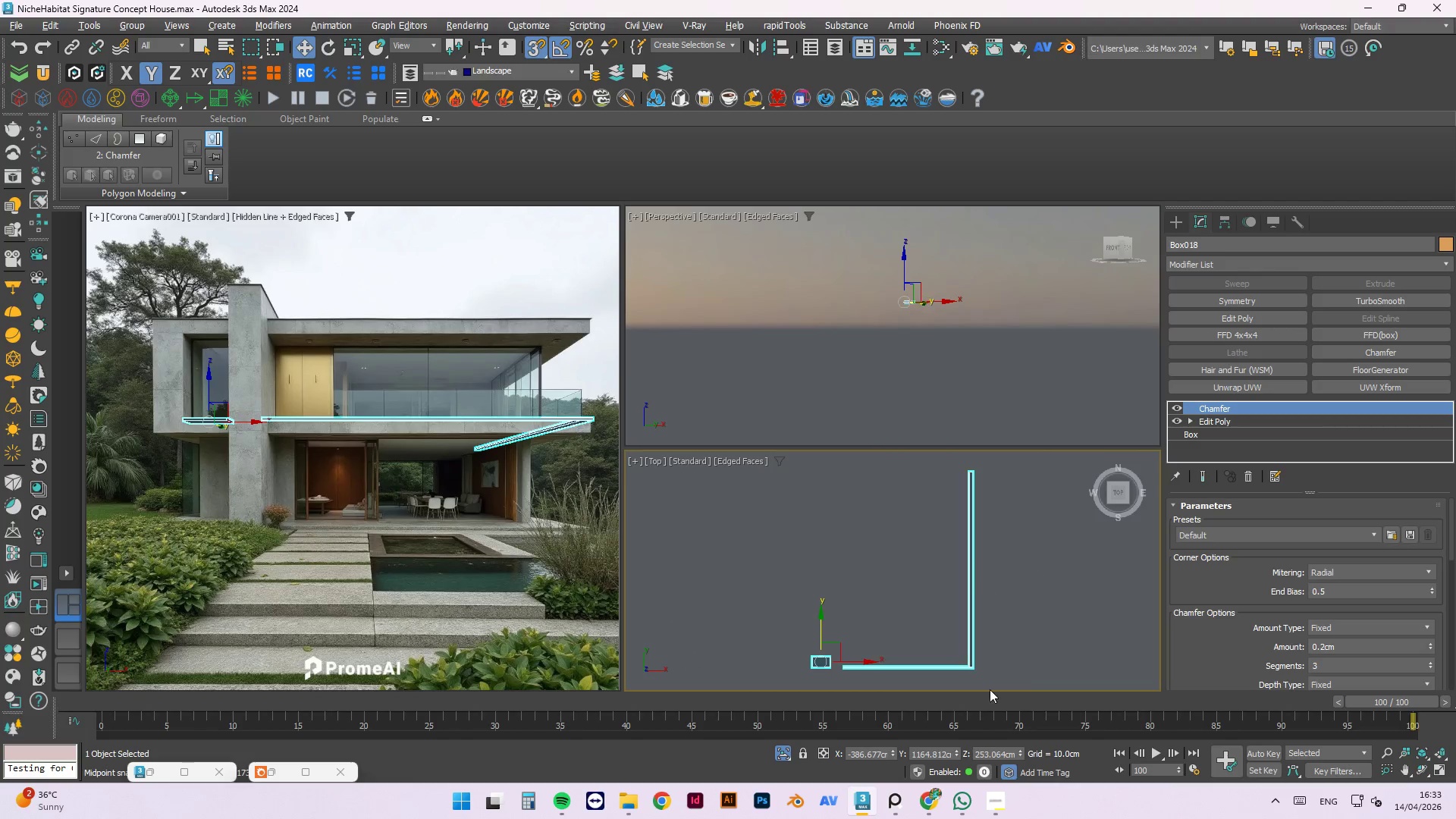 
left_click([976, 600])
 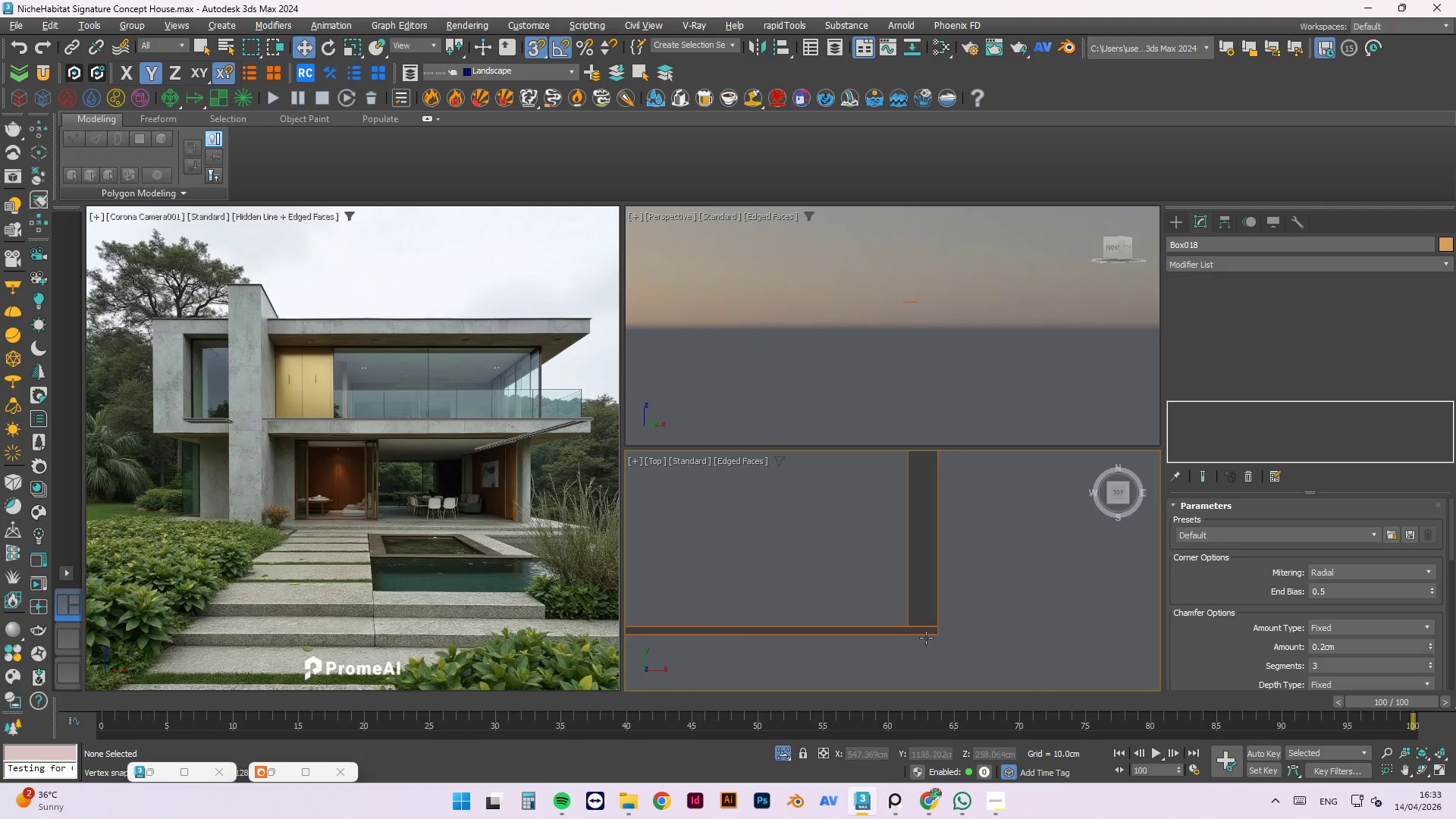 
scroll: coordinate [899, 609], scroll_direction: up, amount: 15.0
 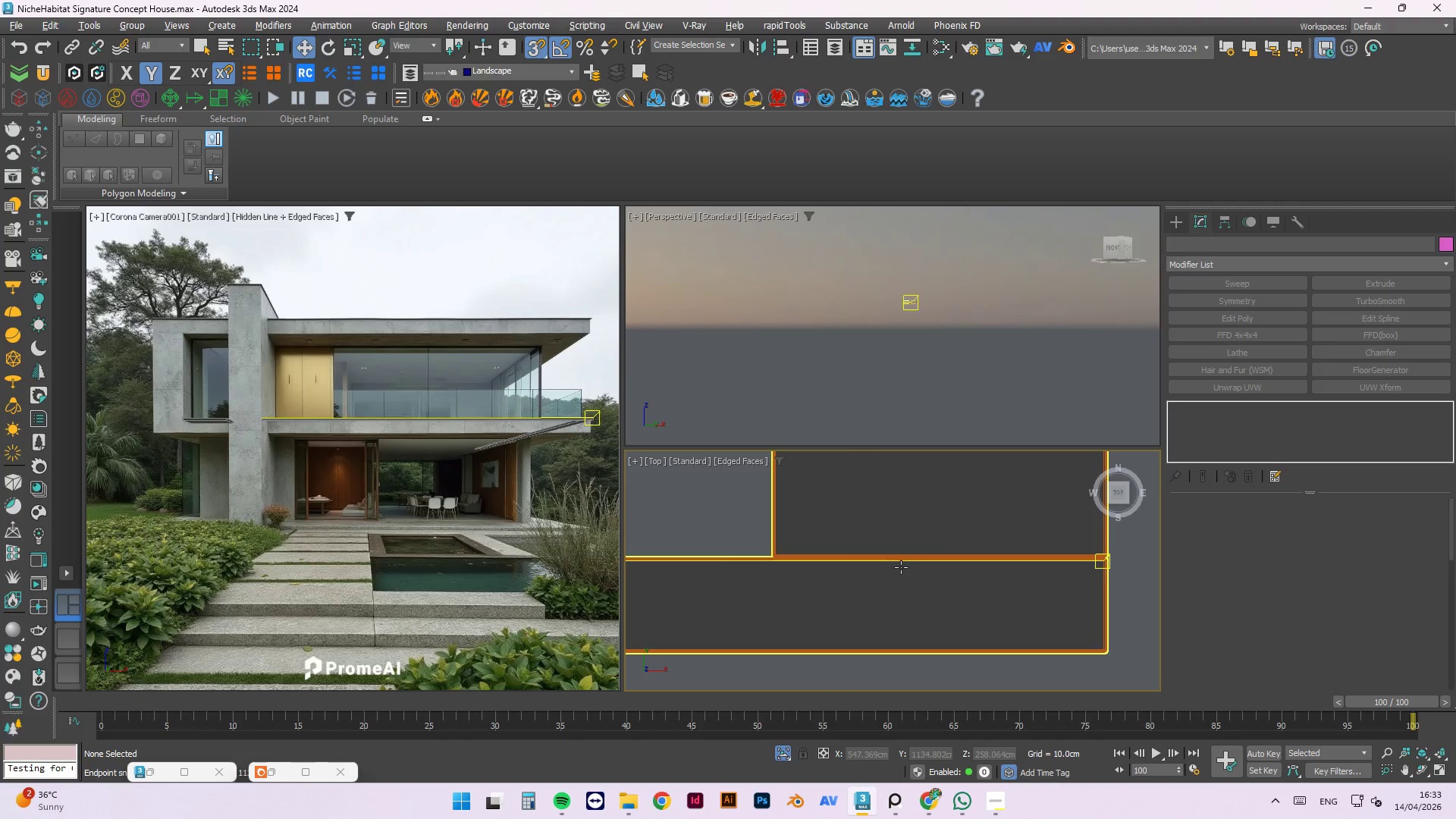 
left_click([901, 567])
 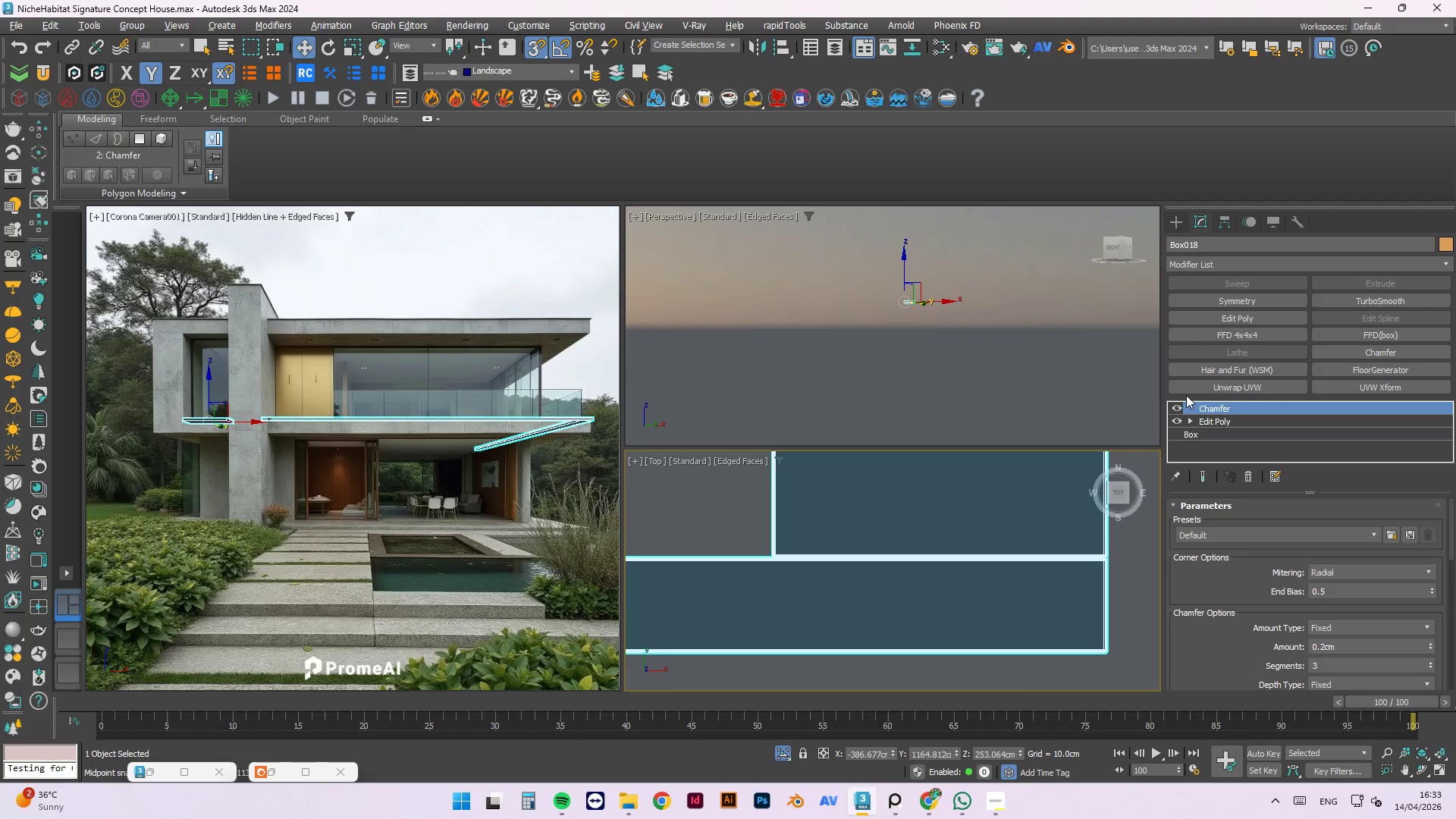 
left_click([1178, 404])
 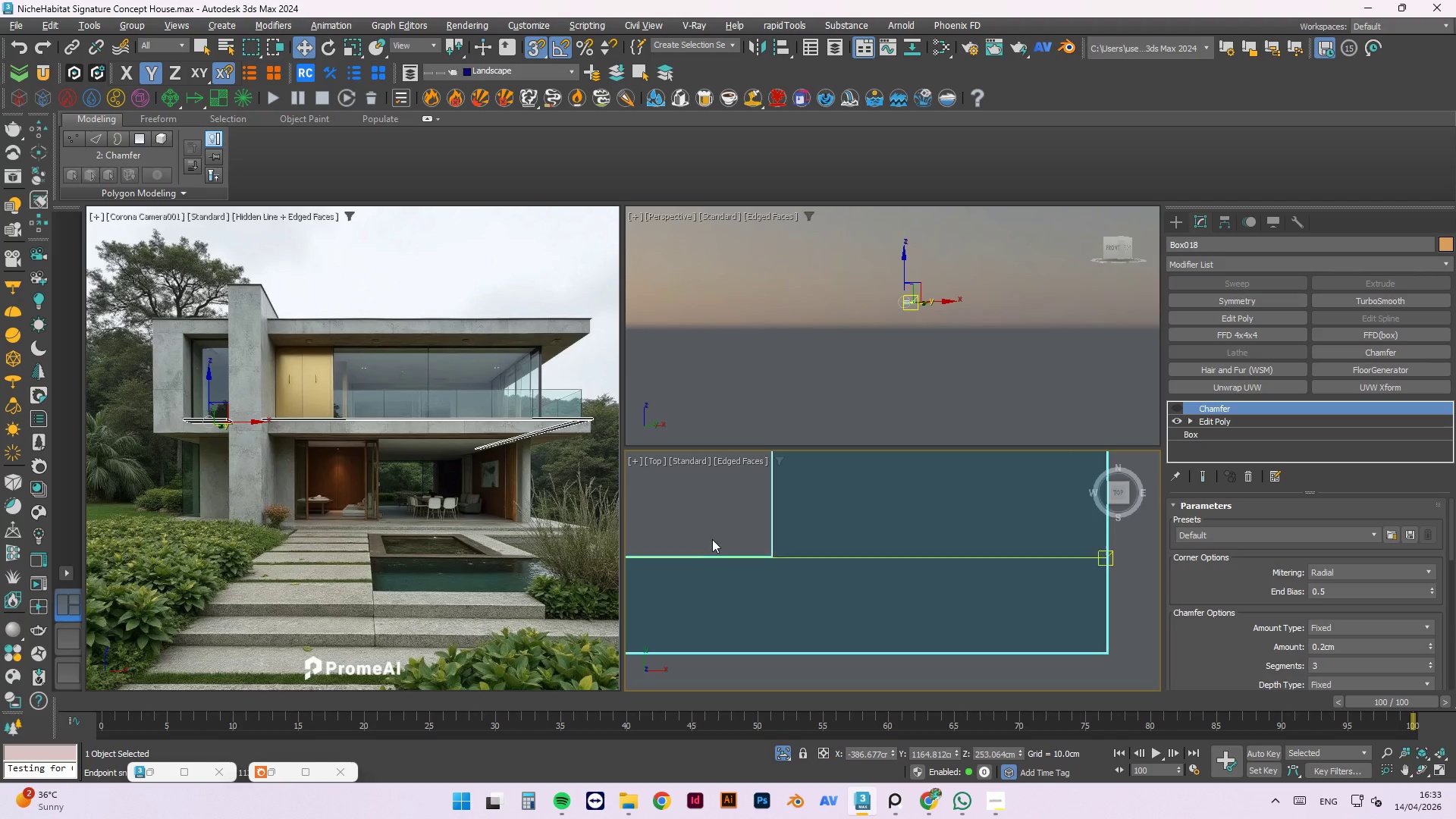 
scroll: coordinate [795, 555], scroll_direction: up, amount: 2.0
 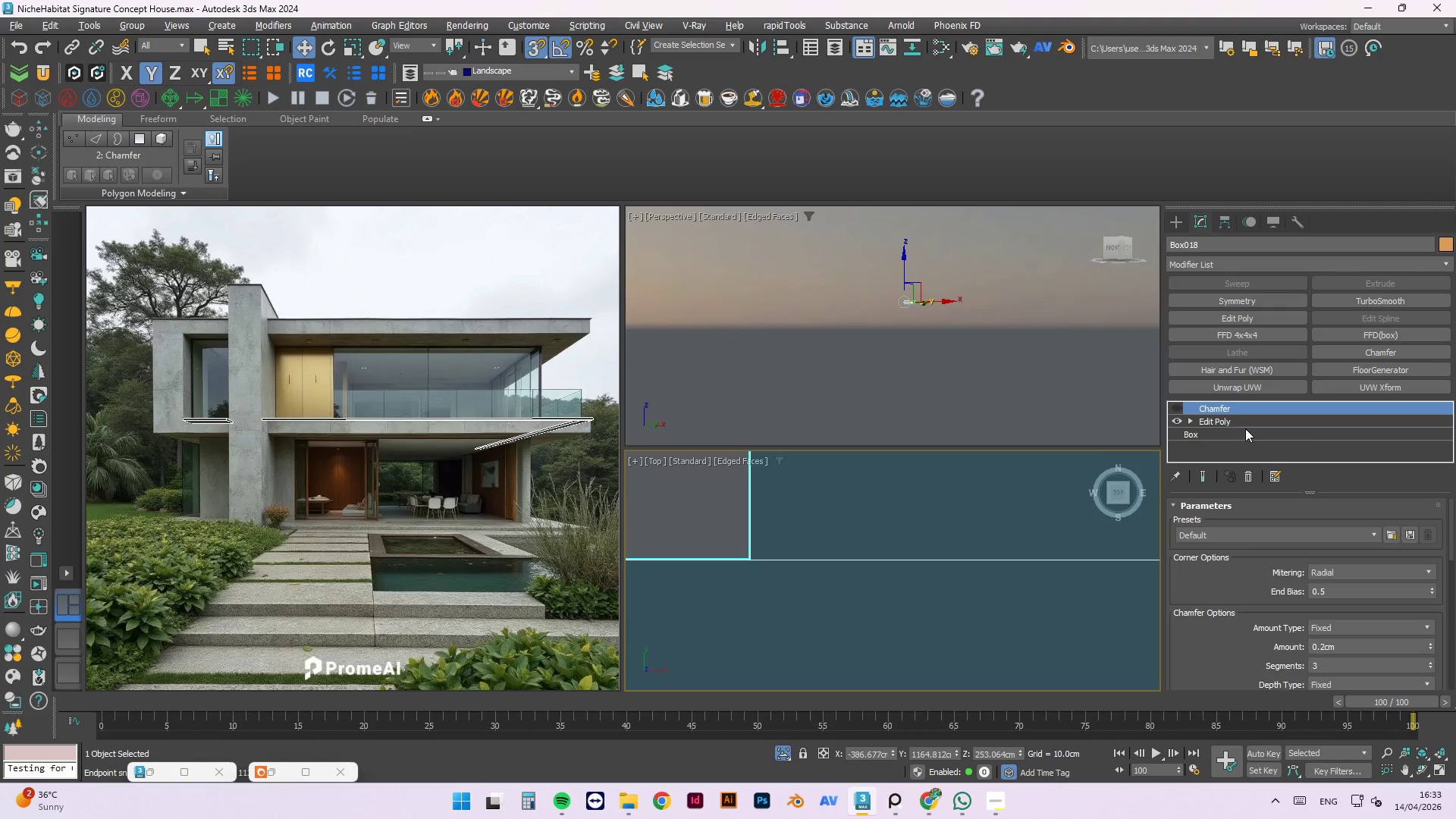 
left_click([1243, 424])
 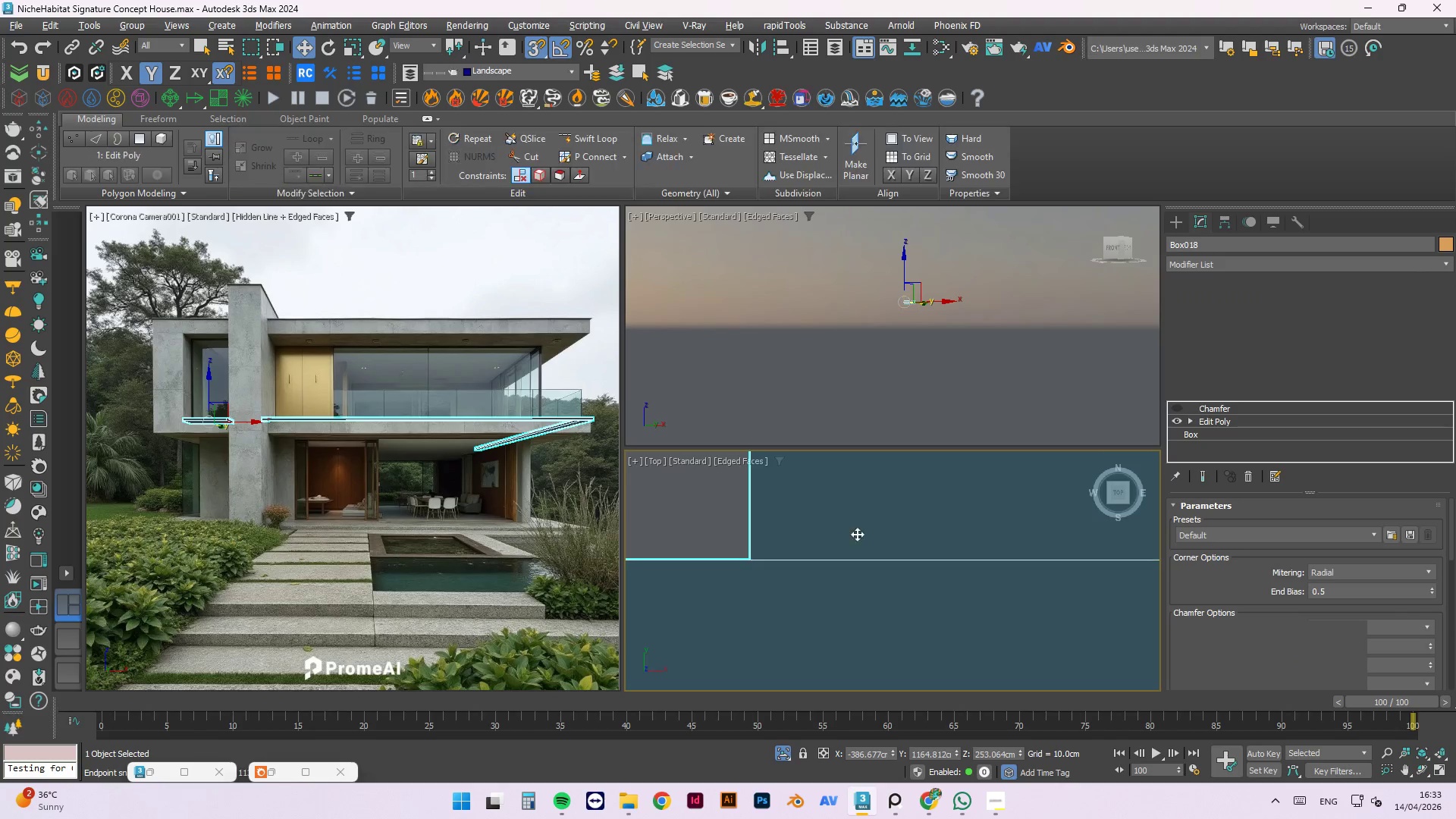 
scroll: coordinate [864, 516], scroll_direction: down, amount: 3.0
 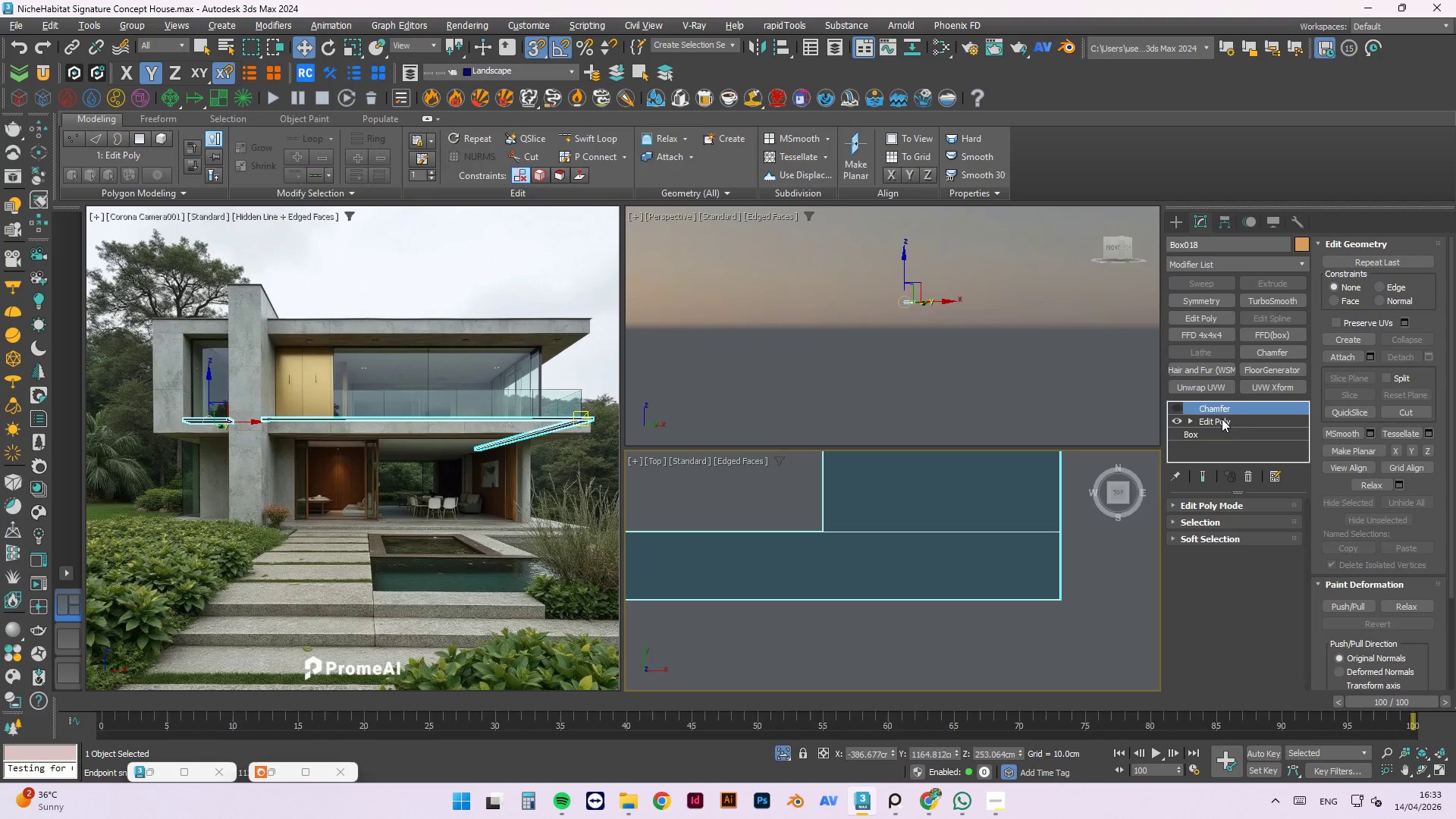 
left_click([1244, 479])
 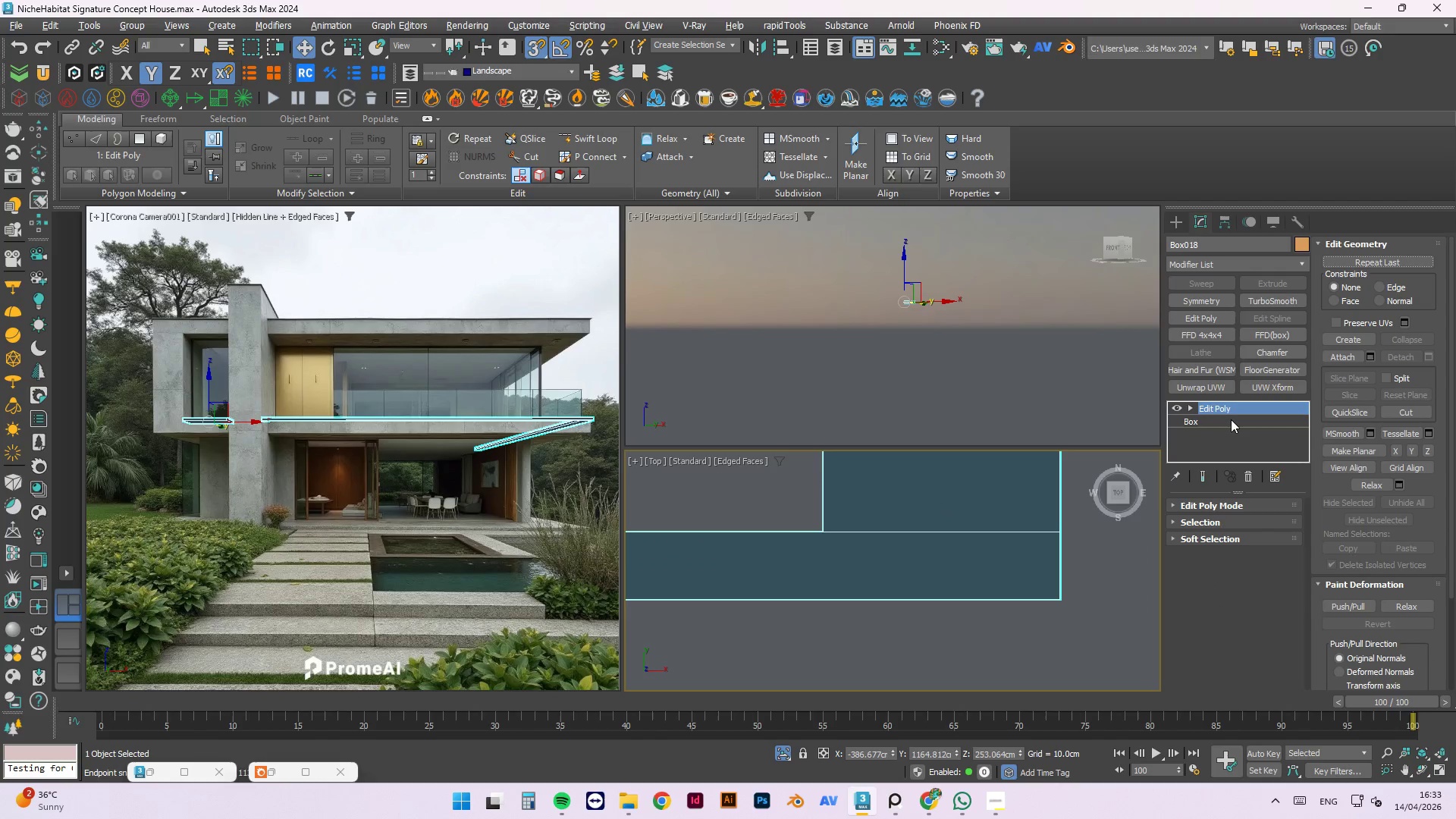 
right_click([1230, 408])
 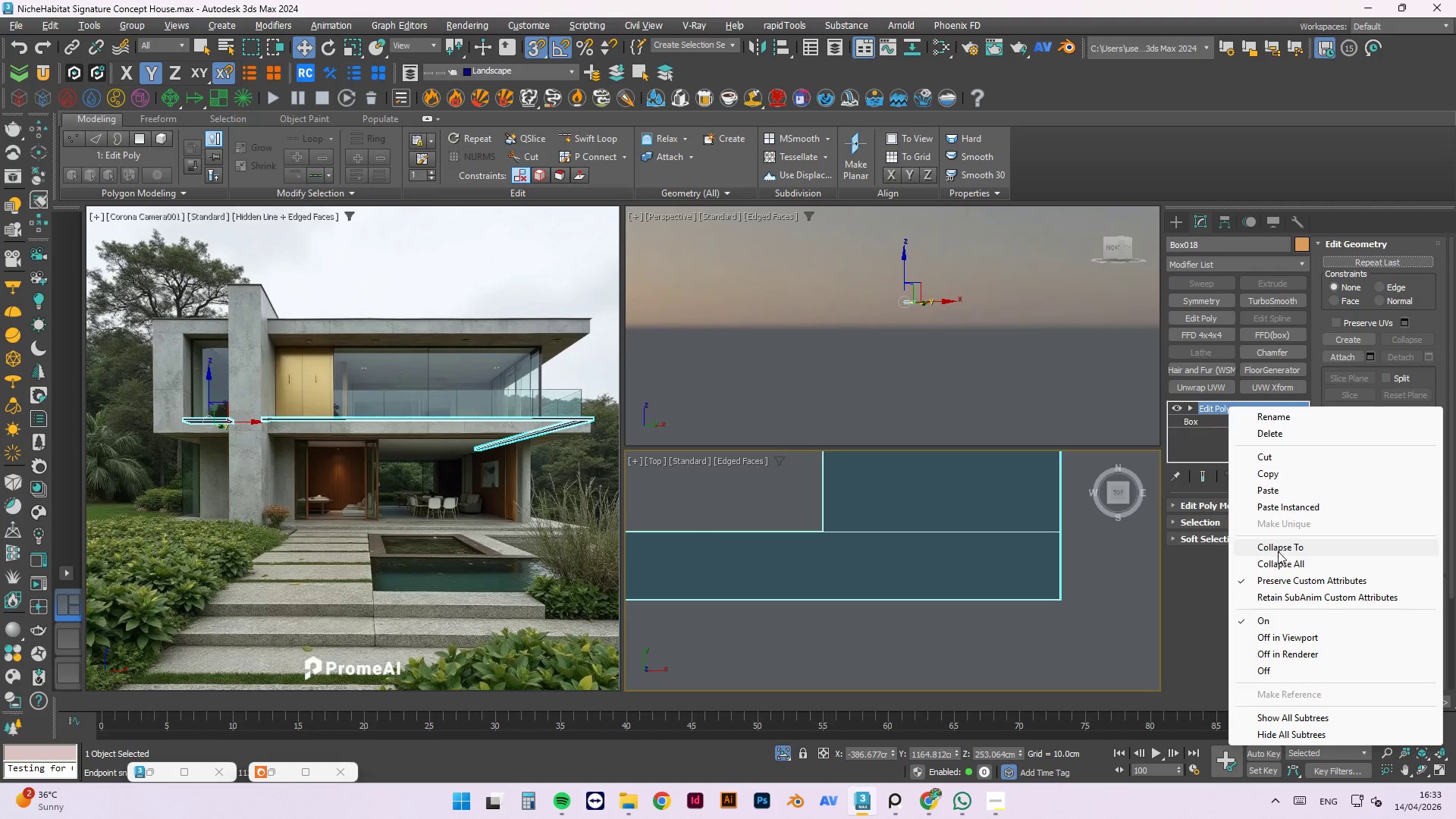 
left_click([1281, 558])
 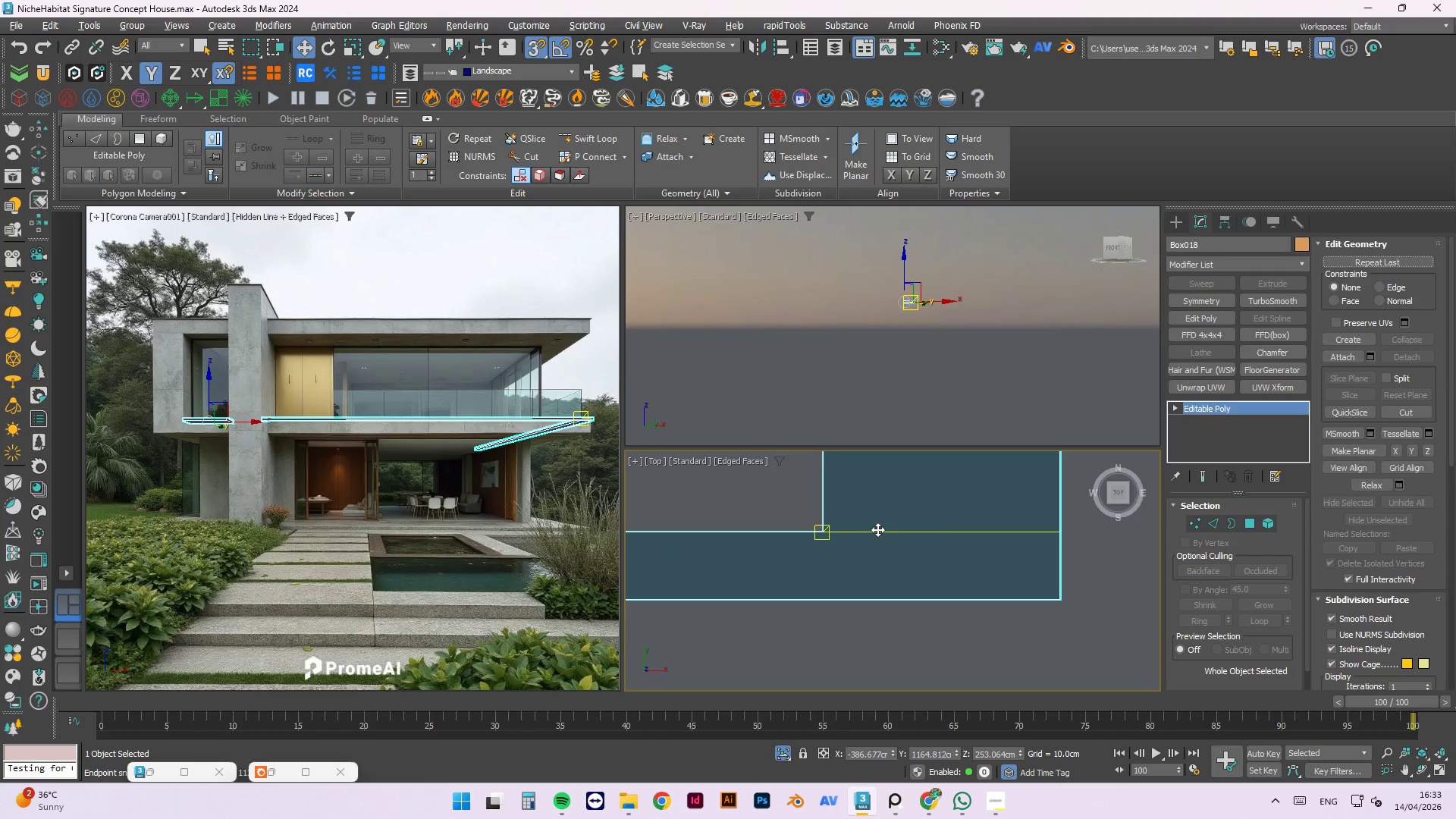 
key(2)
 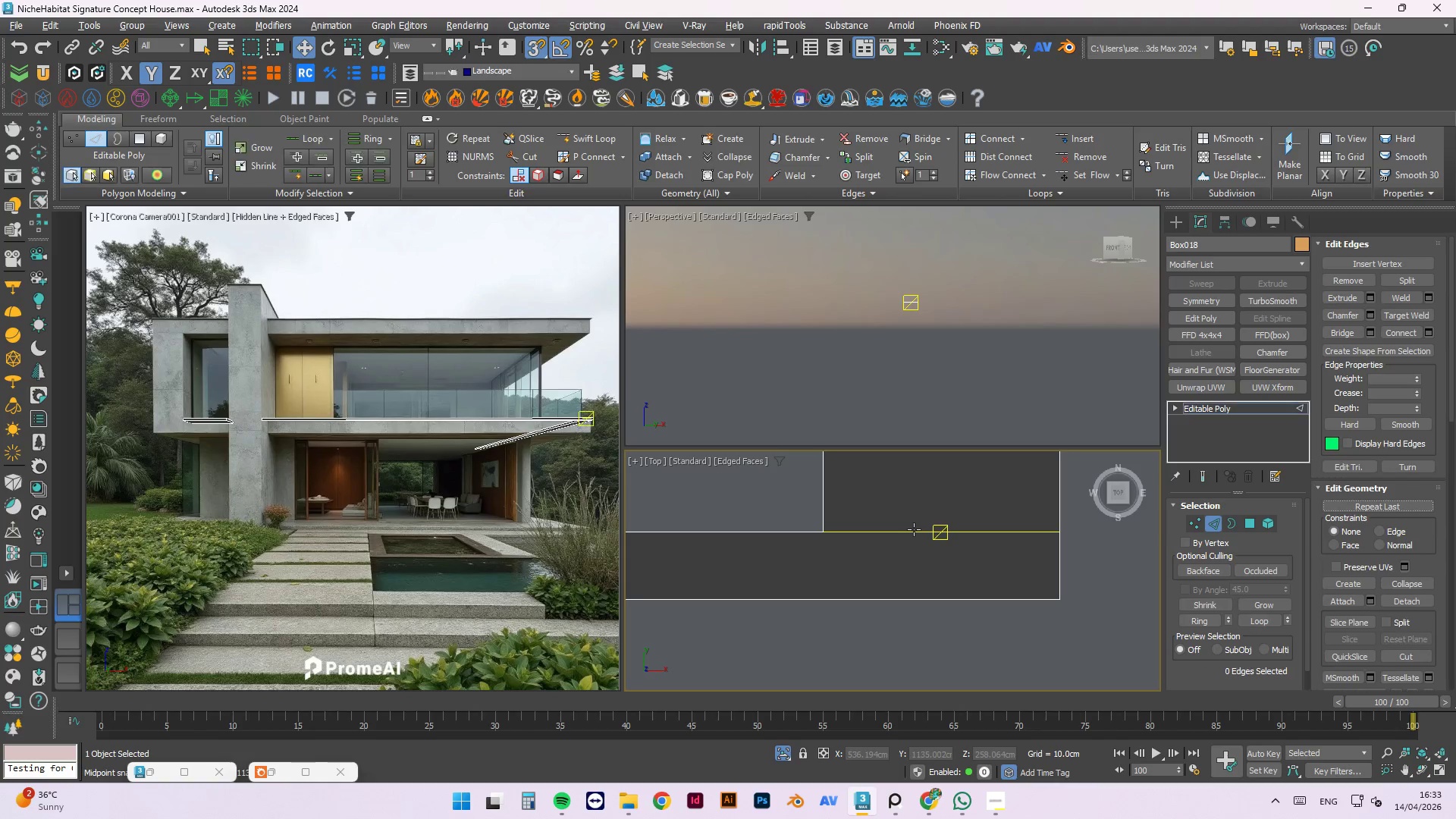 
left_click([915, 534])
 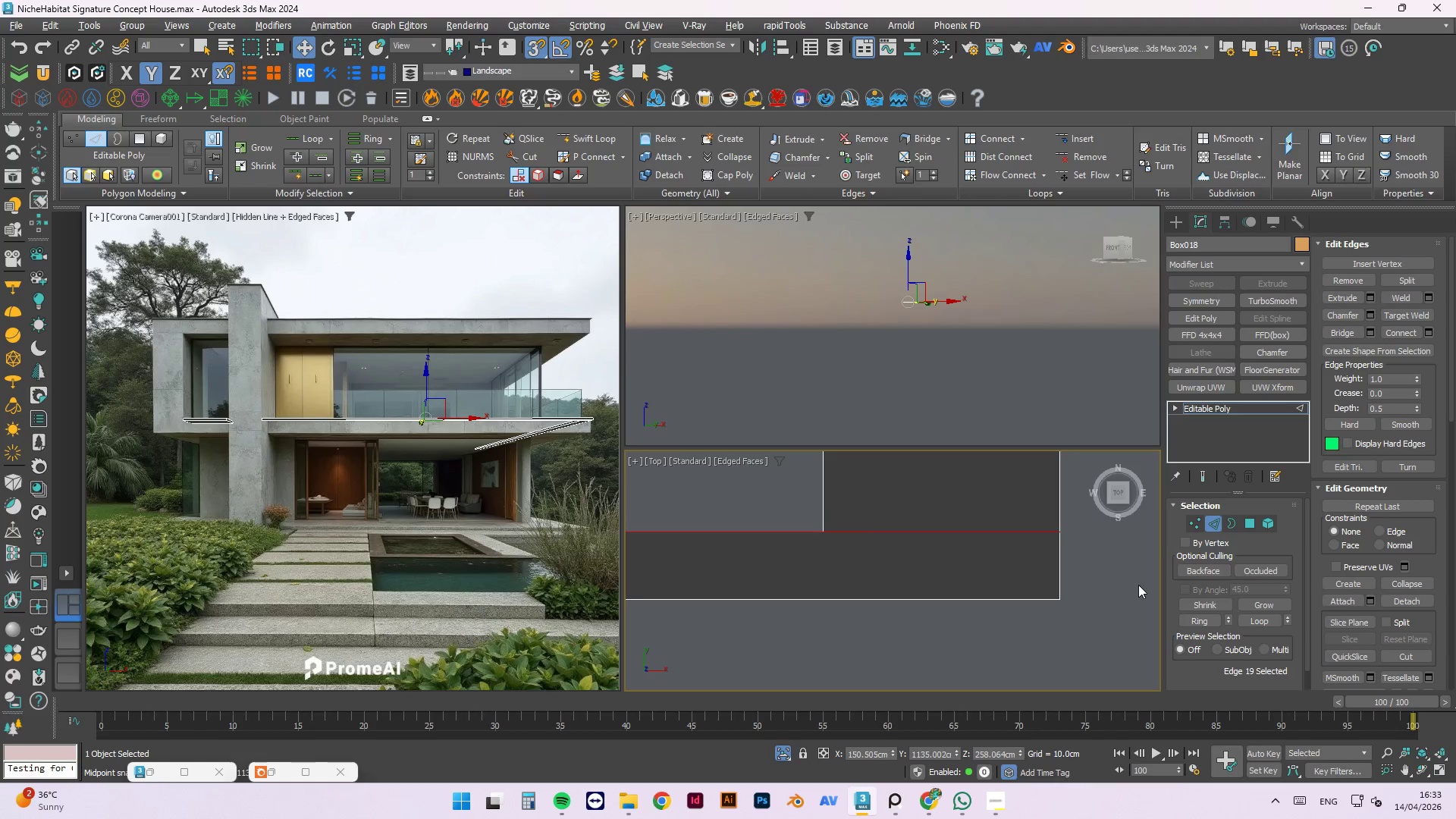 
left_click([1138, 612])
 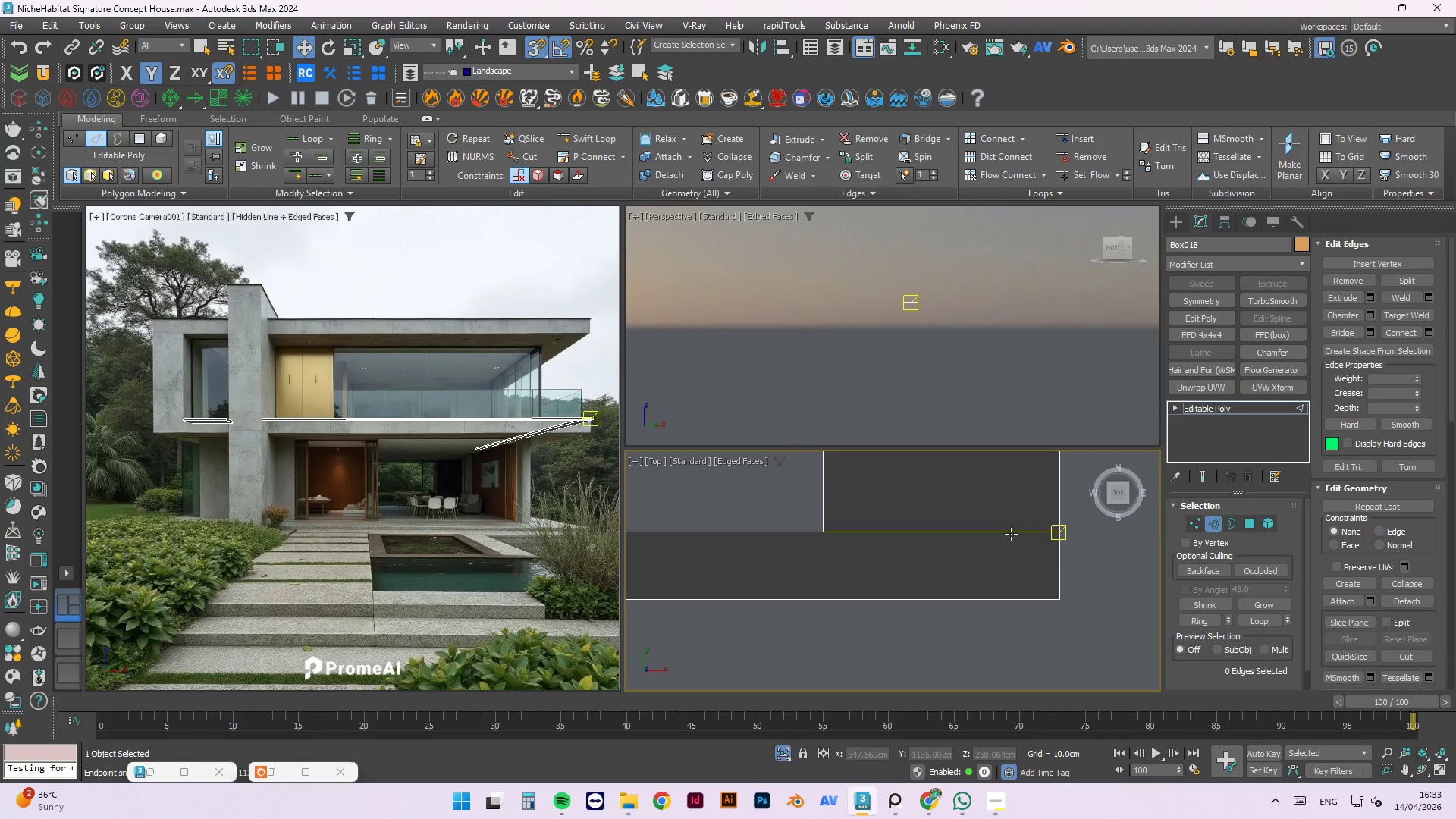 
left_click([1010, 533])
 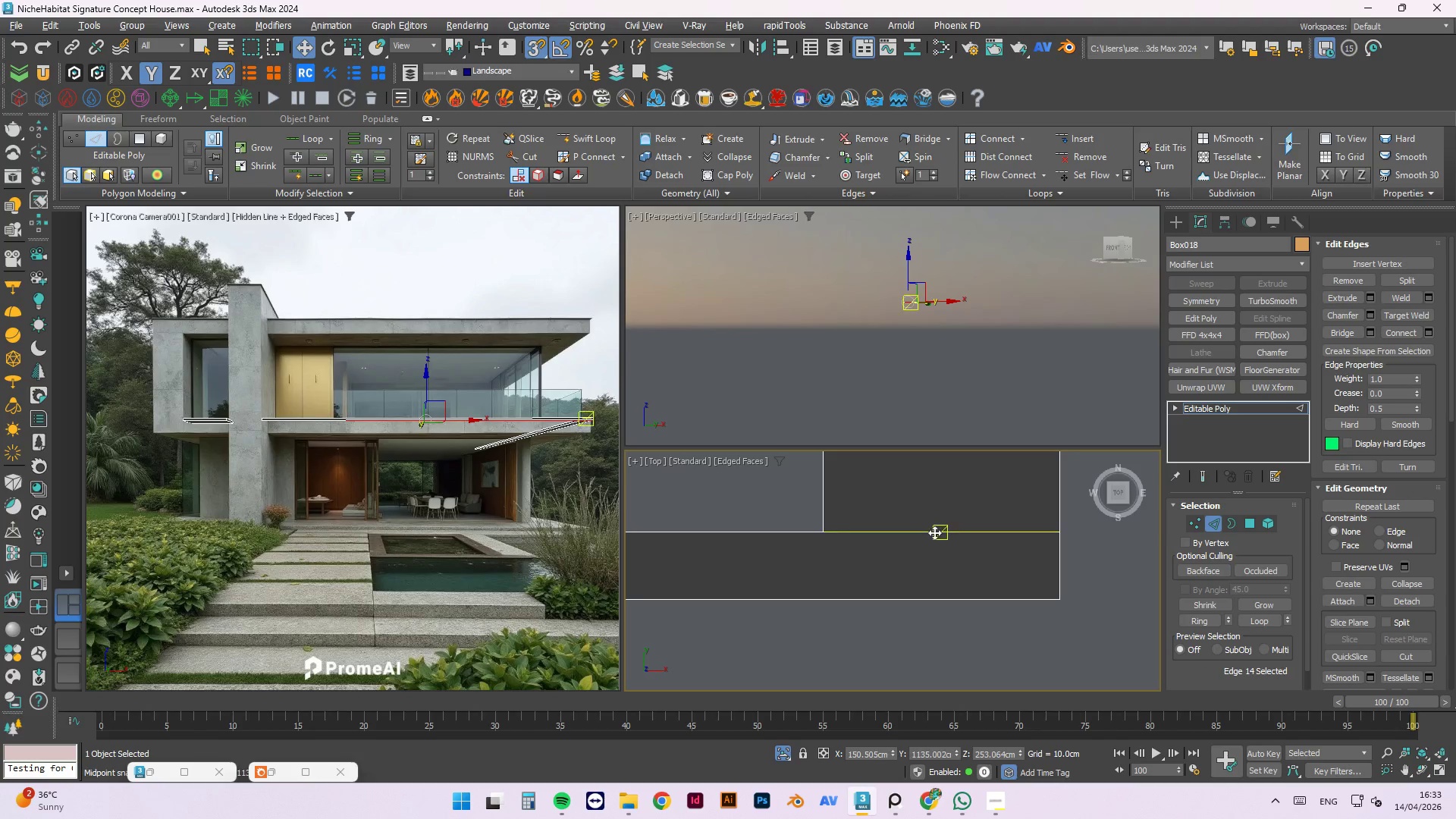 
left_click([934, 532])
 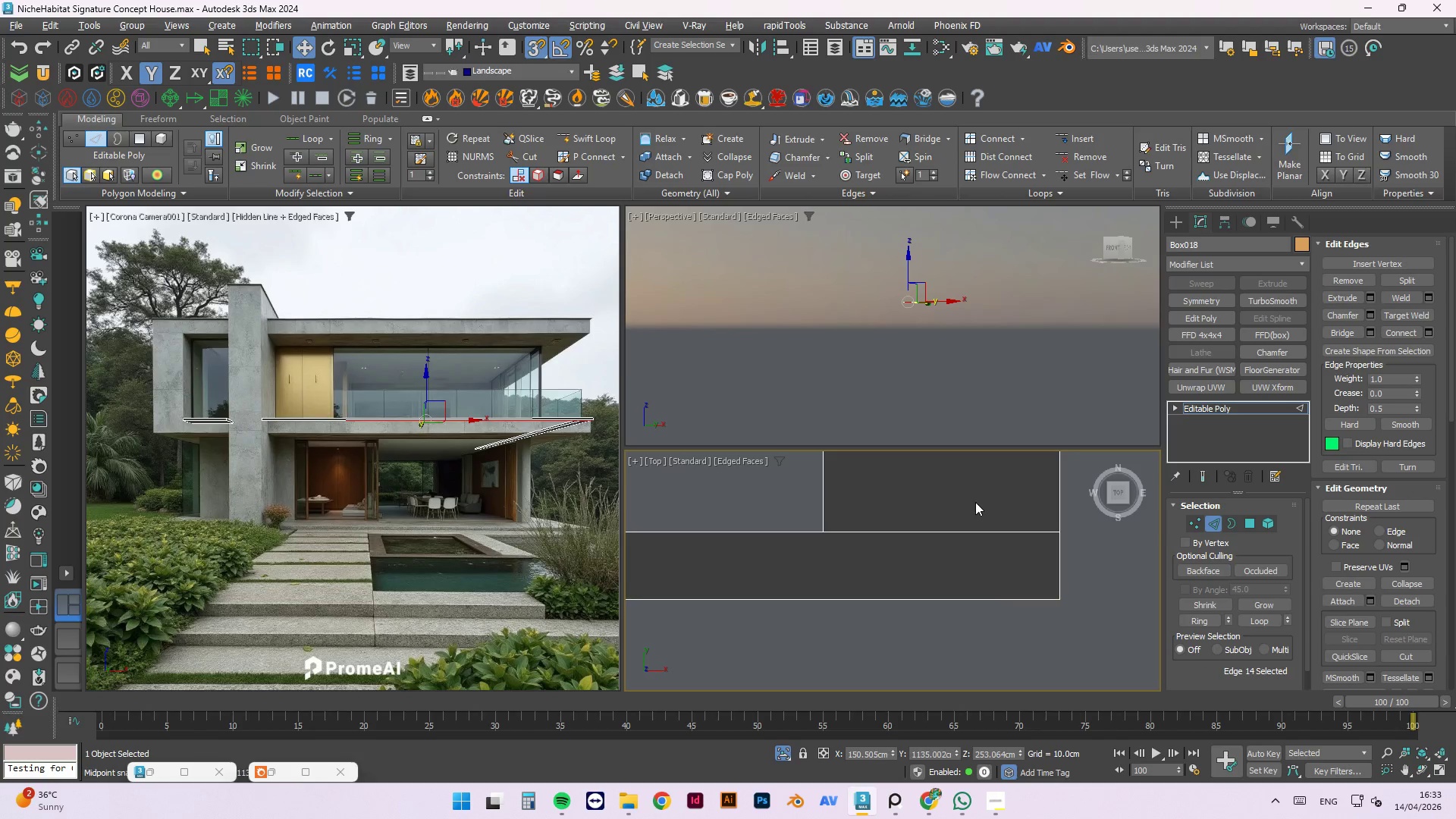 
left_click_drag(start_coordinate=[972, 495], to_coordinate=[942, 570])
 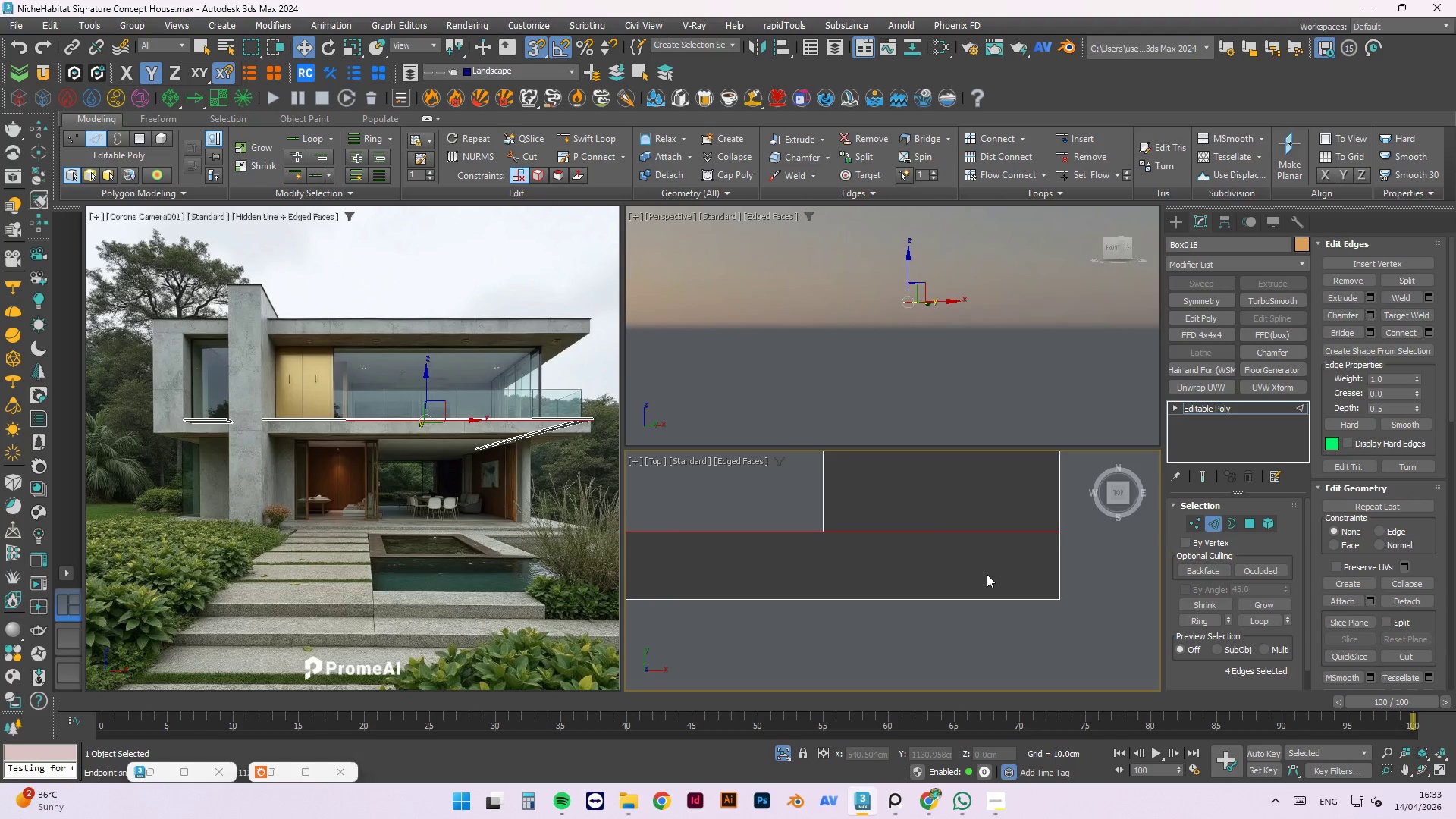 
key(Control+Backspace)
 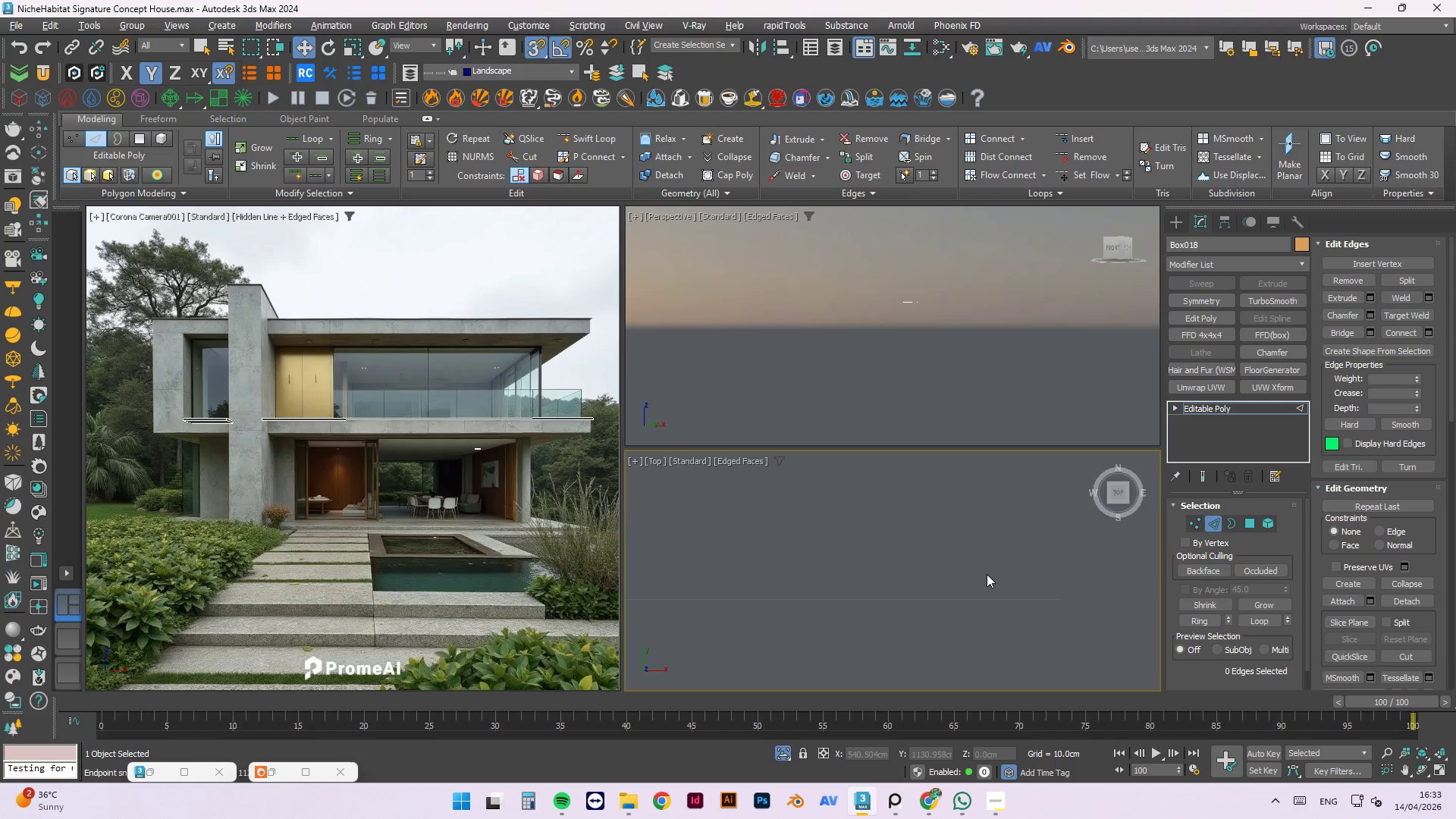 
key(Control+Z)
 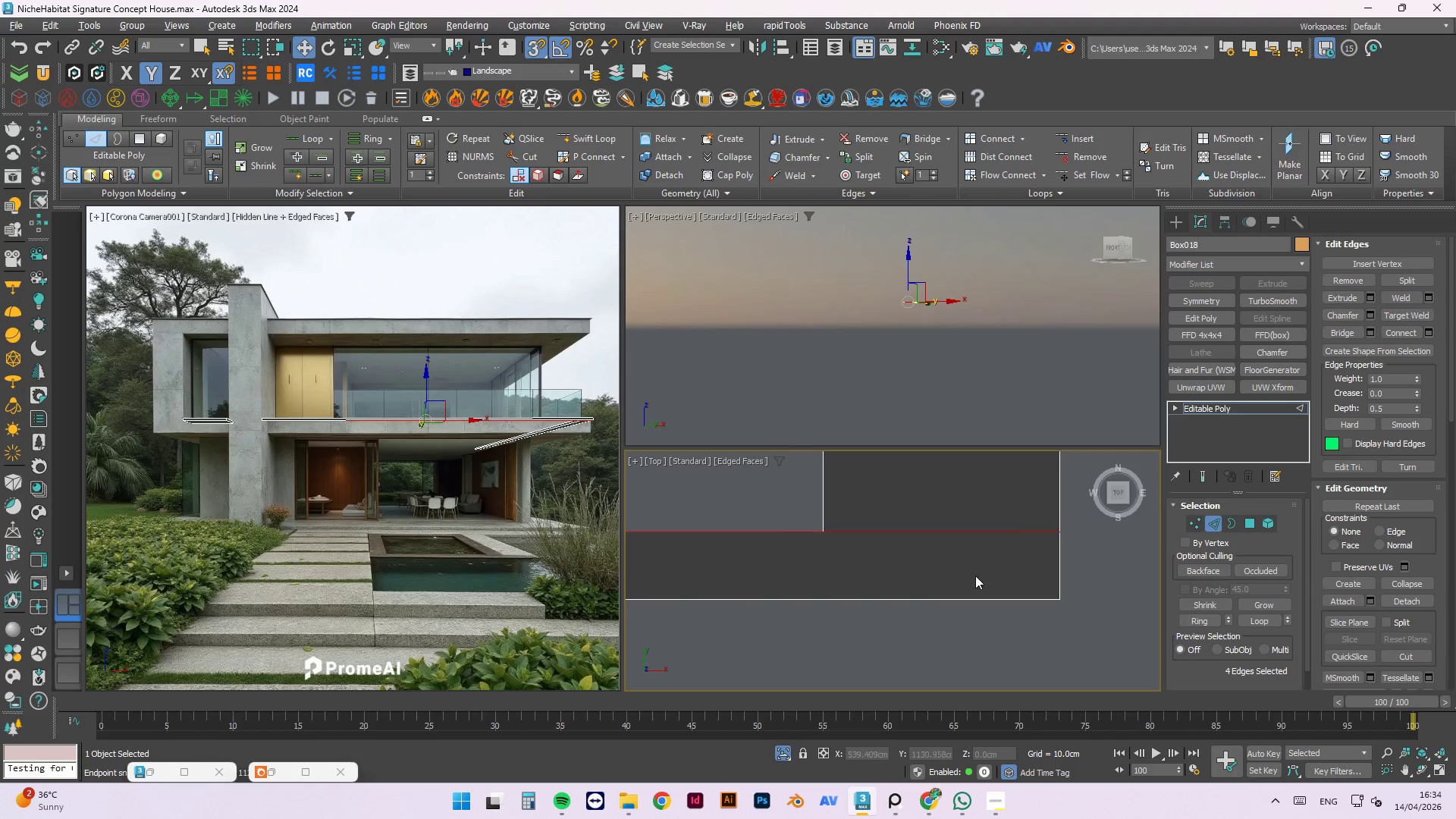 
hold_key(key=AltLeft, duration=0.58)
 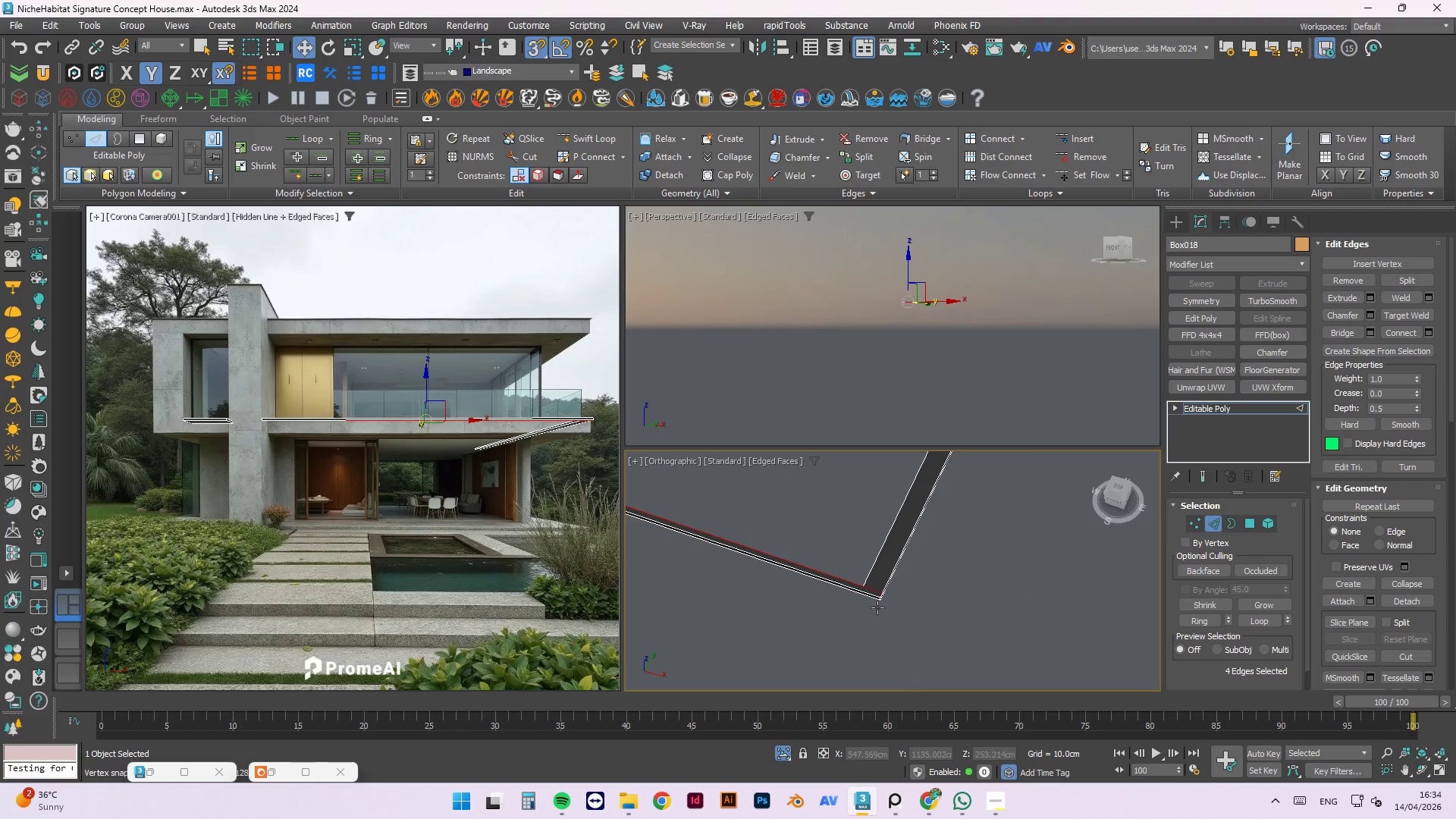 
scroll: coordinate [943, 675], scroll_direction: down, amount: 3.0
 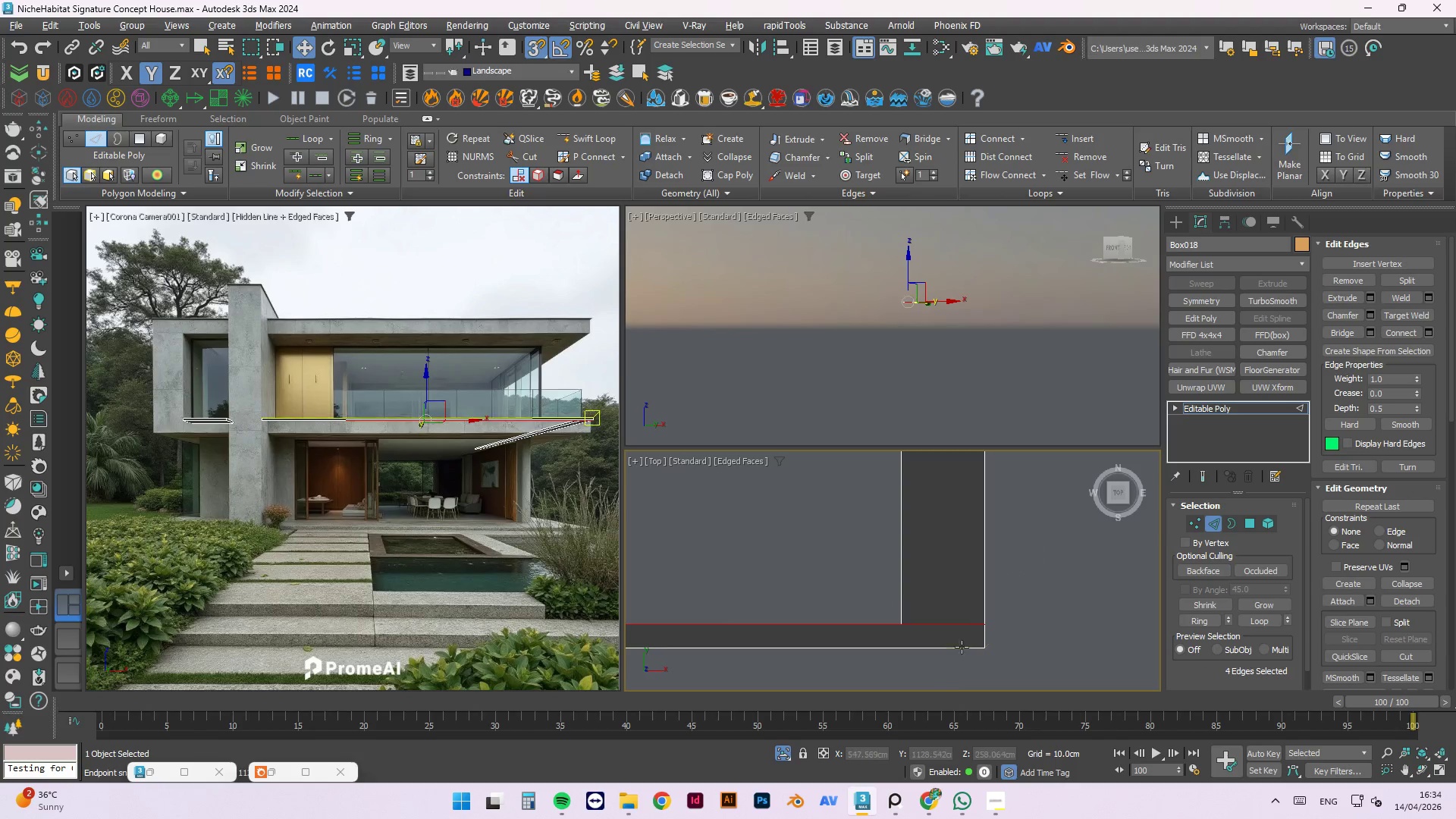 
hold_key(key=AltLeft, duration=7.51)
scroll: coordinate [954, 592], scroll_direction: up, amount: 5.0
 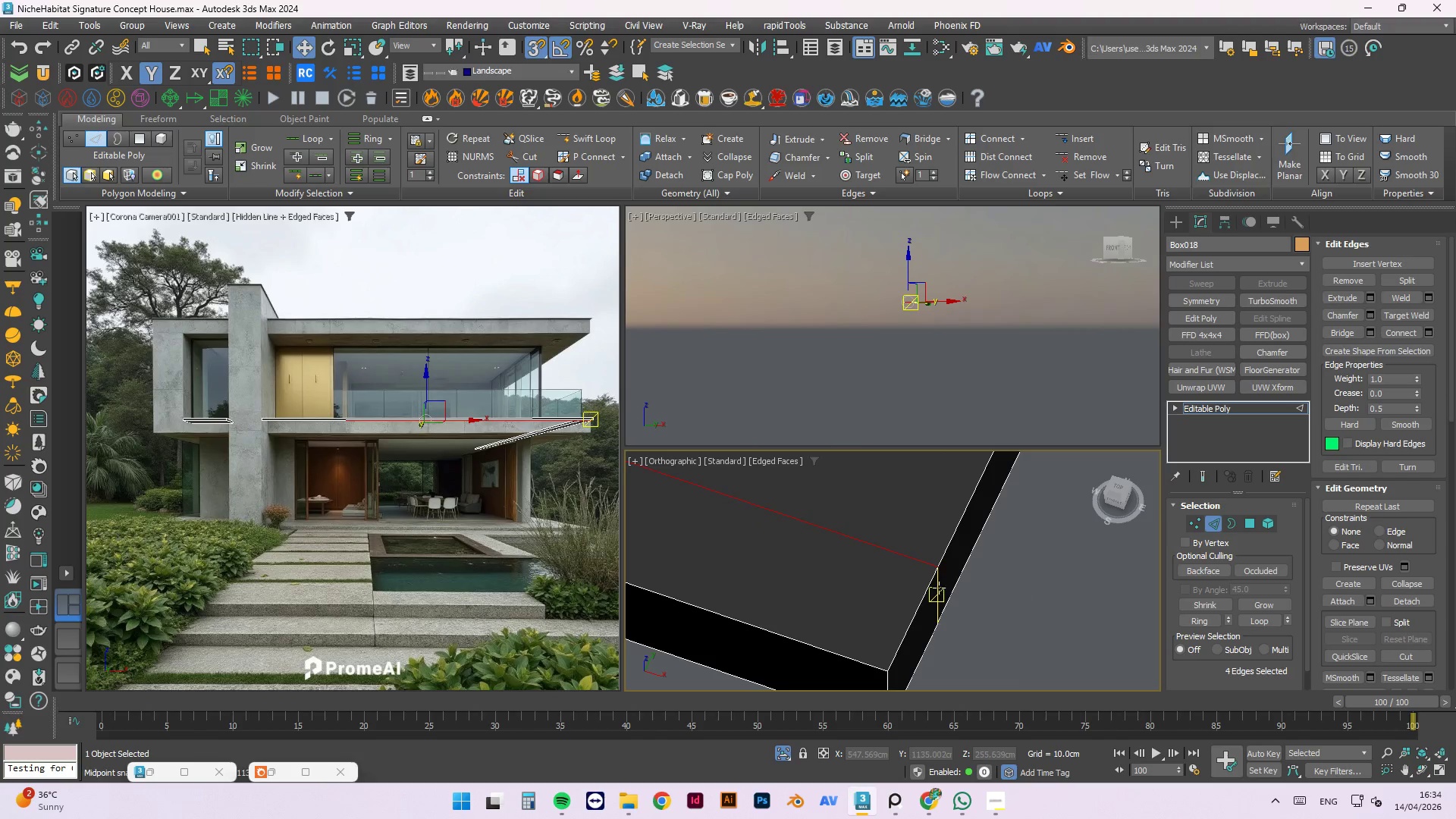 
left_click([938, 588])
 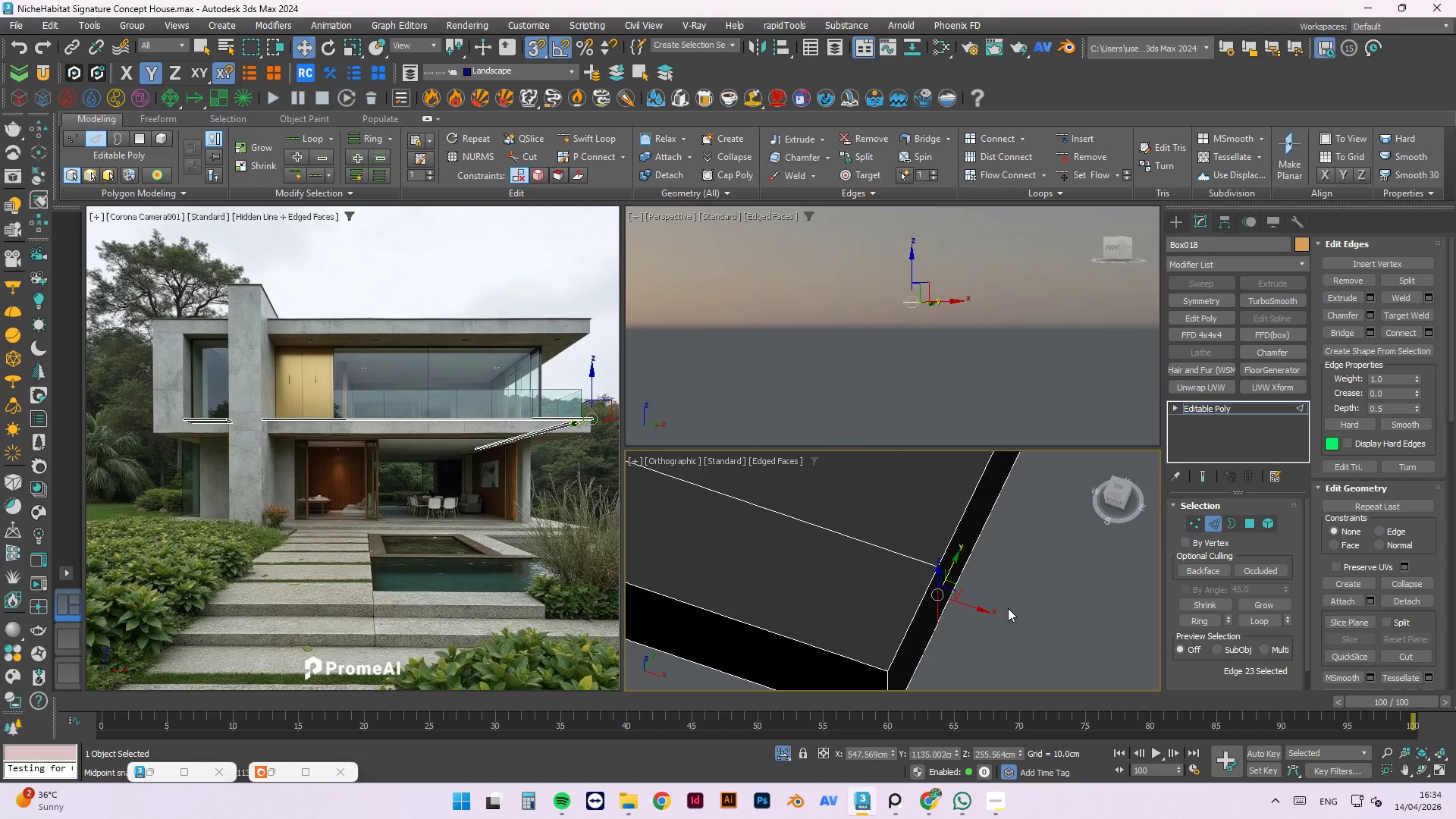 
key(Control+Backspace)
 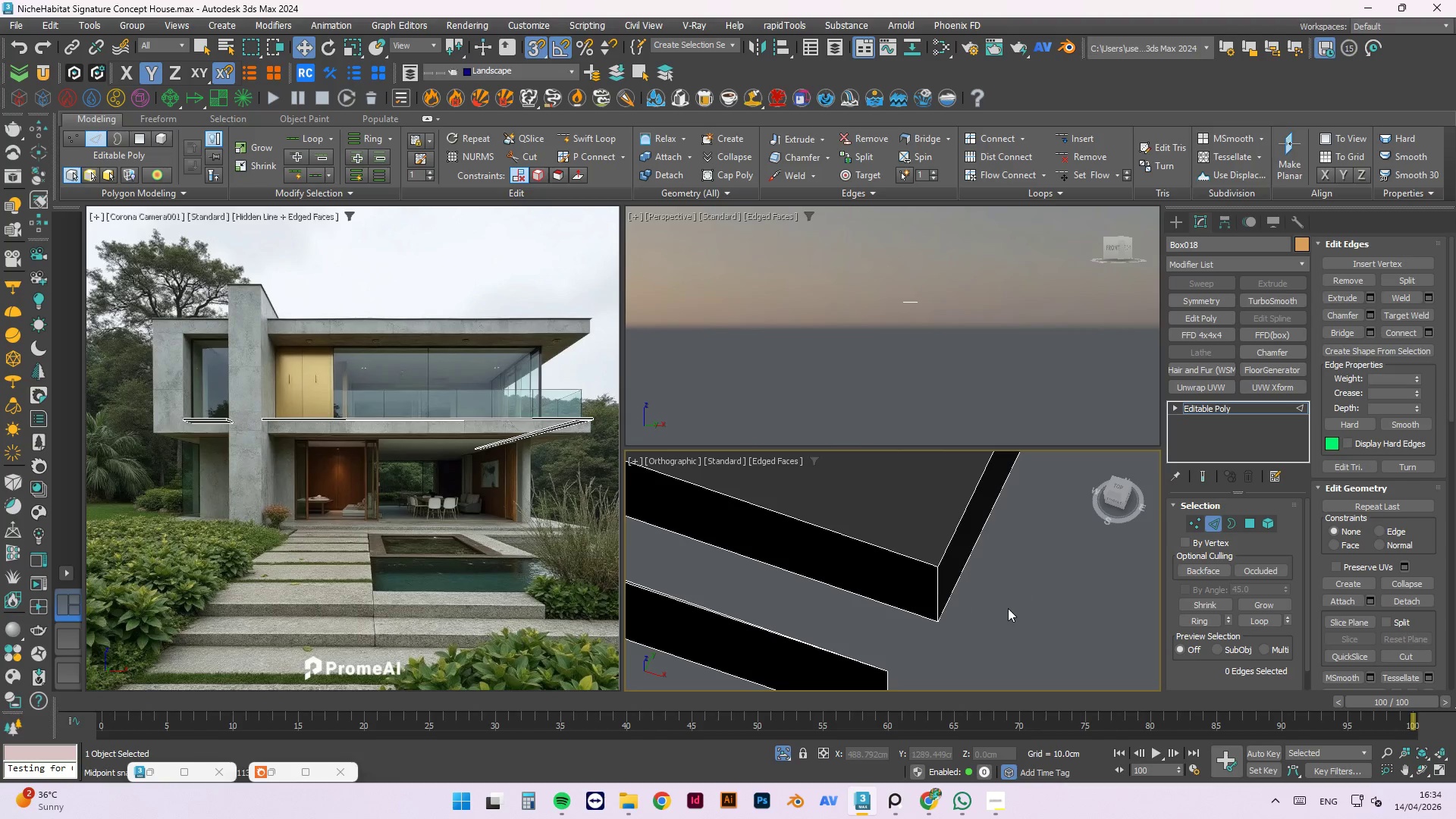 
scroll: coordinate [1012, 613], scroll_direction: down, amount: 4.0
 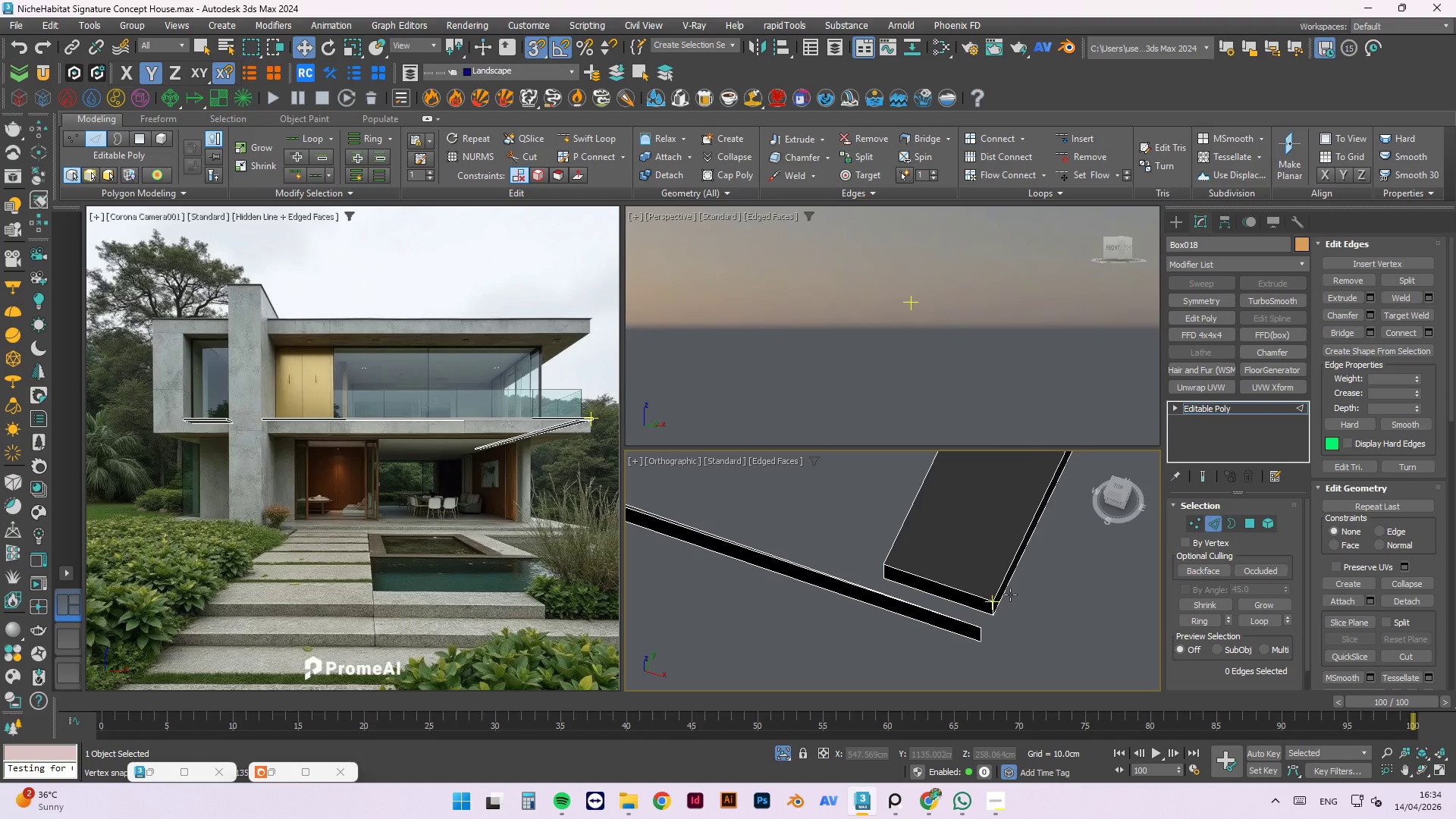 
hold_key(key=ControlLeft, duration=0.47)
 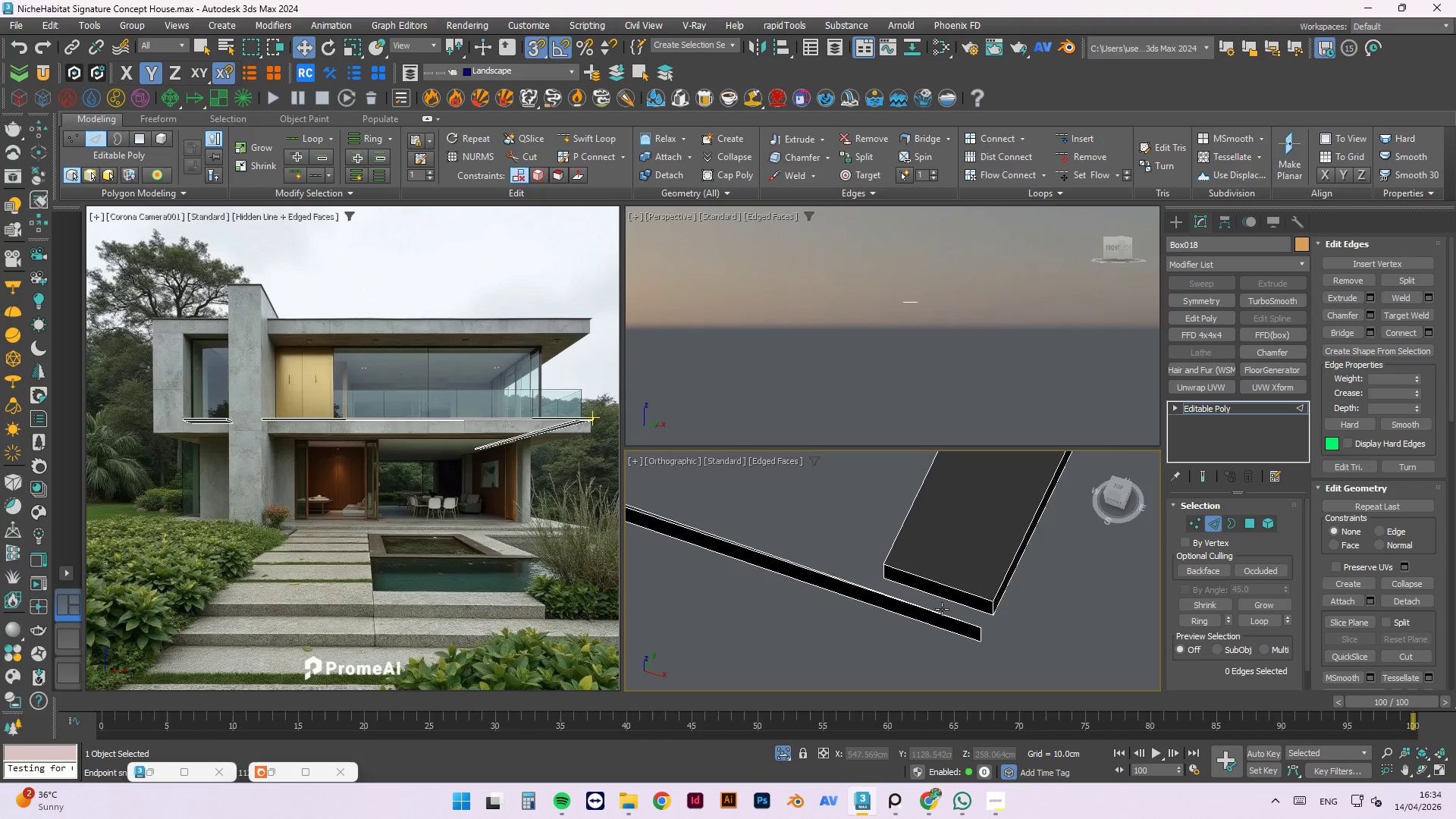 
scroll: coordinate [930, 606], scroll_direction: up, amount: 3.0
 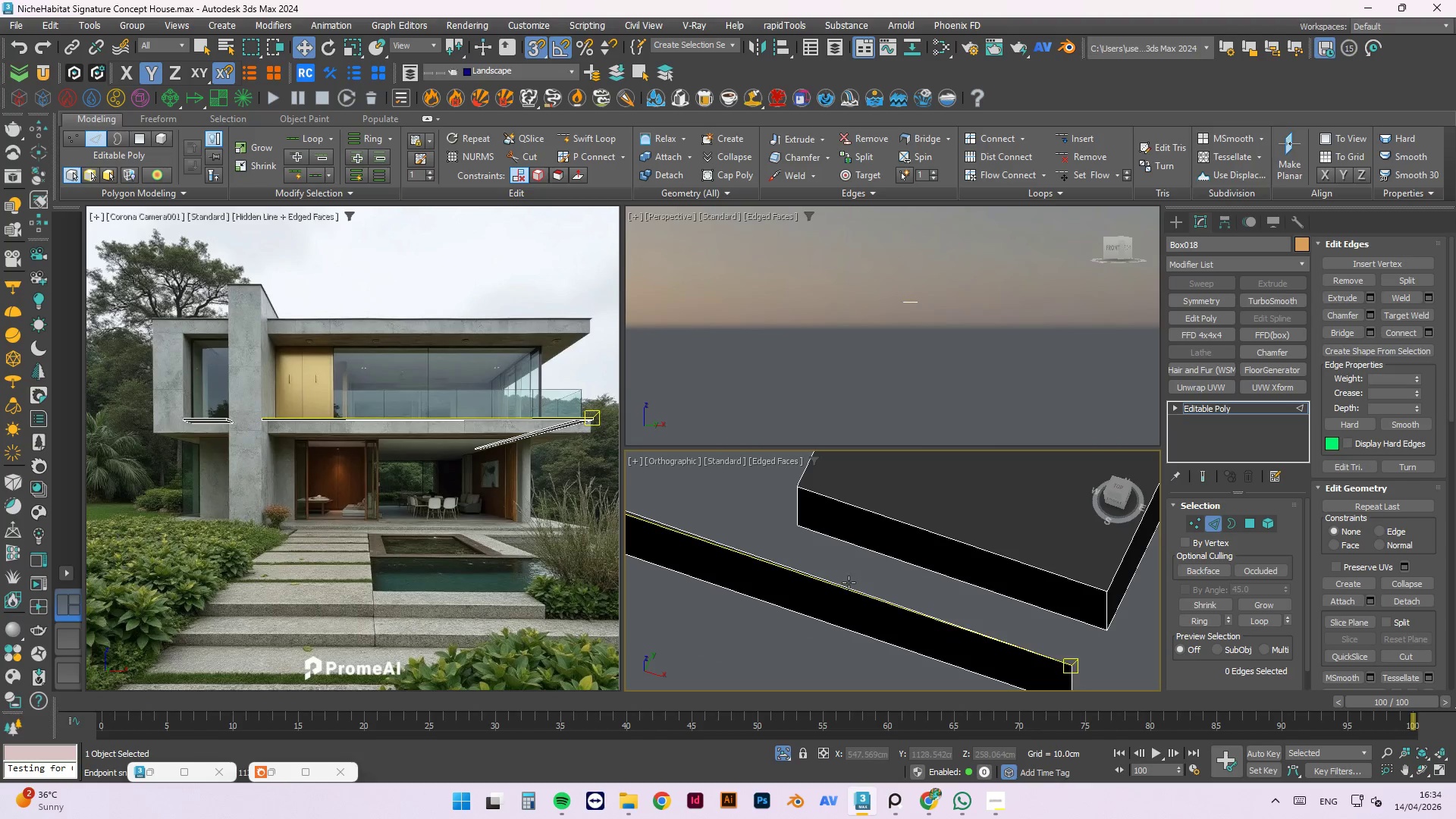 
key(Control+Z)
 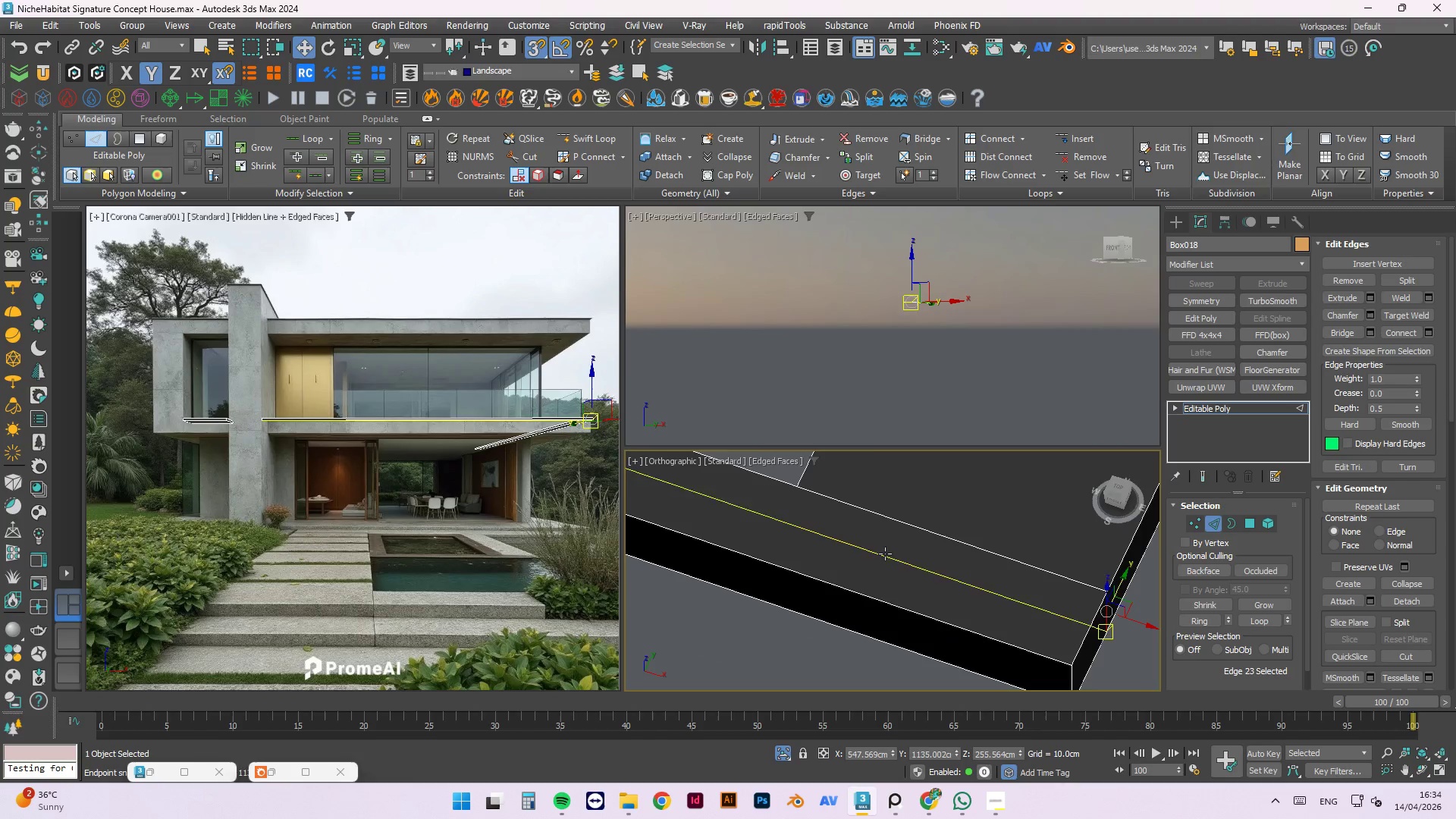 
hold_key(key=AltLeft, duration=1.52)
 